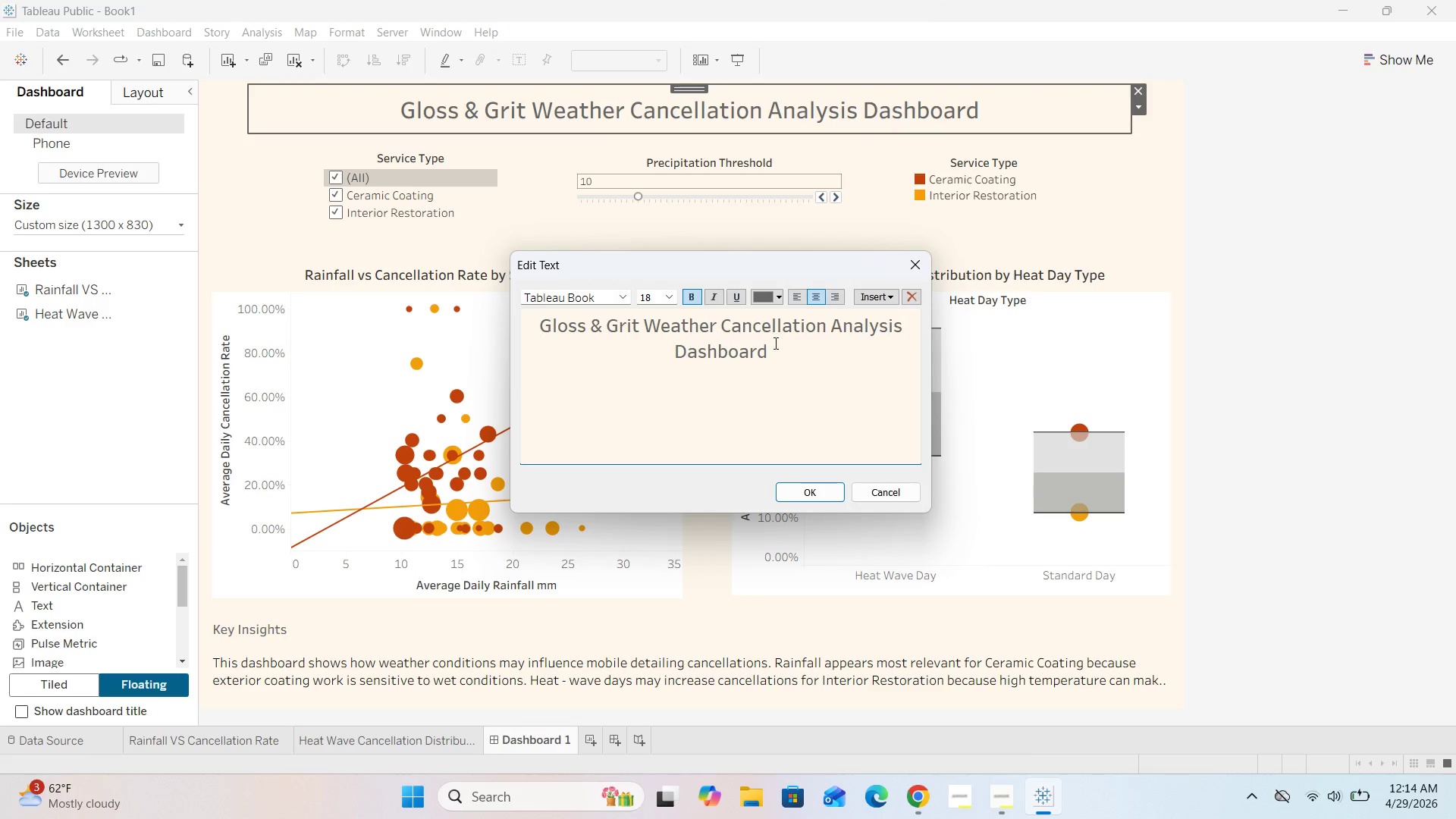 
left_click_drag(start_coordinate=[781, 363], to_coordinate=[522, 325])
 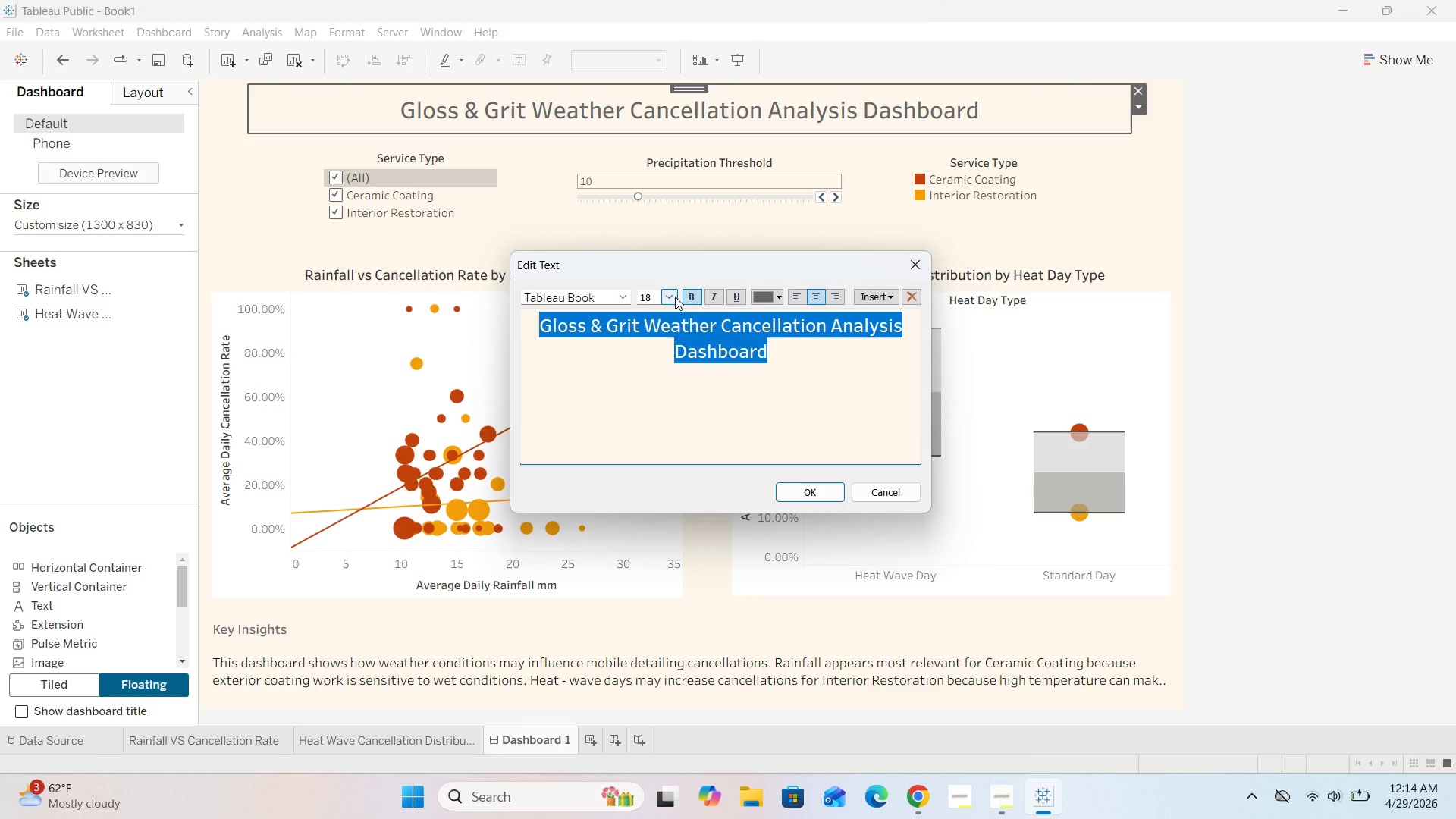 
left_click([675, 297])
 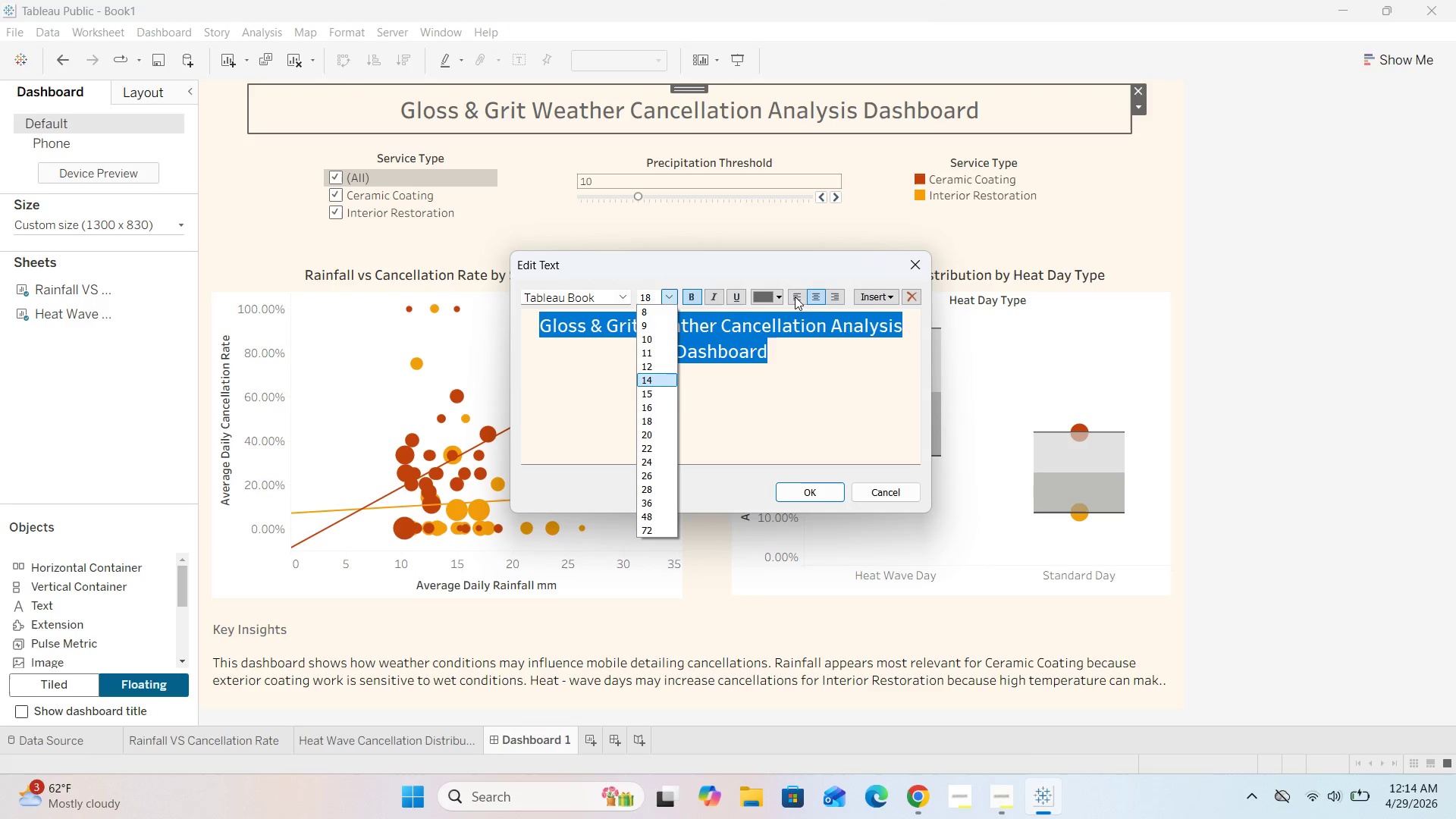 
double_click([777, 297])
 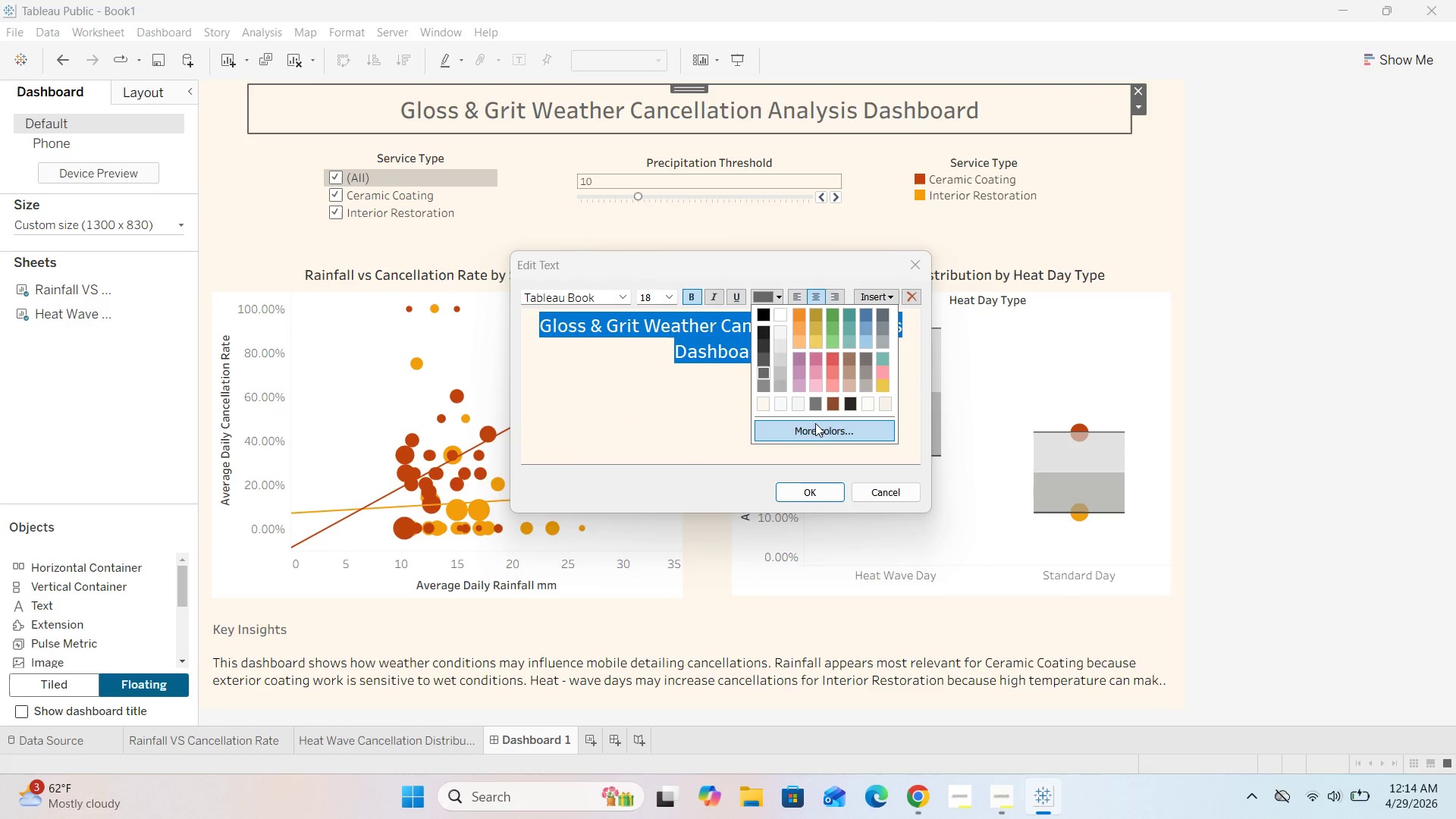 
left_click([820, 435])
 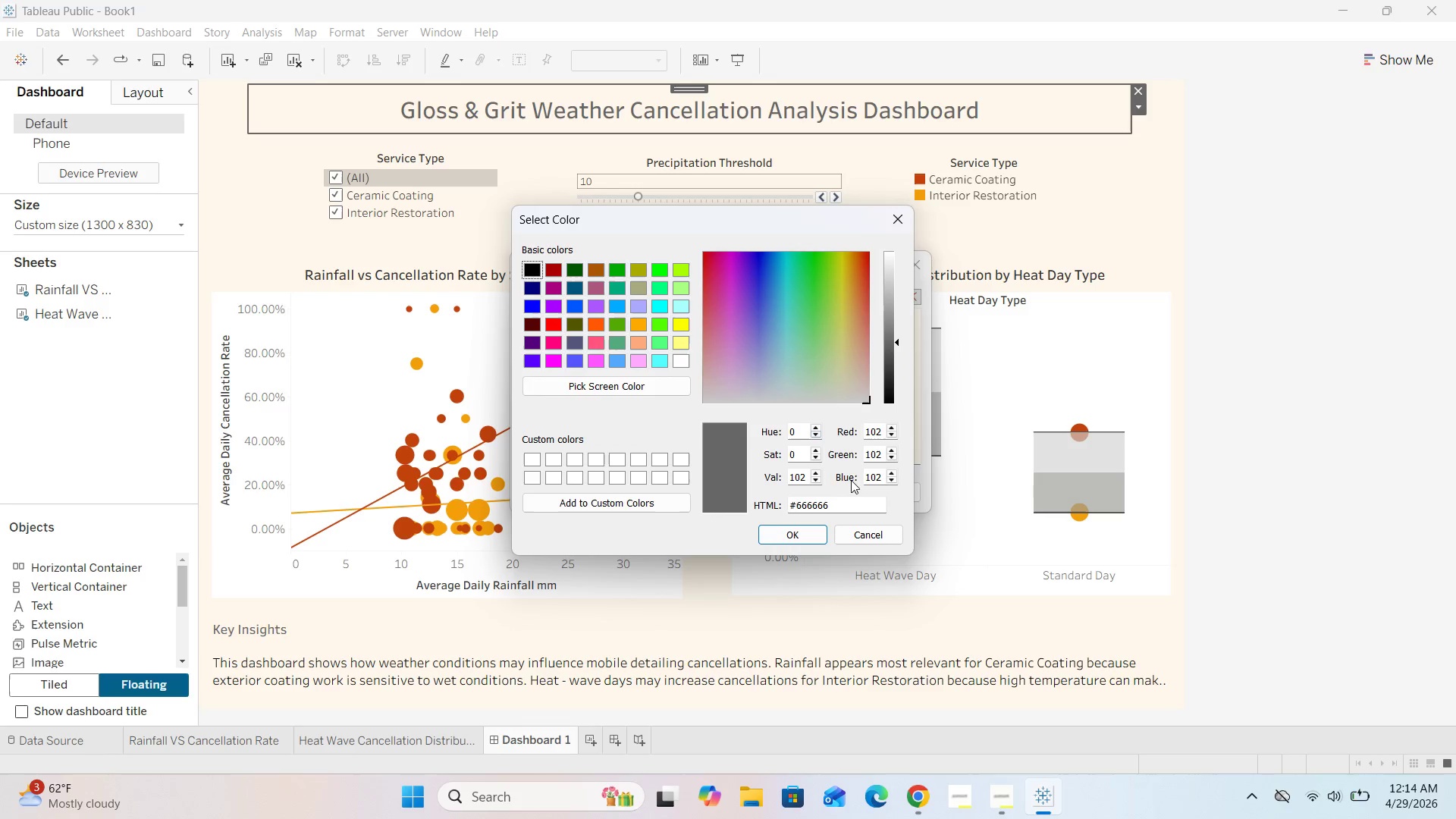 
left_click([845, 501])
 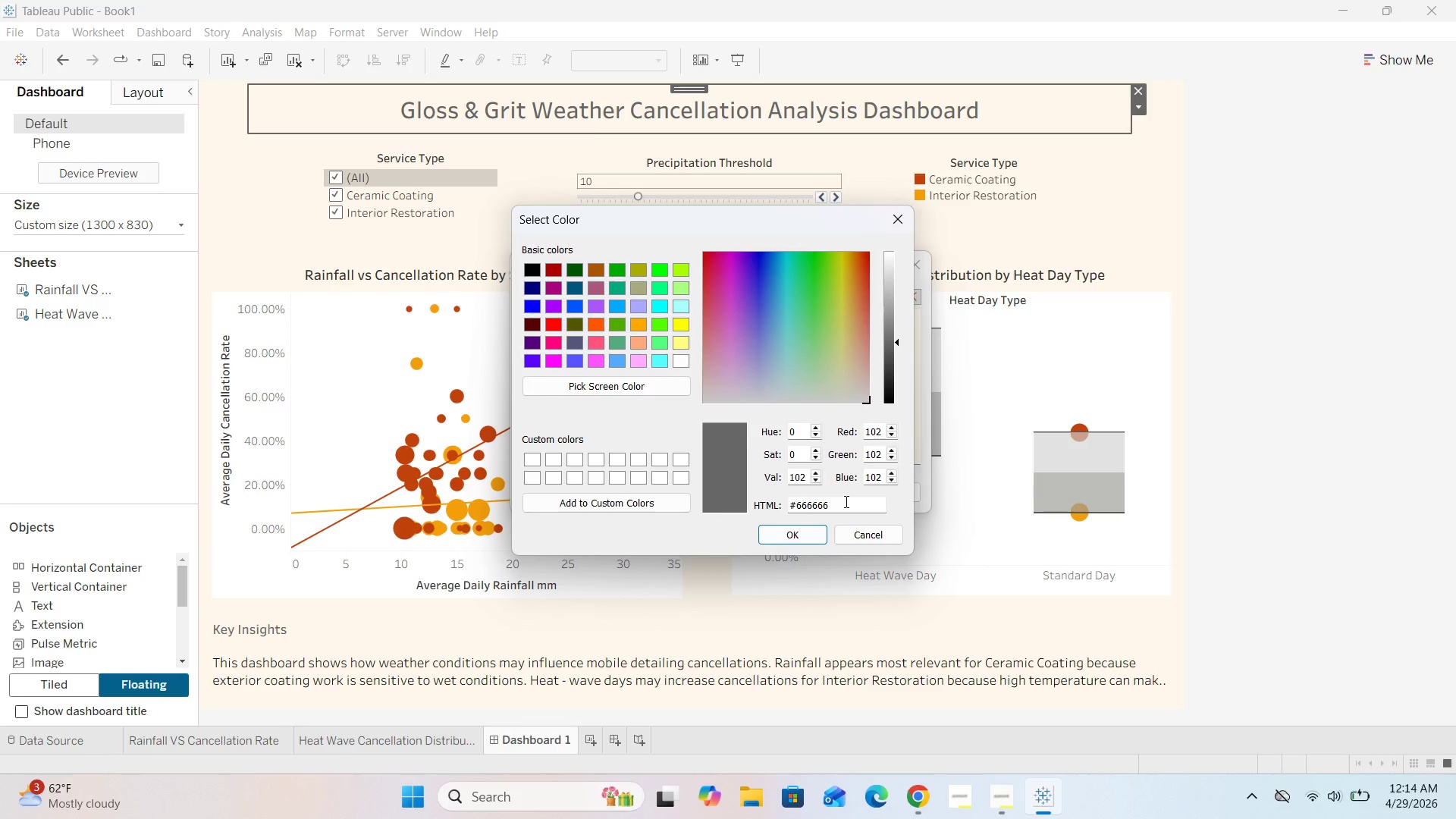 
key(Backspace)
key(Backspace)
key(Backspace)
key(Backspace)
key(Backspace)
key(Backspace)
type(3b2416)
 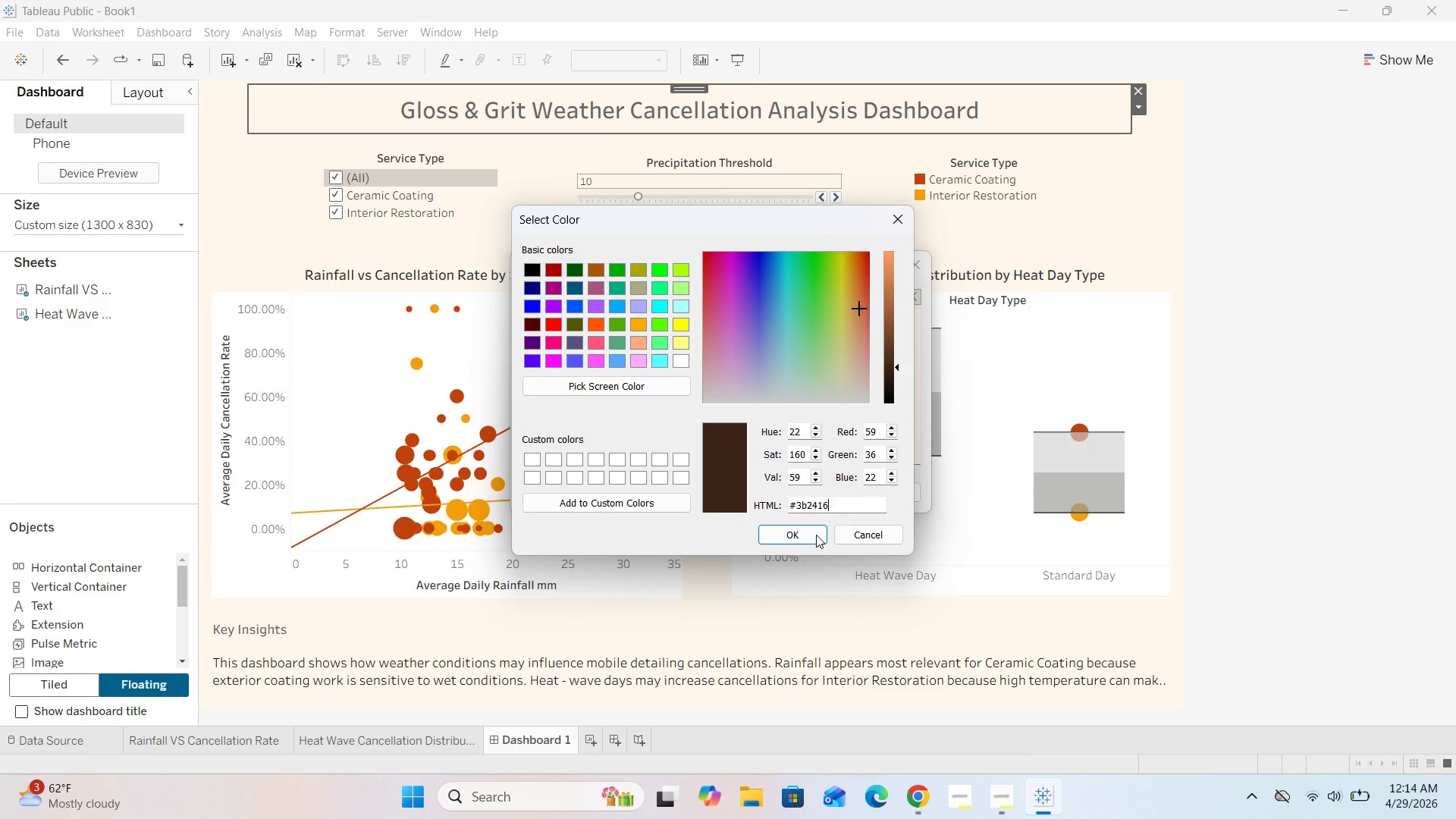 
left_click([785, 535])
 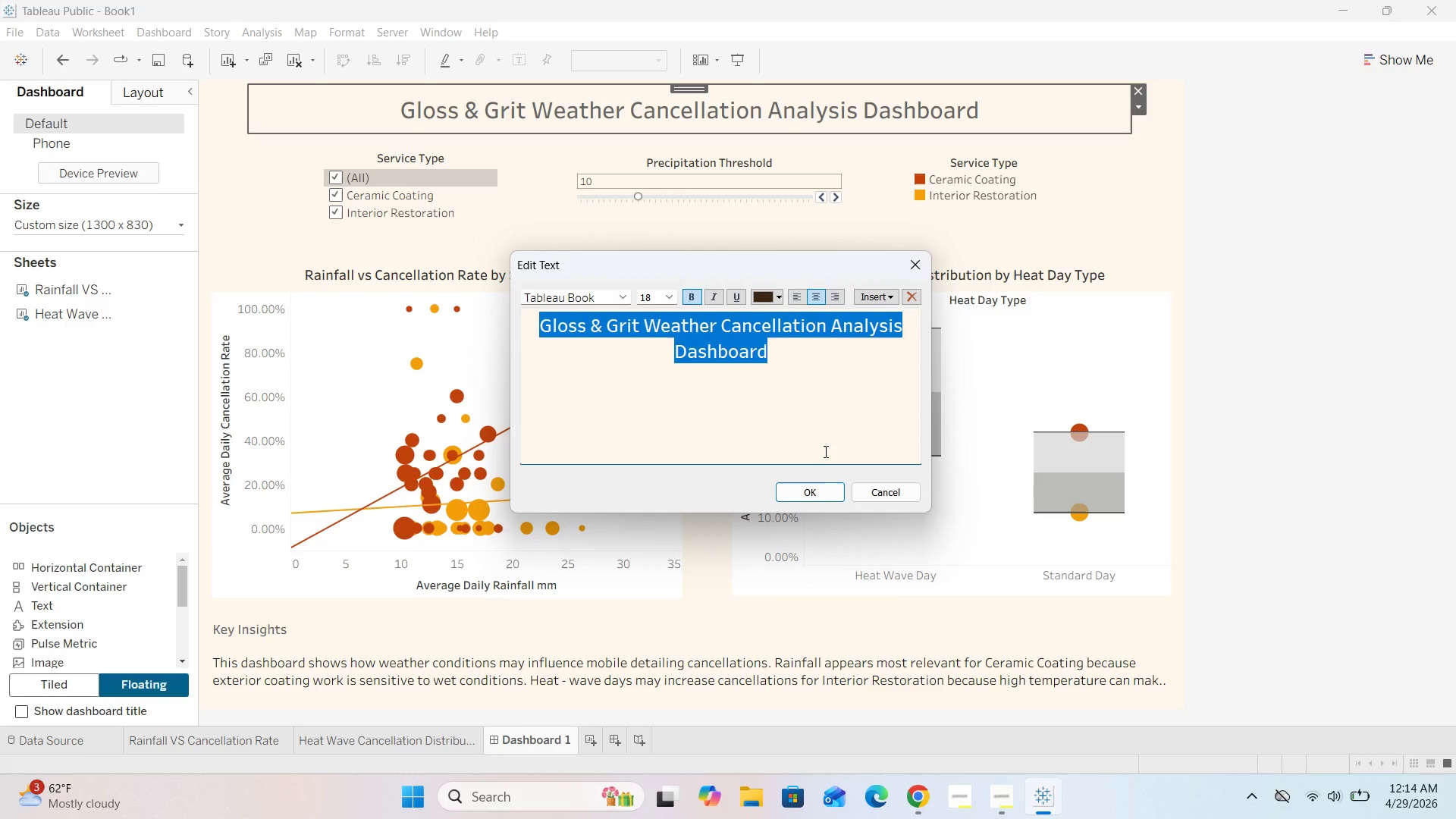 
left_click([811, 494])
 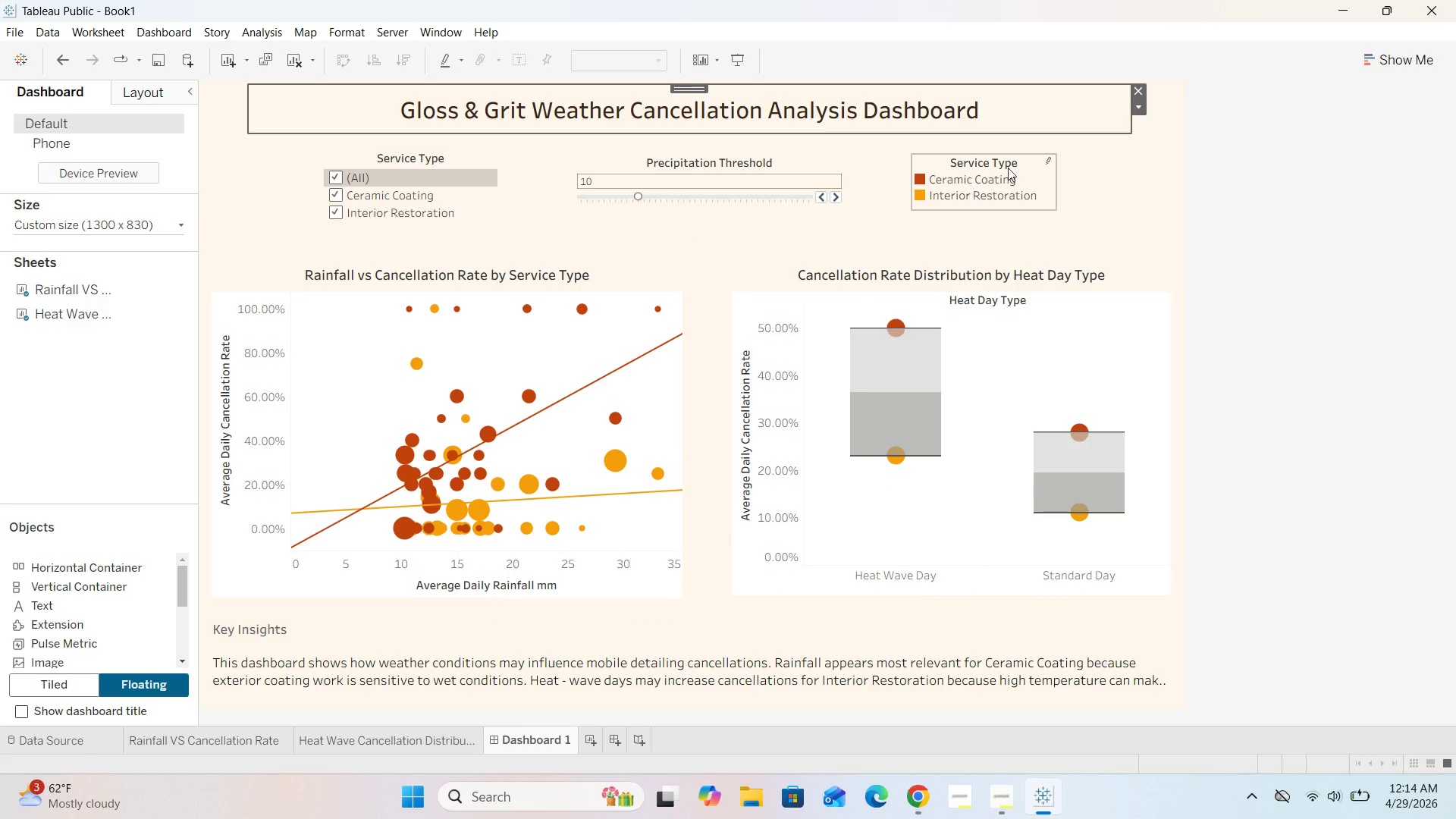 
left_click([1092, 162])
 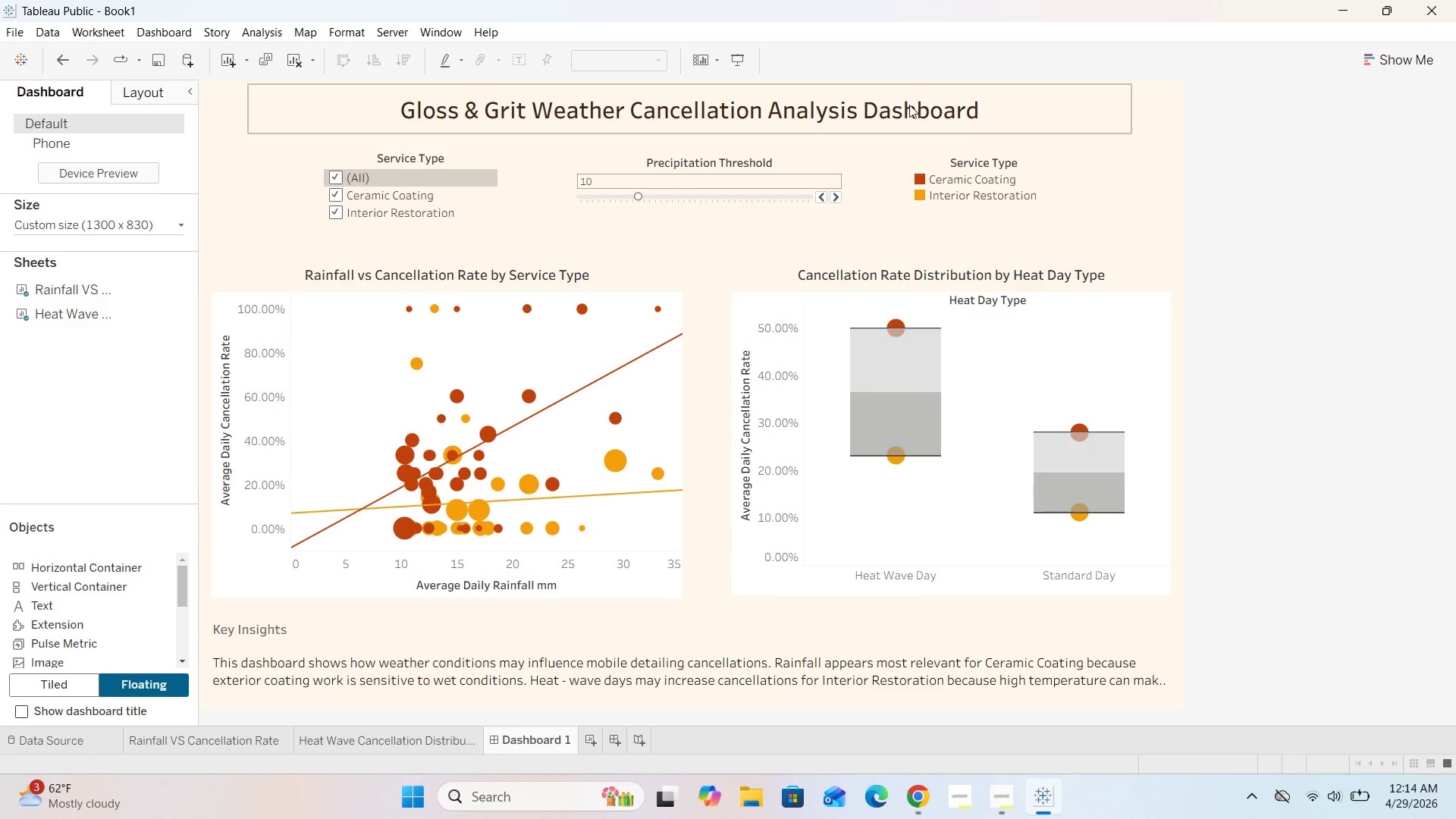 
double_click([908, 105])
 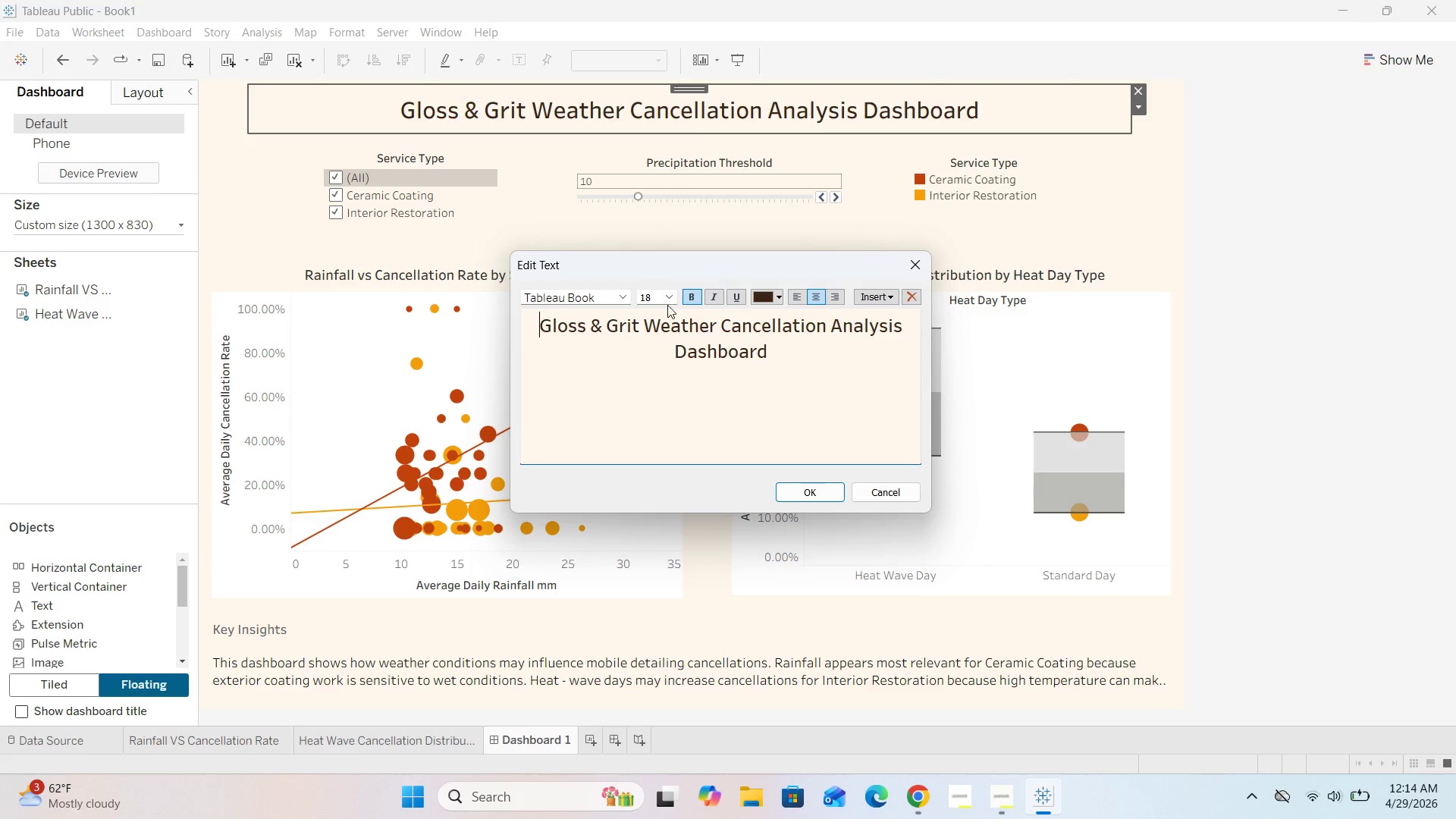 
left_click([669, 300])
 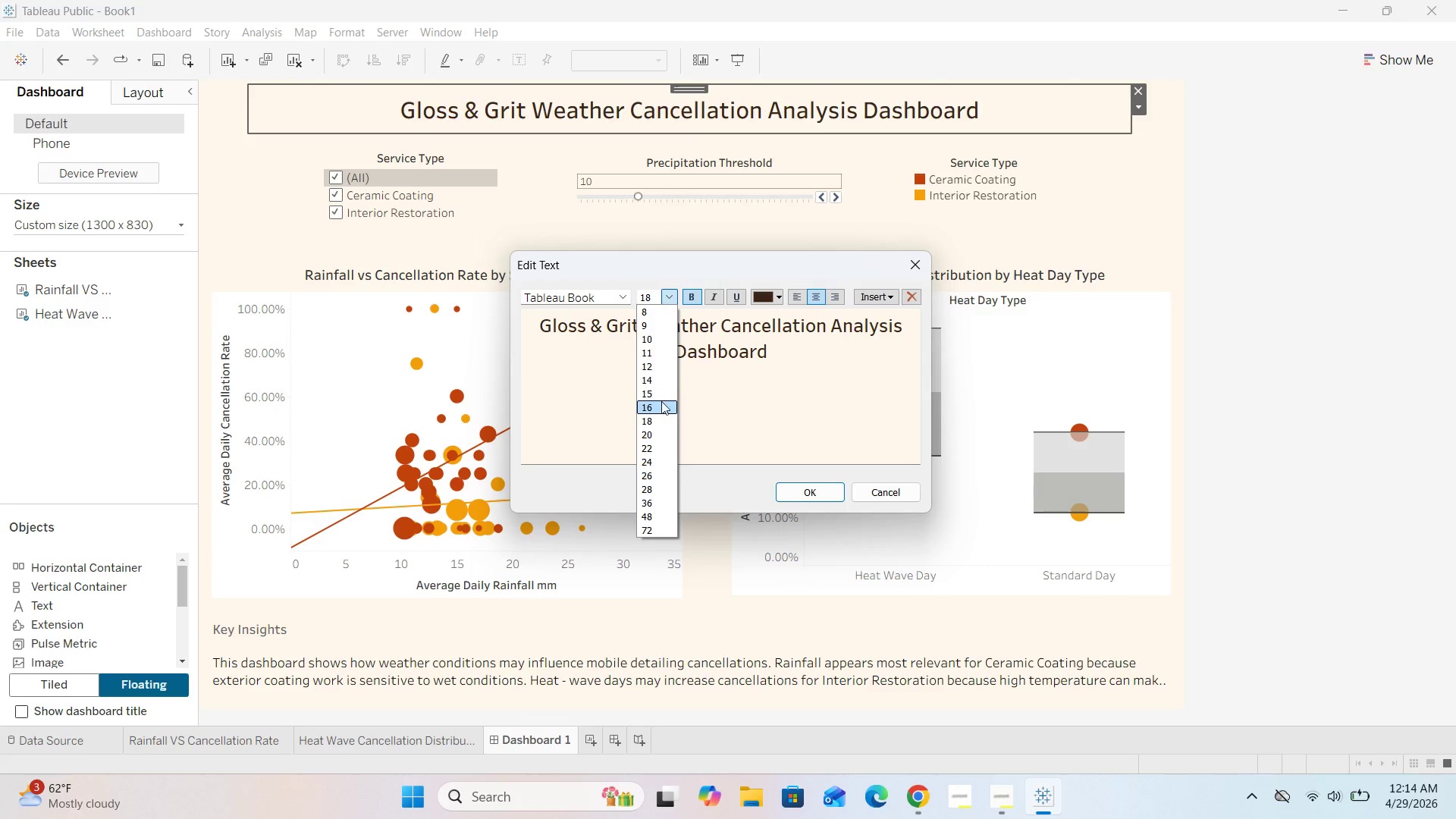 
left_click([799, 353])
 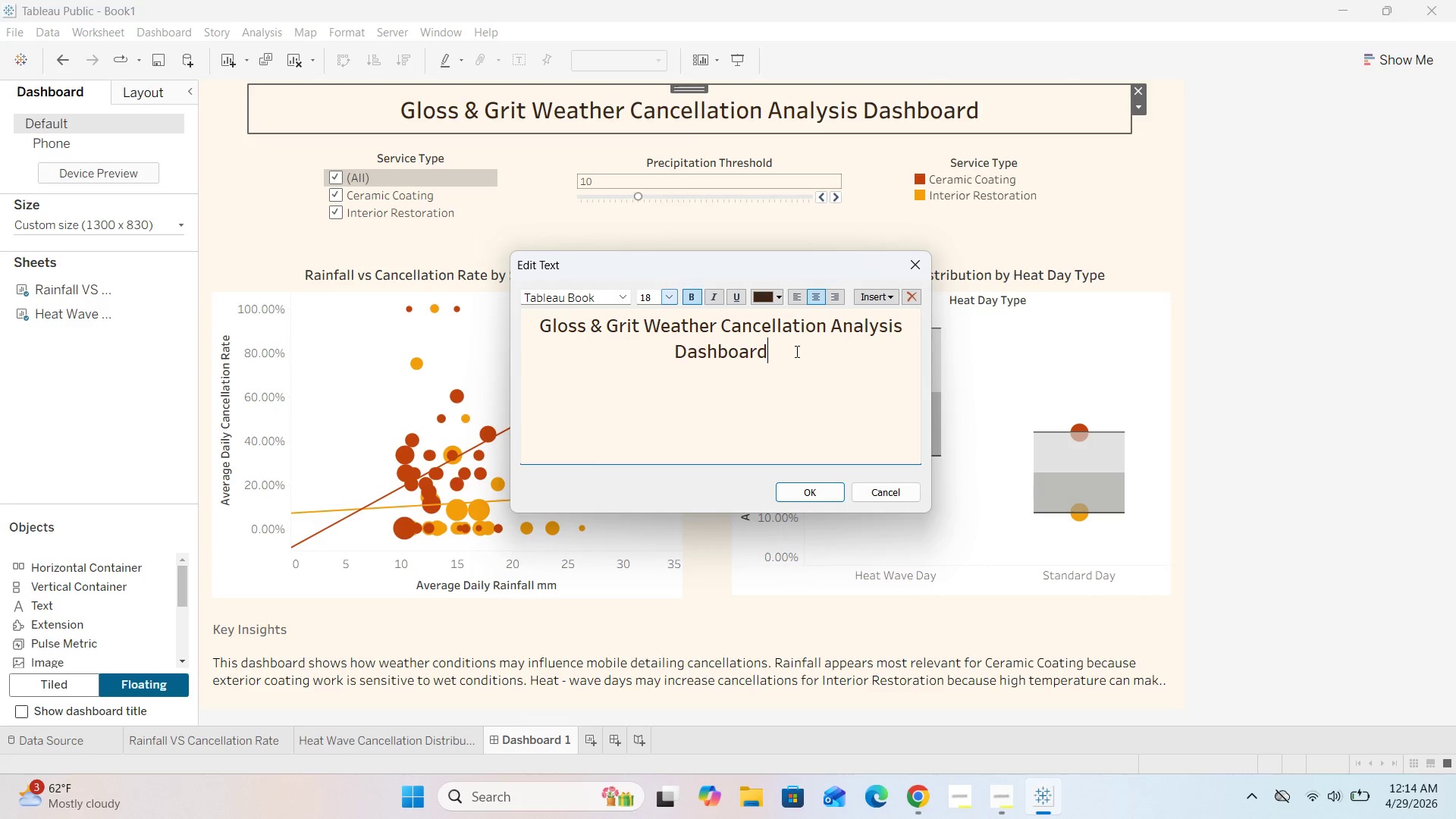 
left_click_drag(start_coordinate=[780, 350], to_coordinate=[508, 305])
 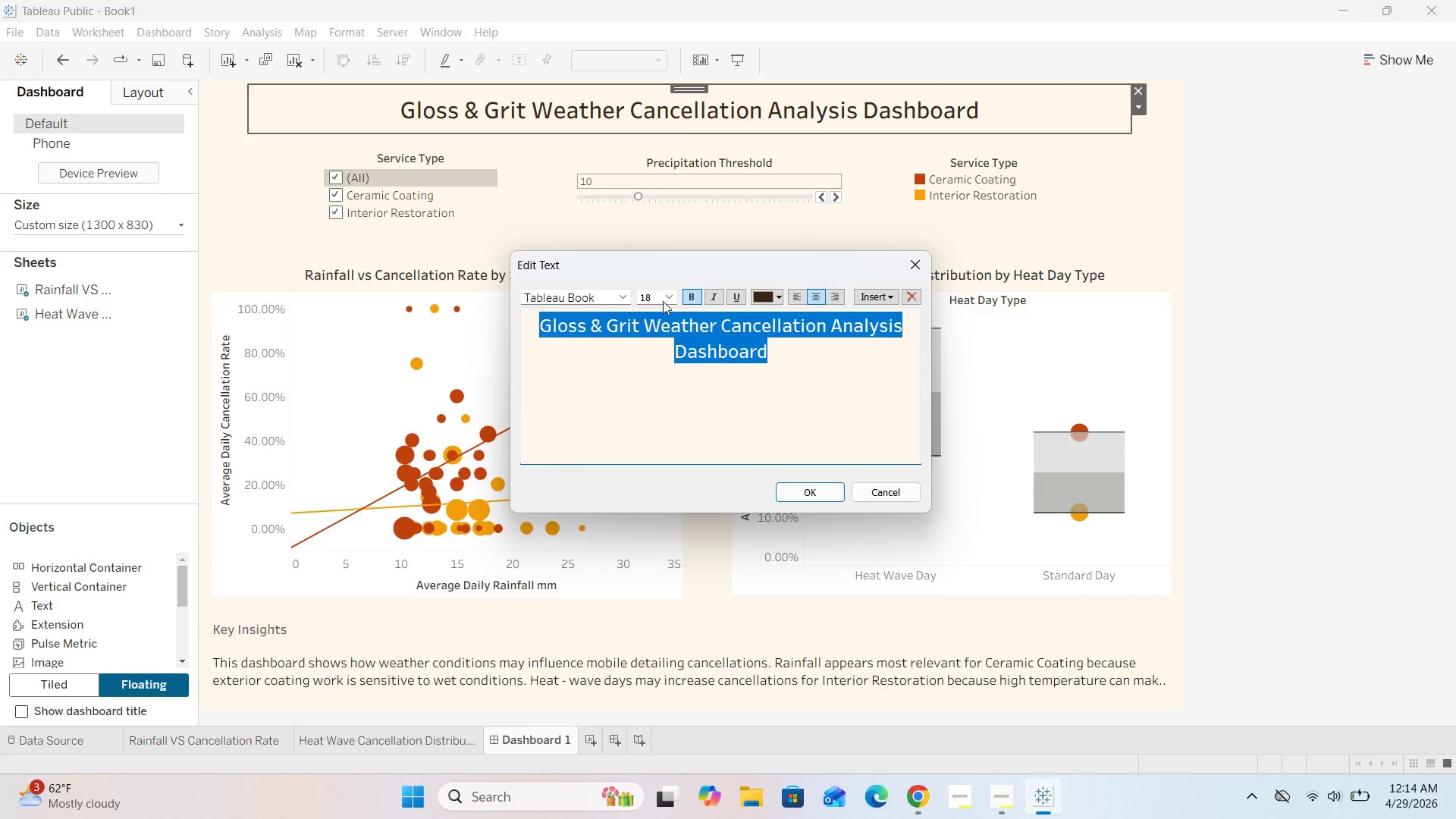 
left_click([673, 298])
 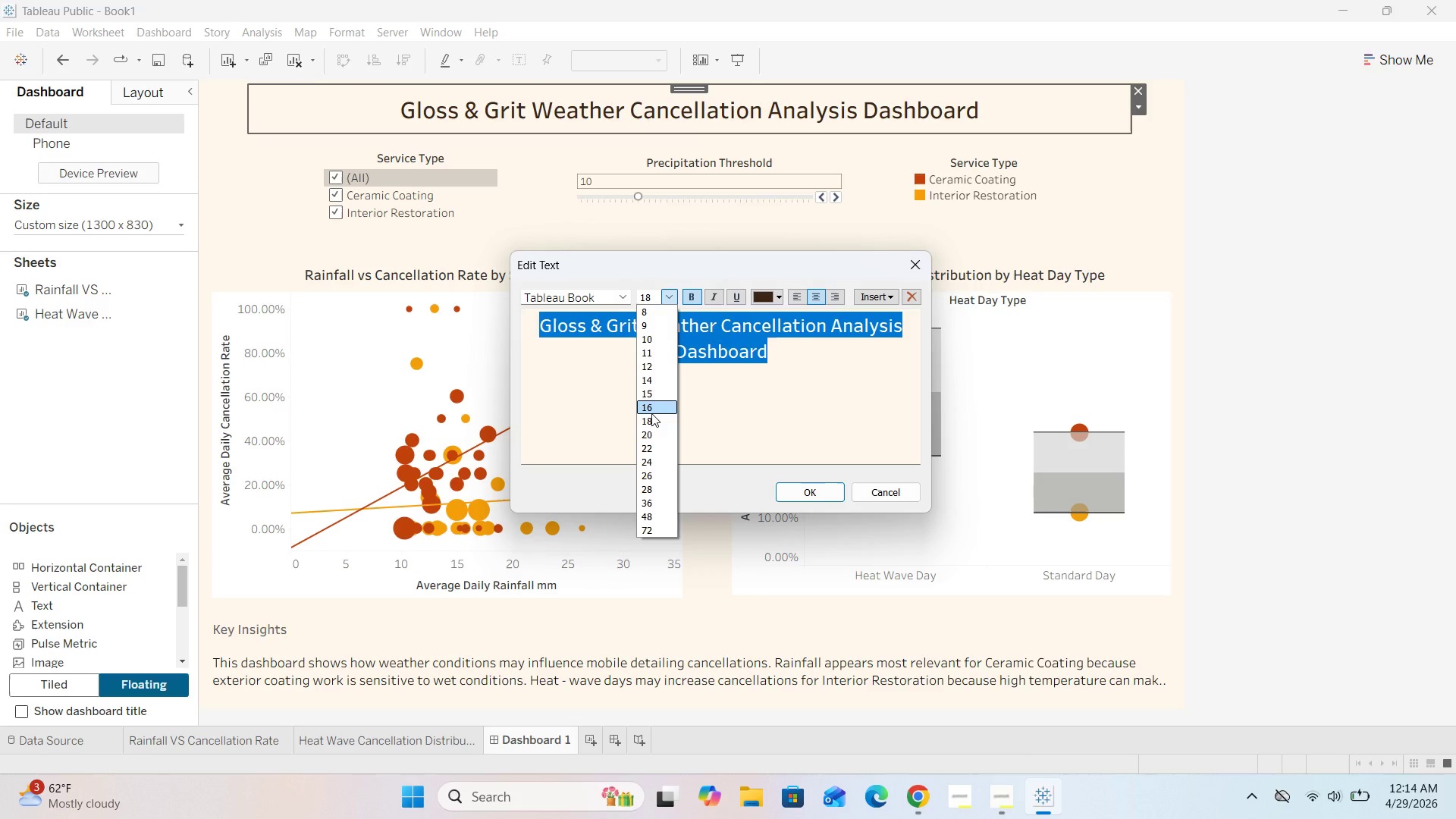 
left_click([651, 413])
 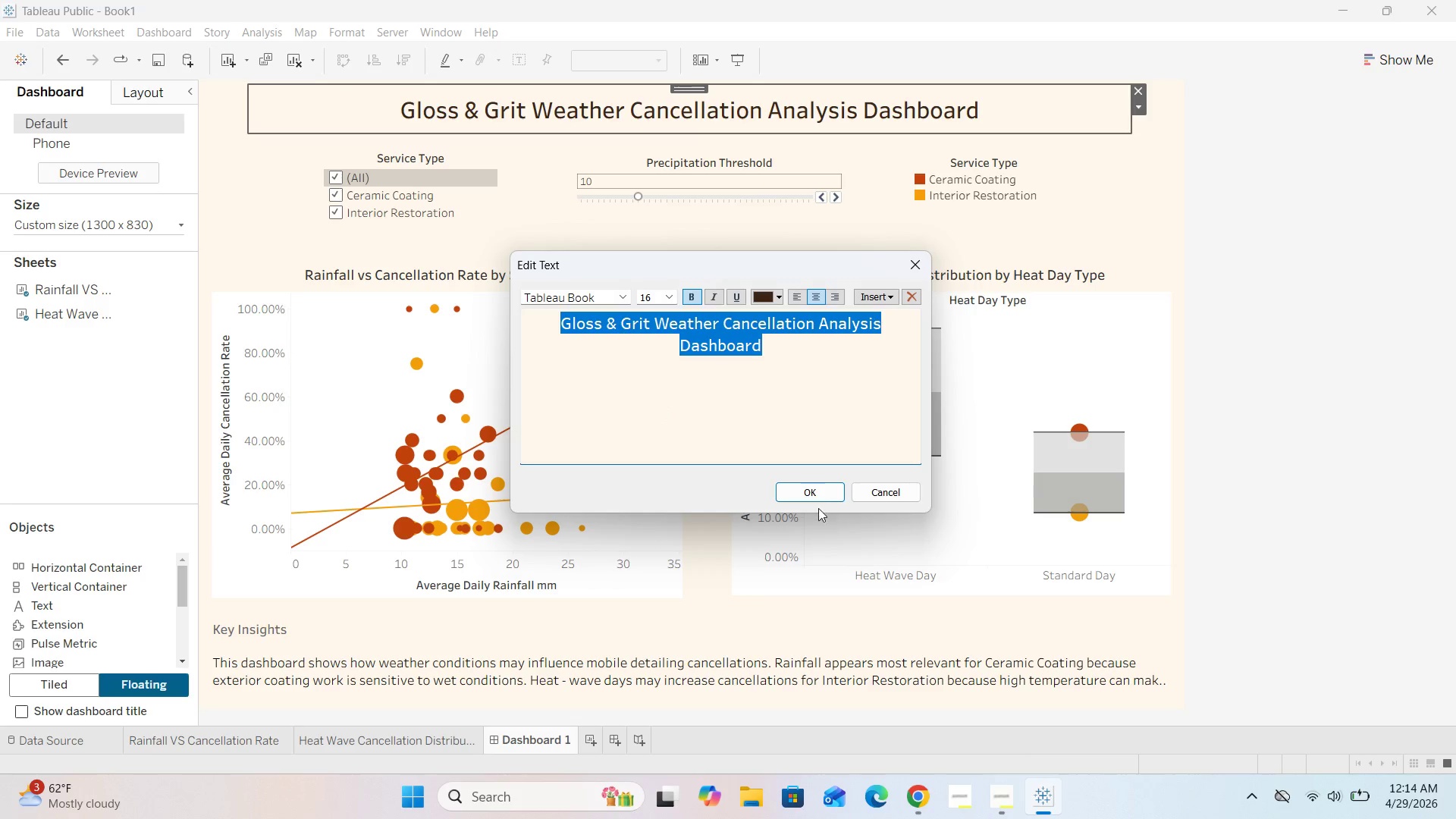 
left_click([816, 496])
 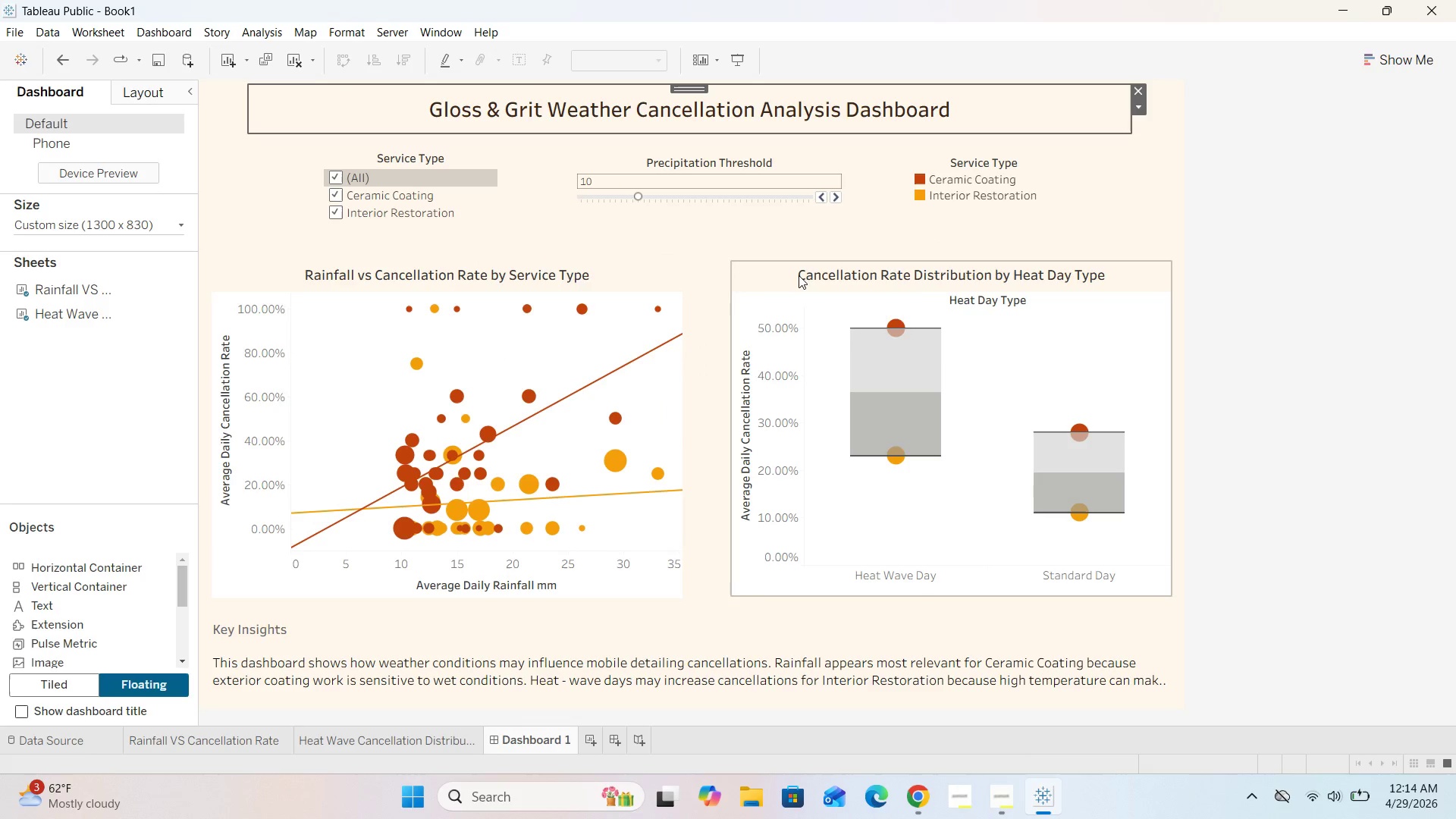 
left_click([717, 281])
 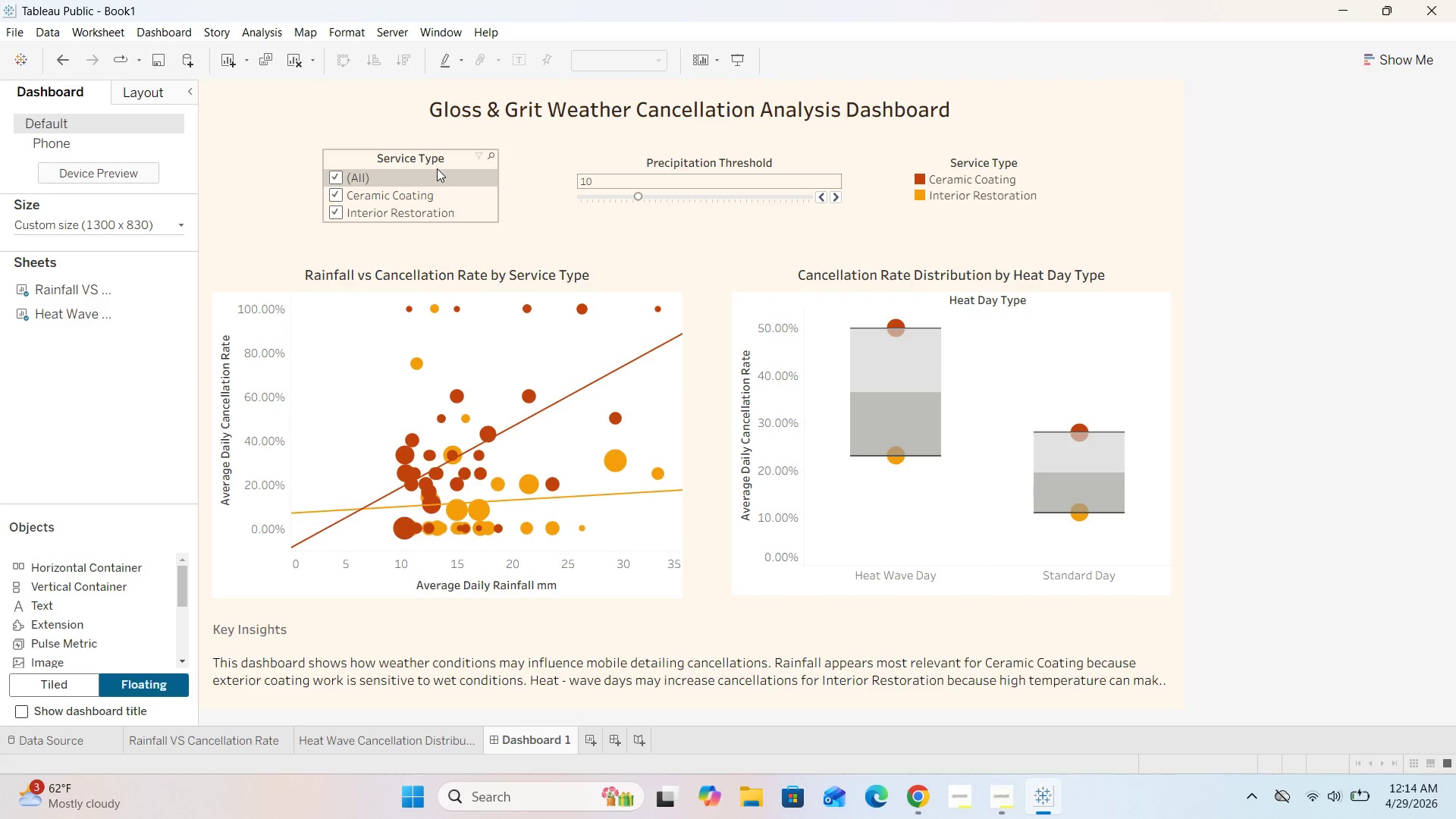 
double_click([445, 162])
 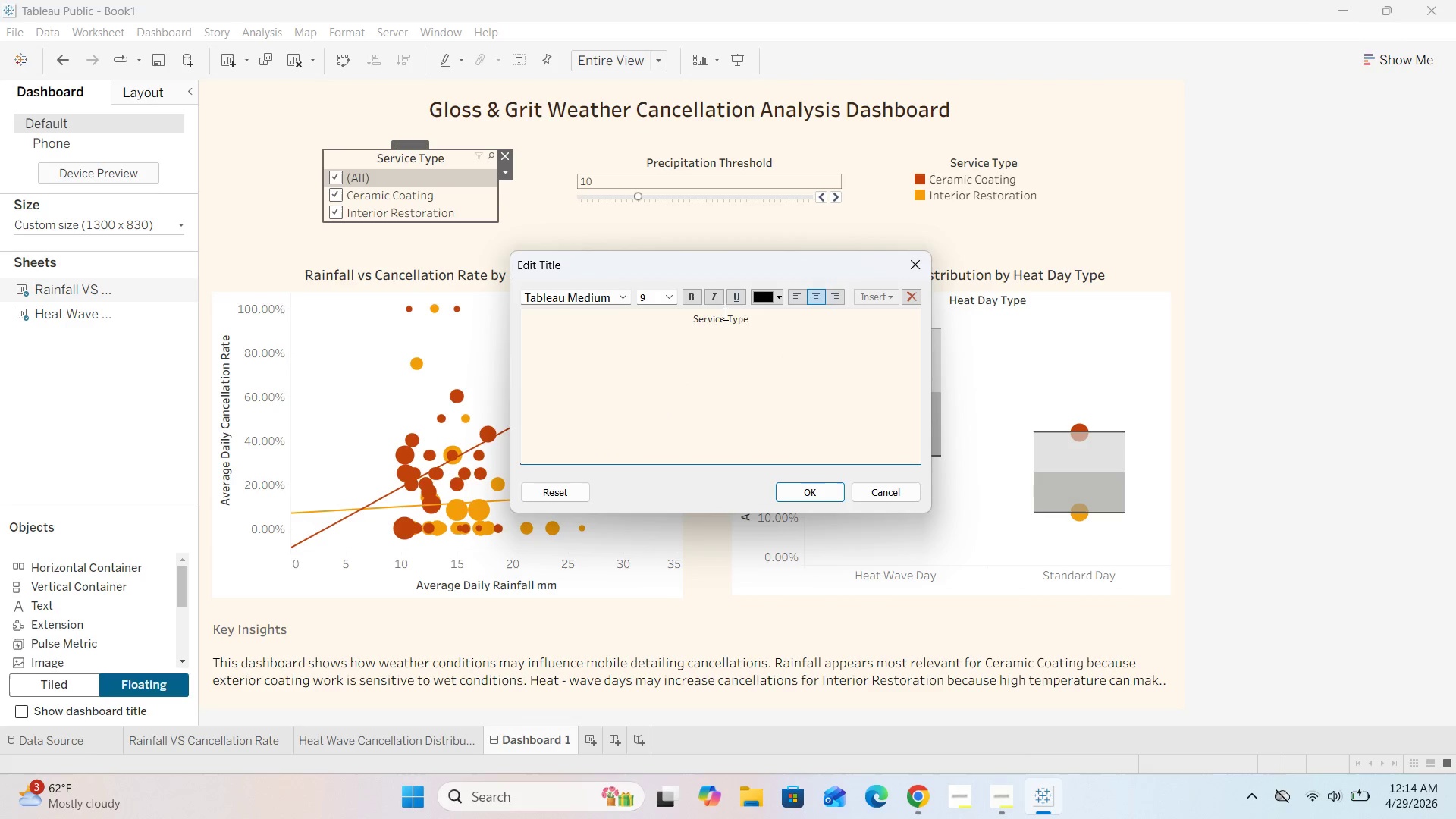 
left_click_drag(start_coordinate=[779, 325], to_coordinate=[649, 311])
 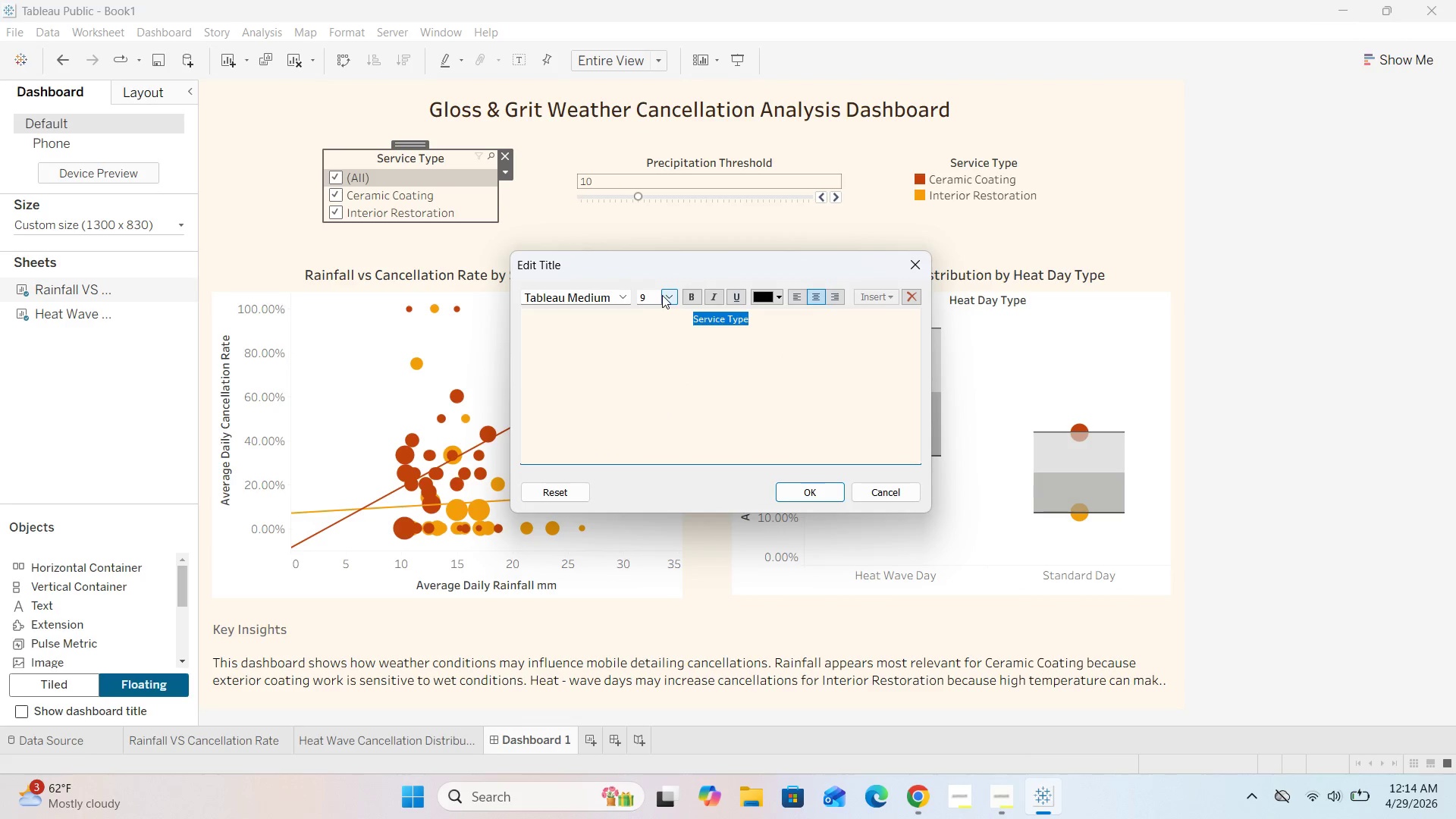 
left_click([667, 295])
 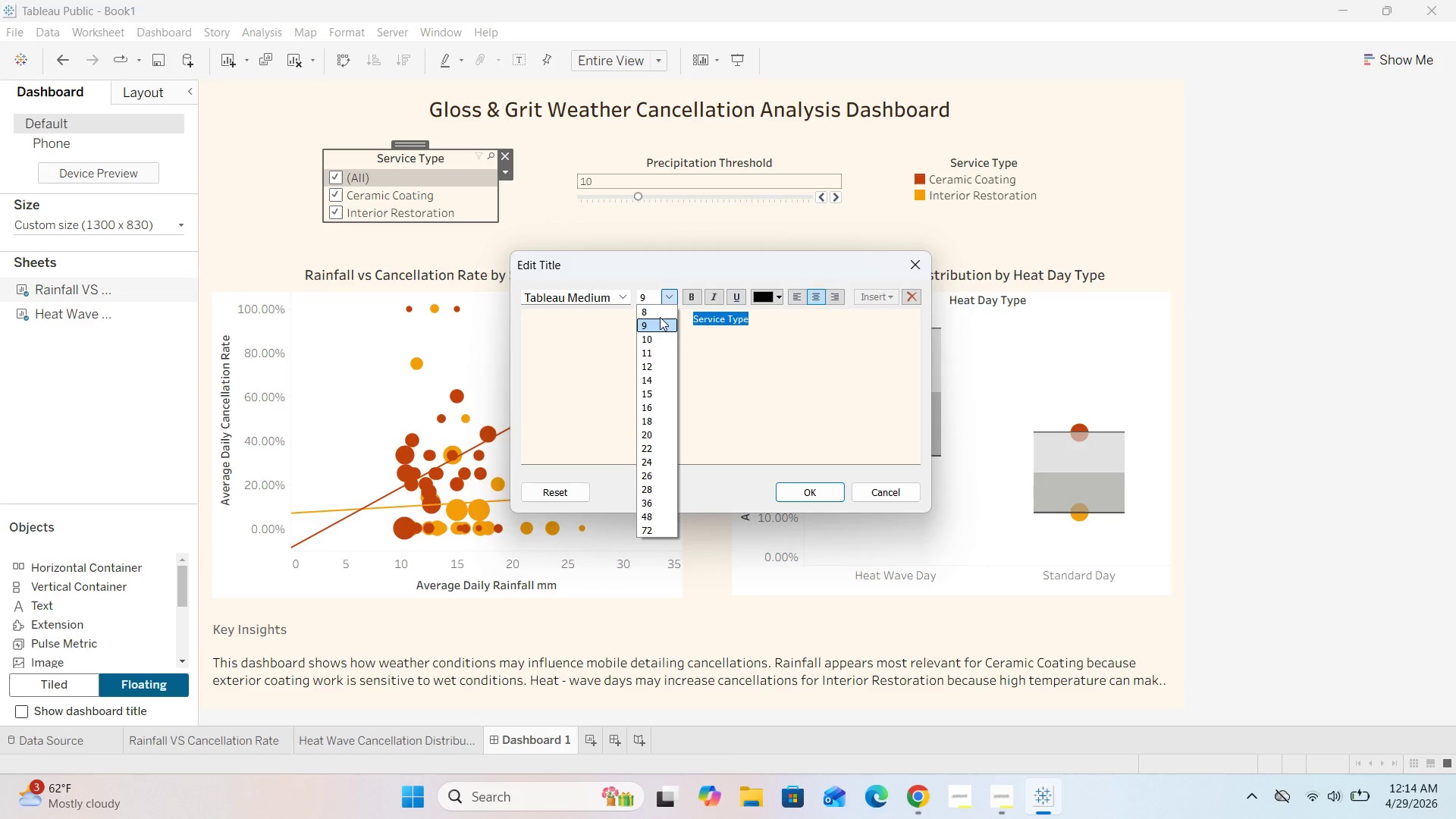 
left_click([661, 313])
 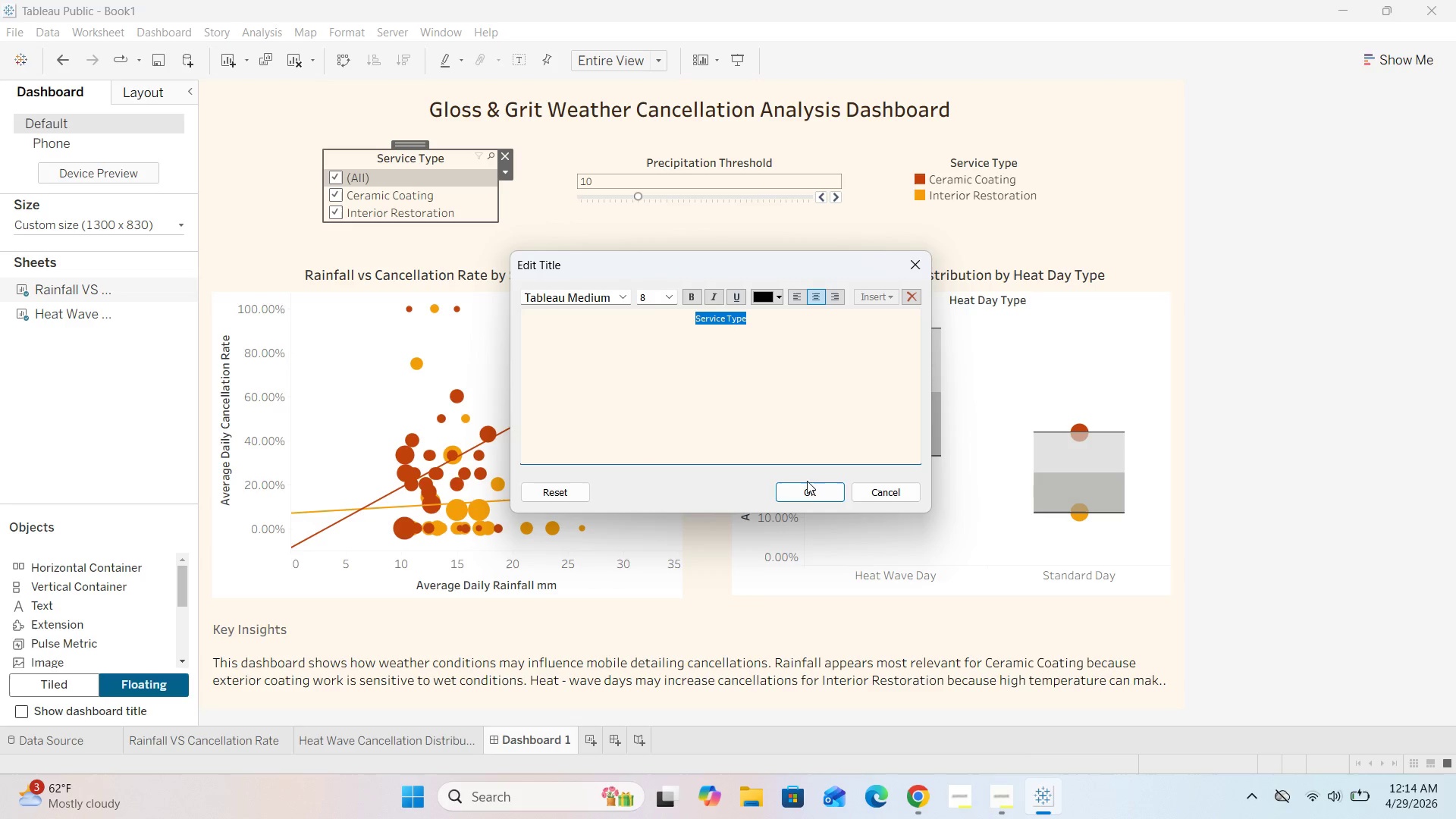 
left_click([807, 490])
 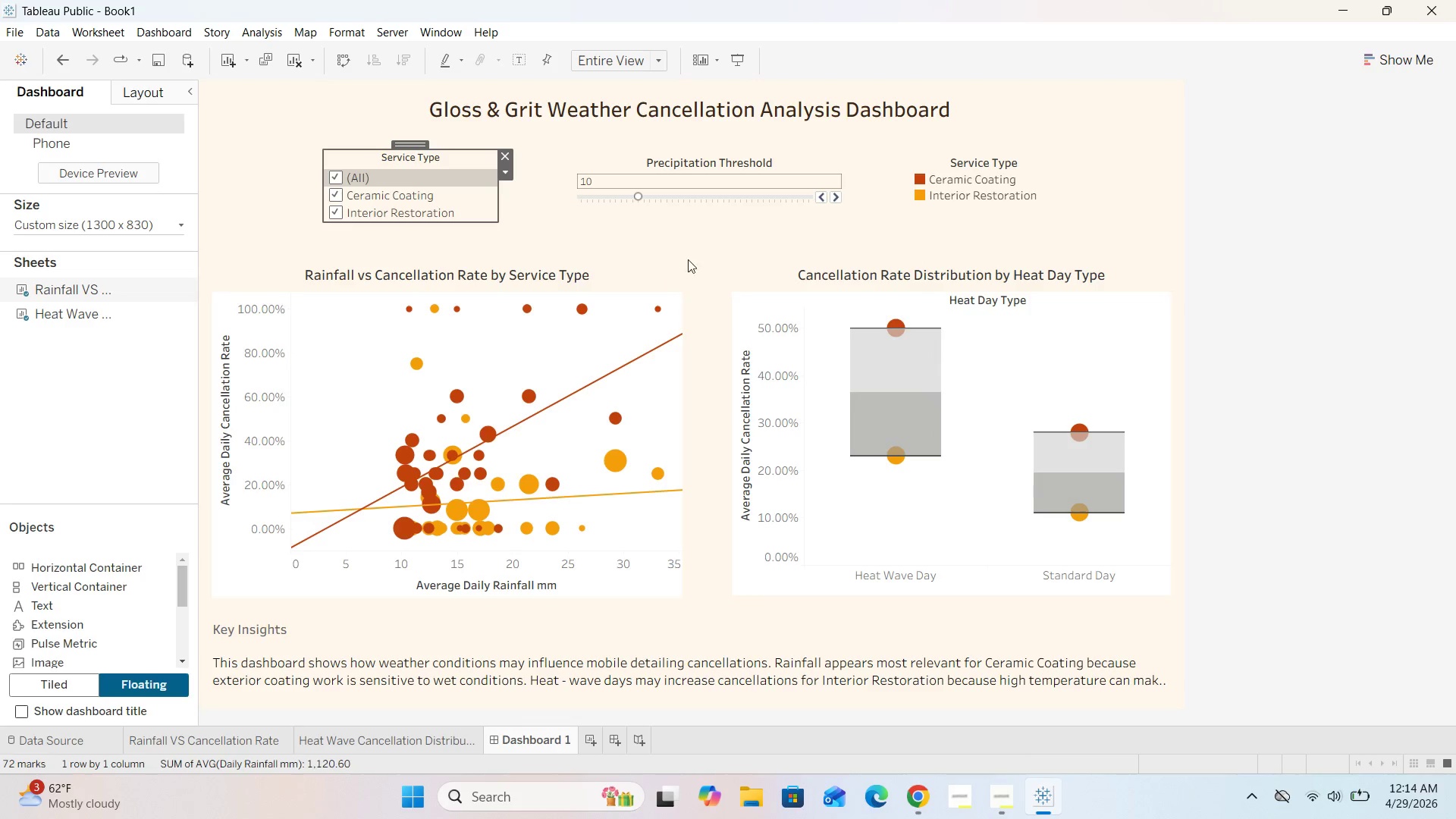 
left_click([704, 249])
 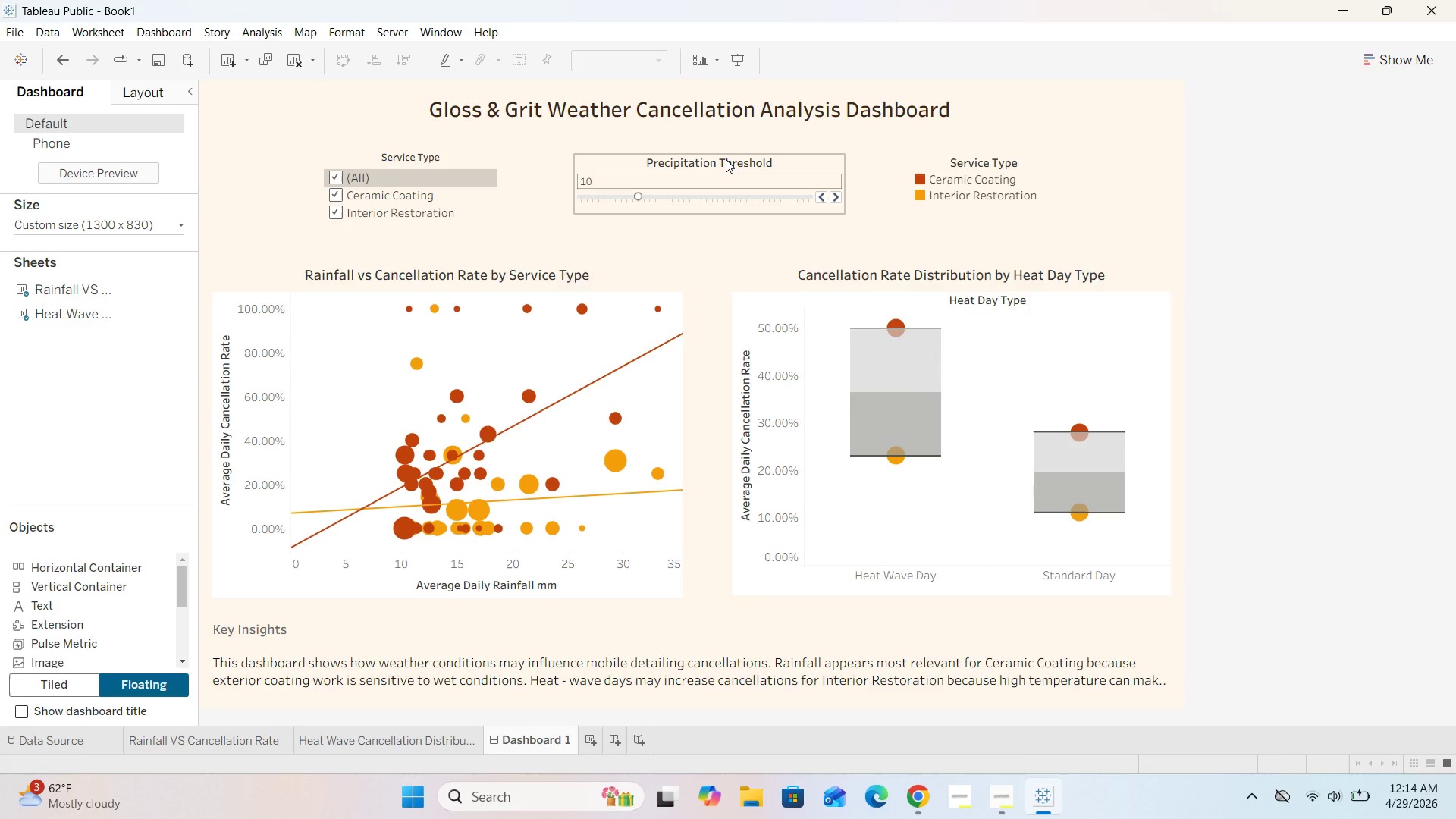 
double_click([726, 159])
 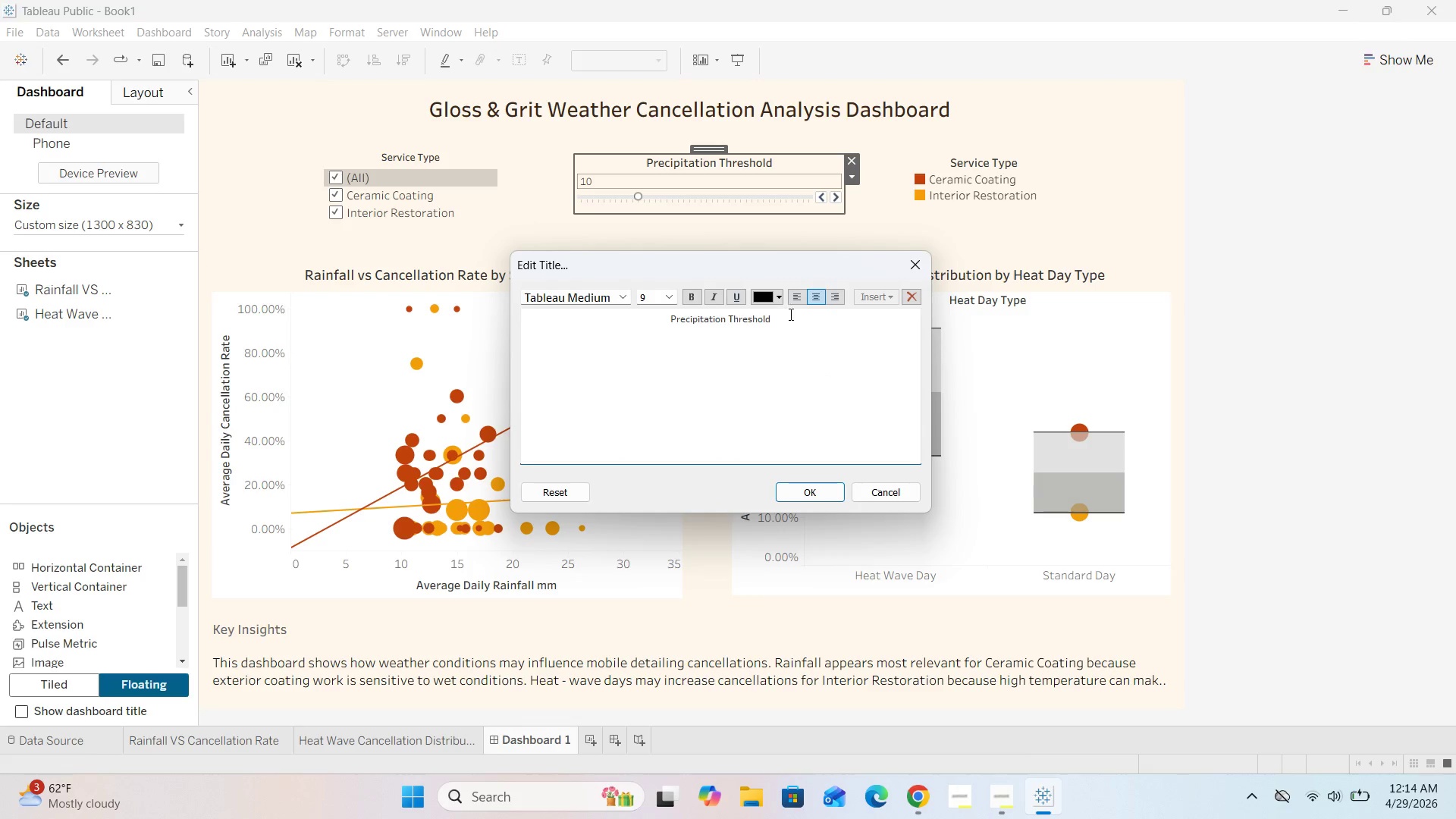 
left_click_drag(start_coordinate=[792, 319], to_coordinate=[642, 318])
 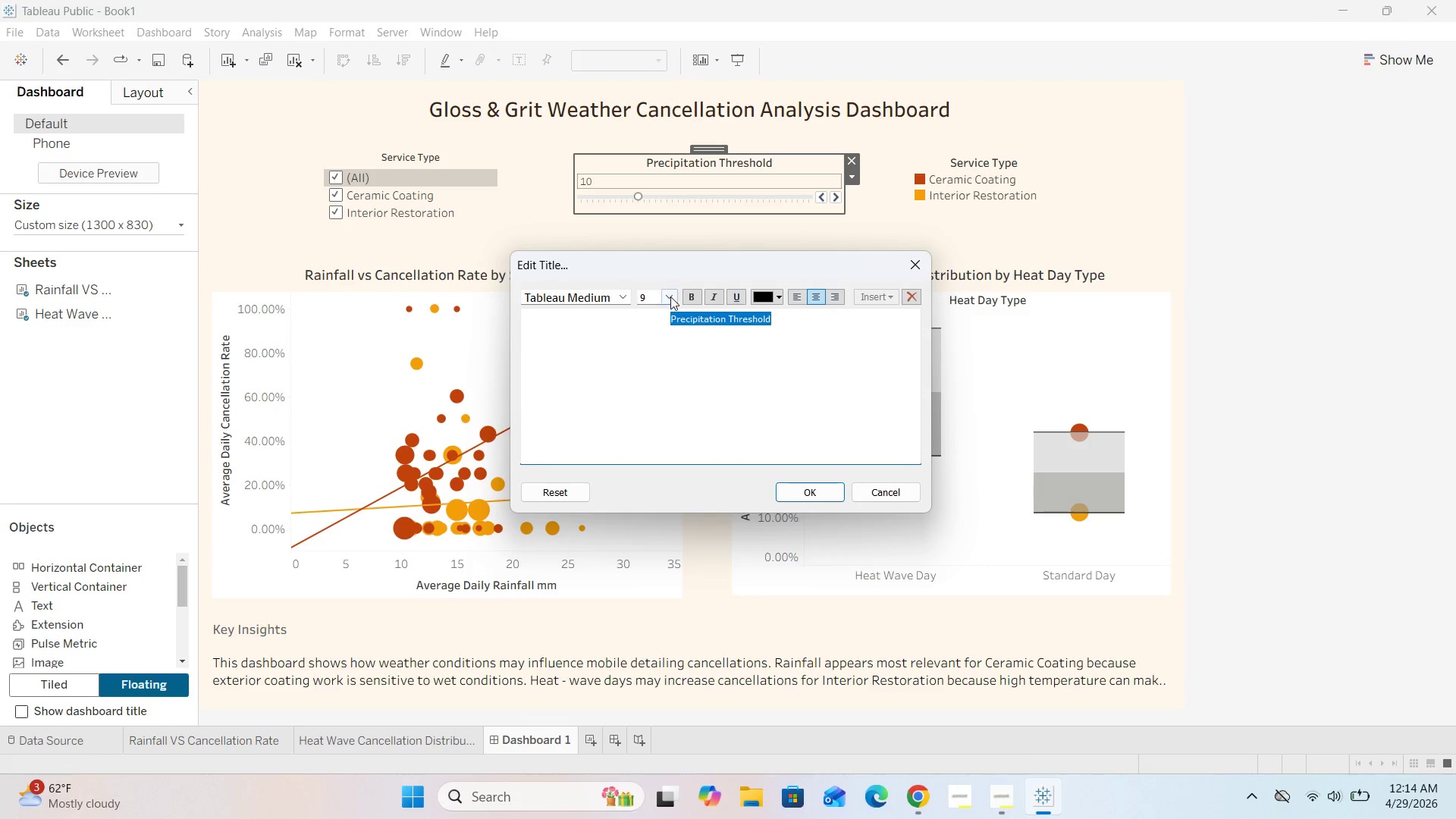 
left_click([670, 297])
 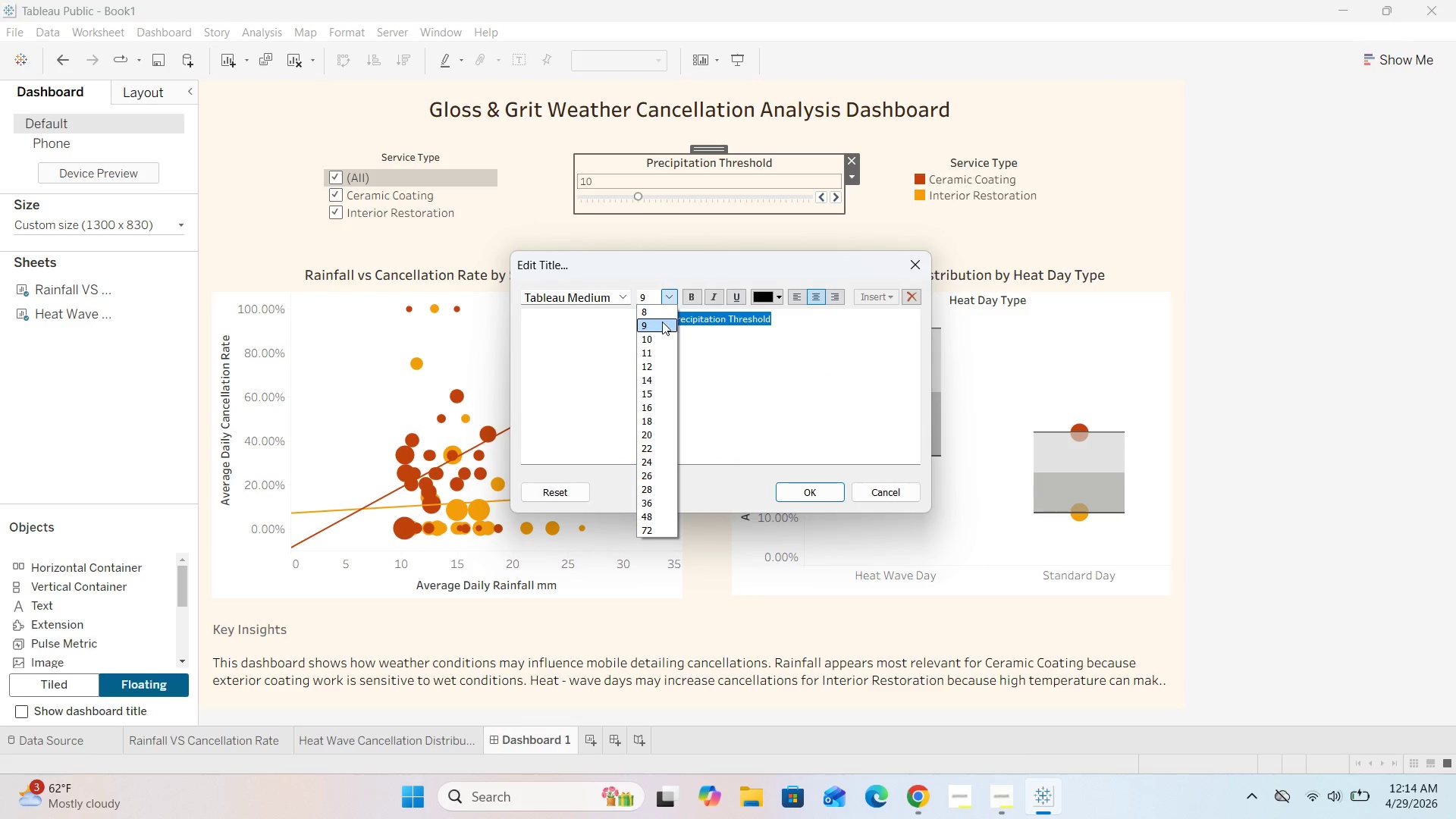 
left_click([662, 314])
 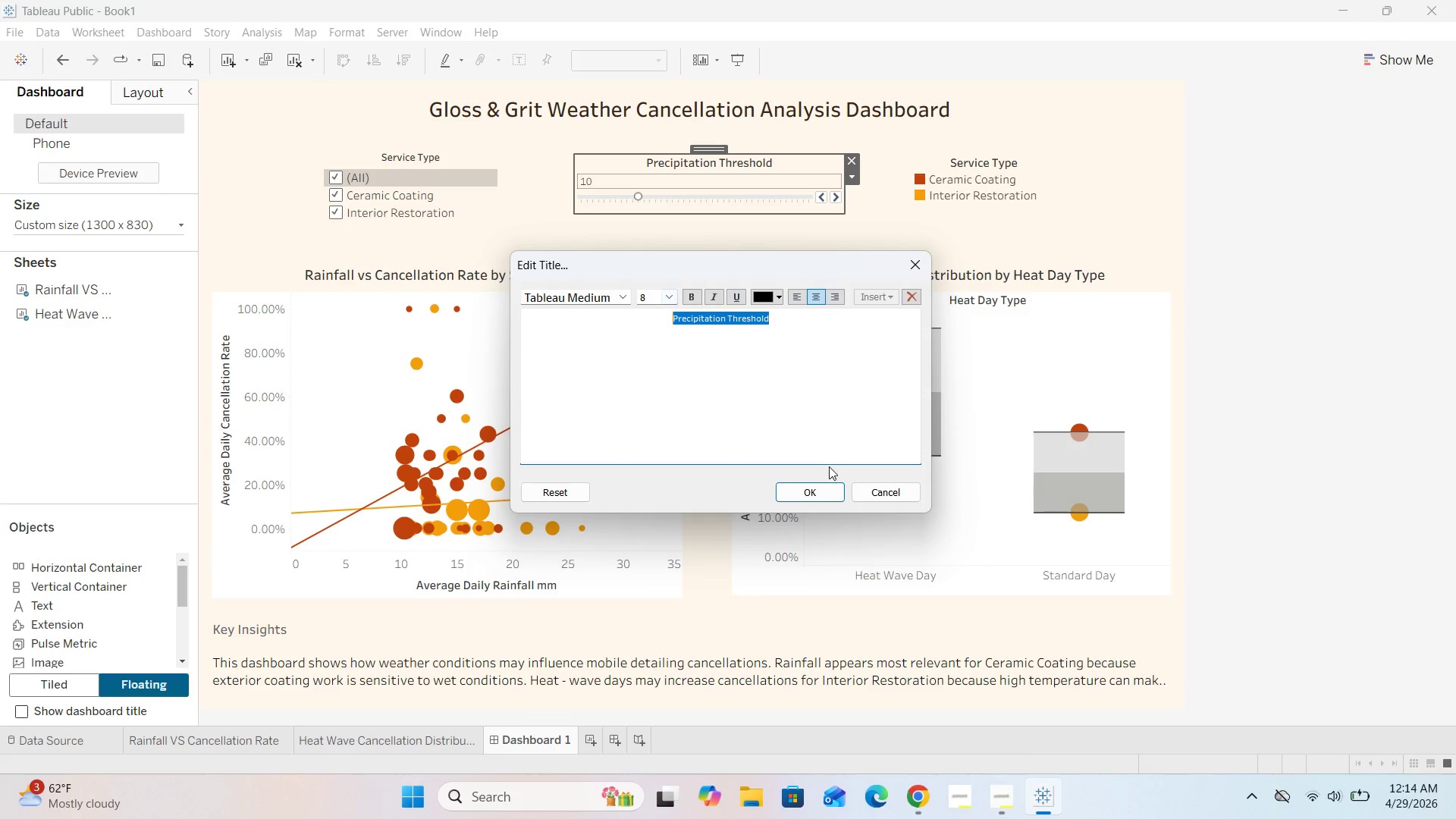 
left_click([818, 492])
 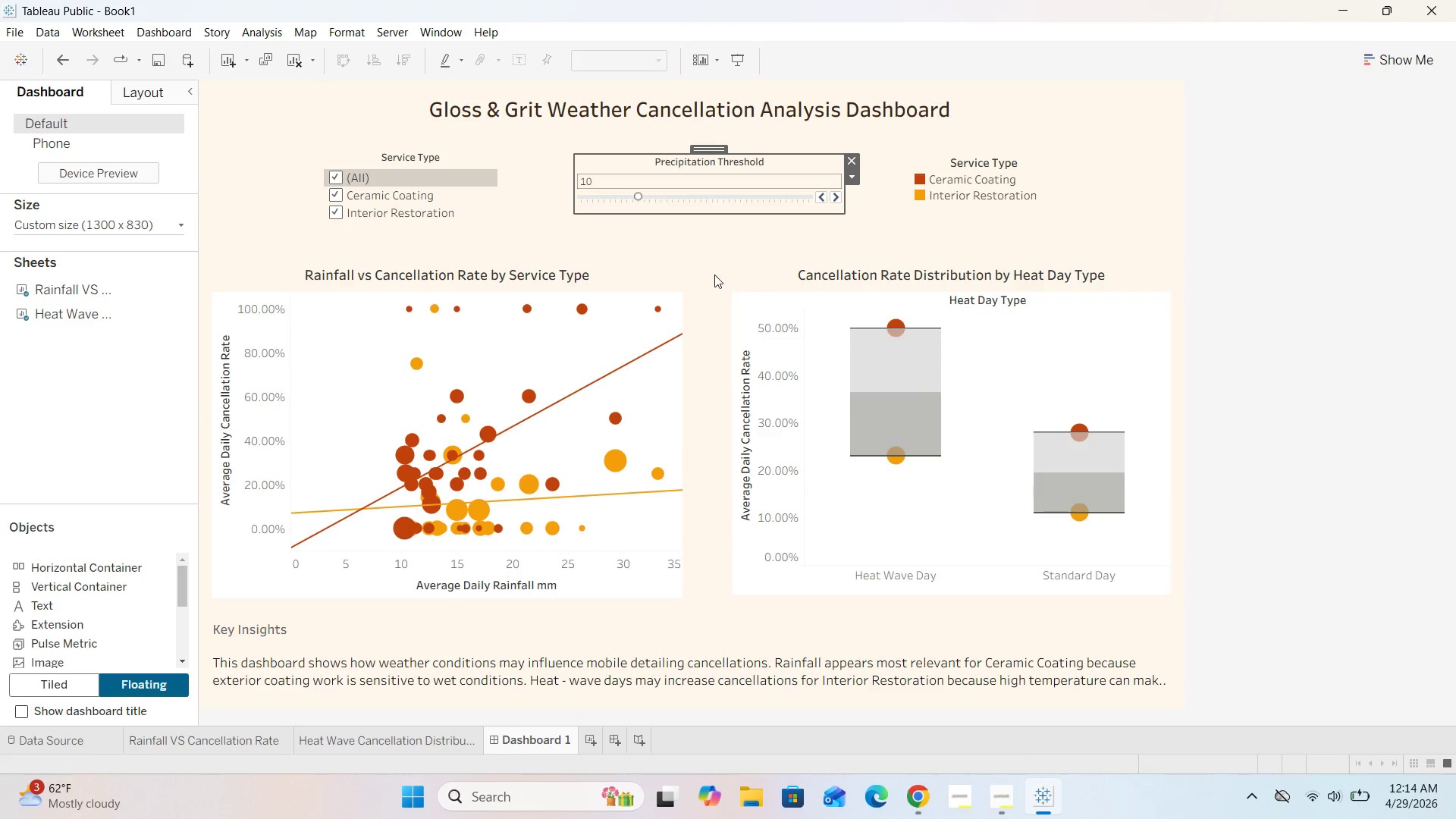 
left_click([687, 266])
 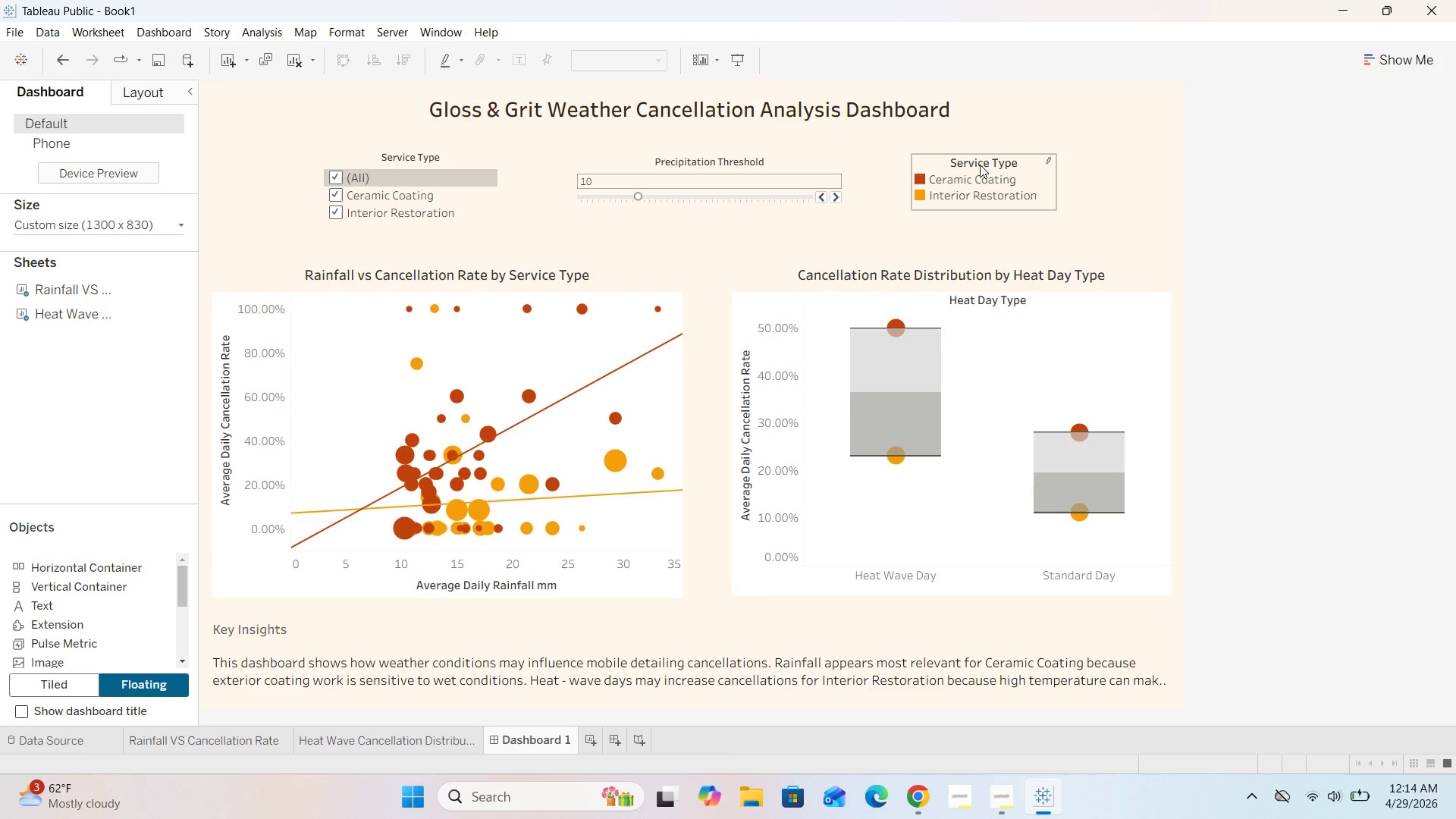 
double_click([981, 164])
 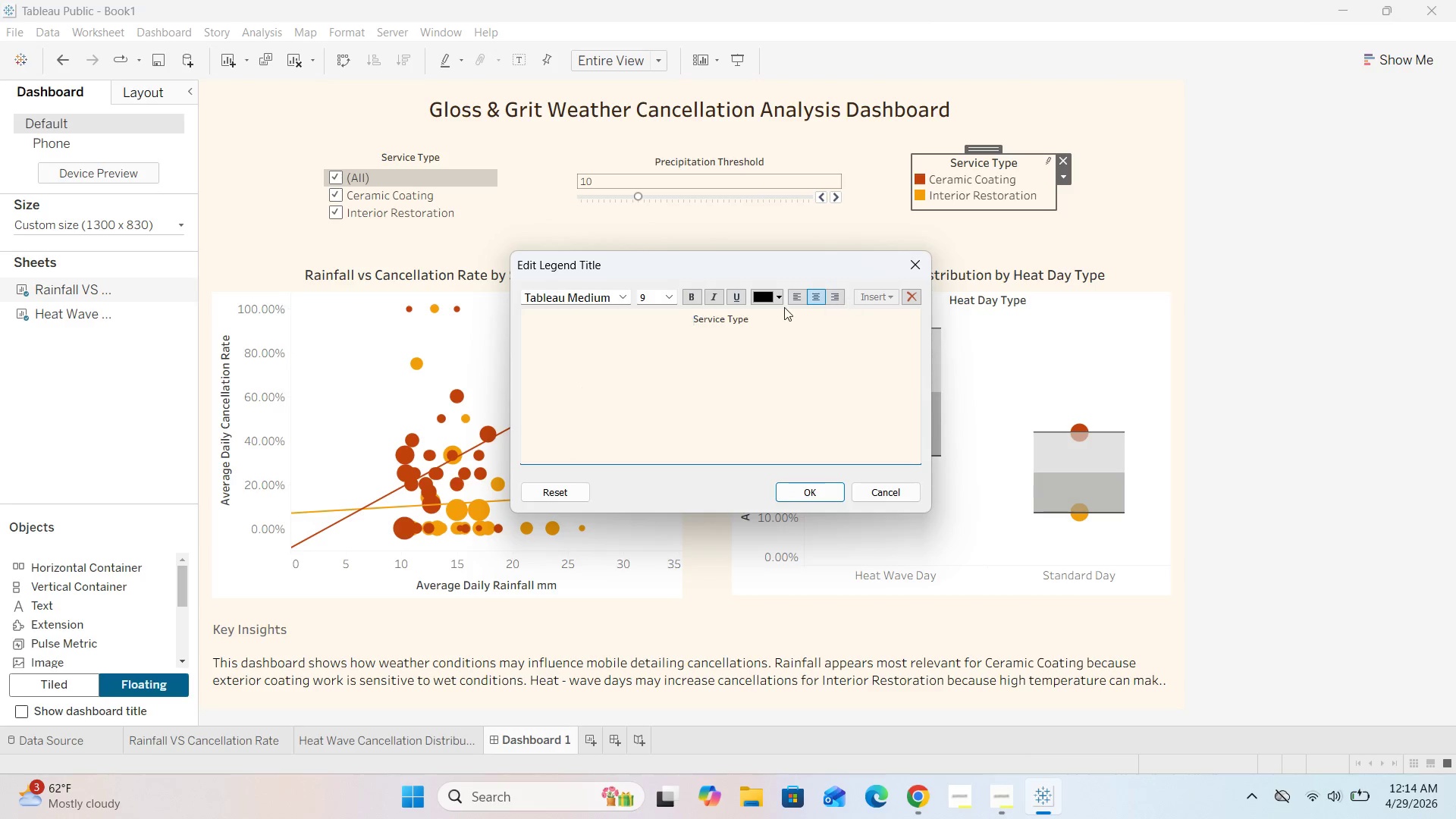 
left_click_drag(start_coordinate=[783, 314], to_coordinate=[664, 318])
 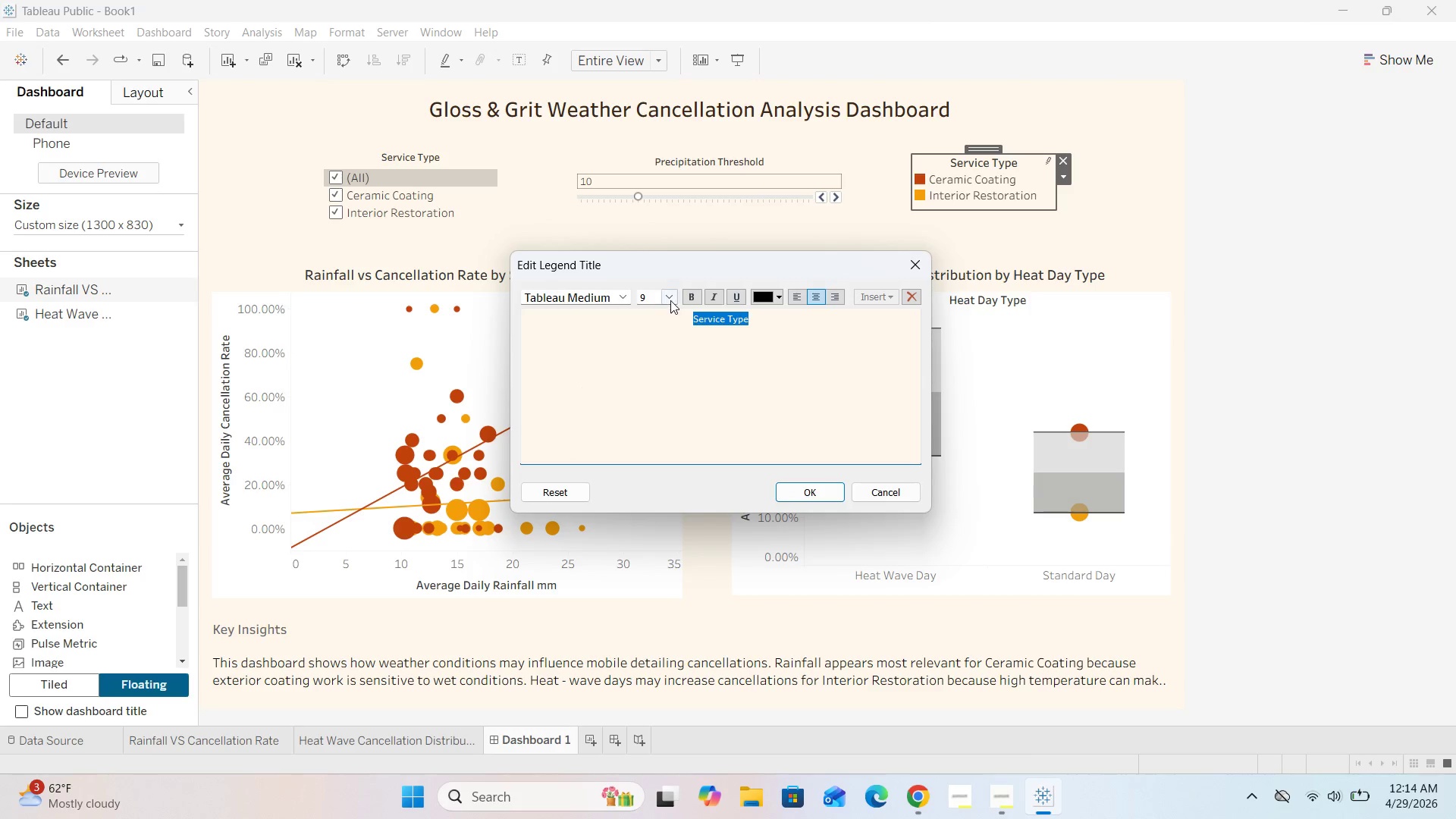 
left_click([673, 296])
 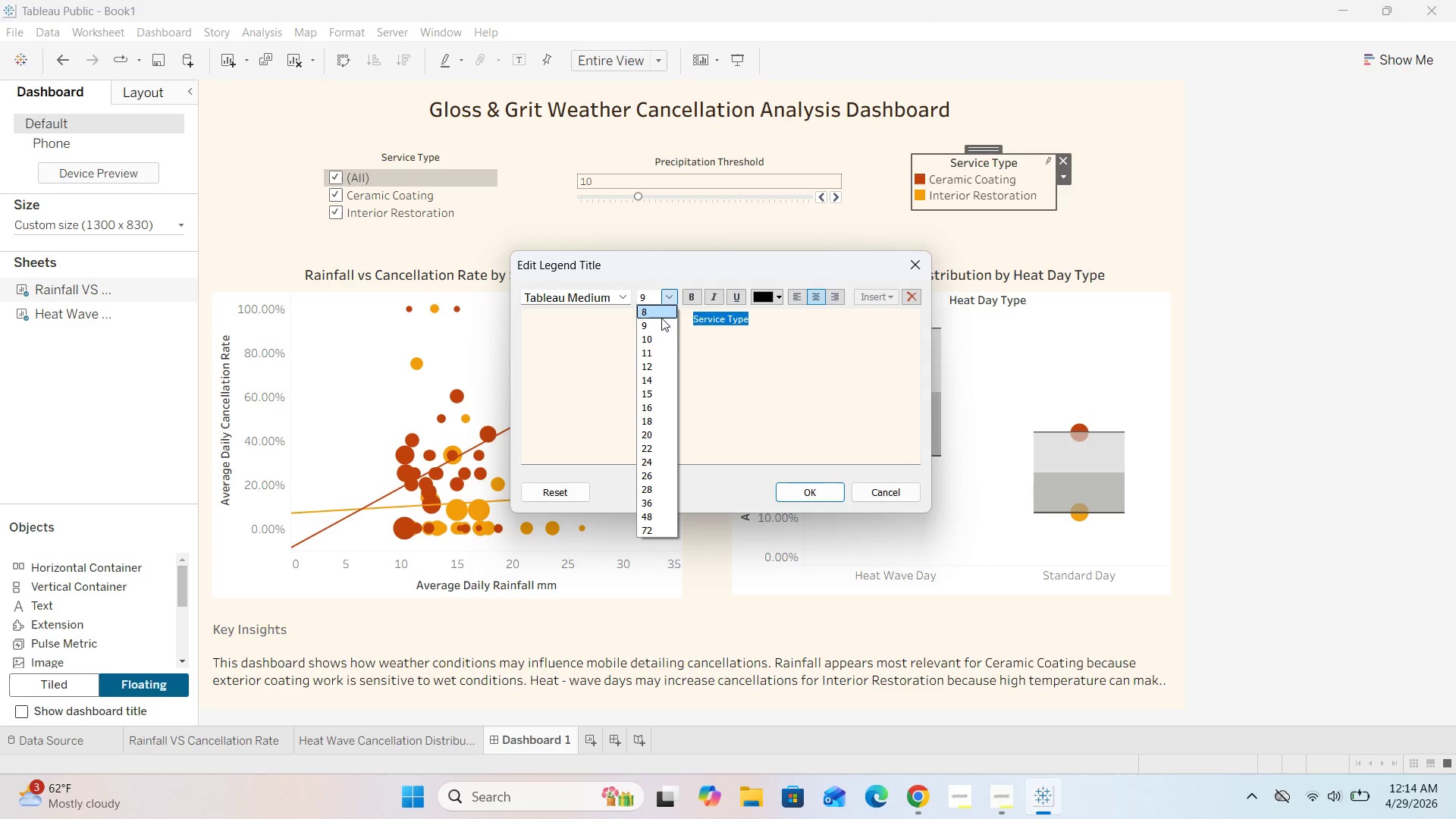 
left_click([661, 306])
 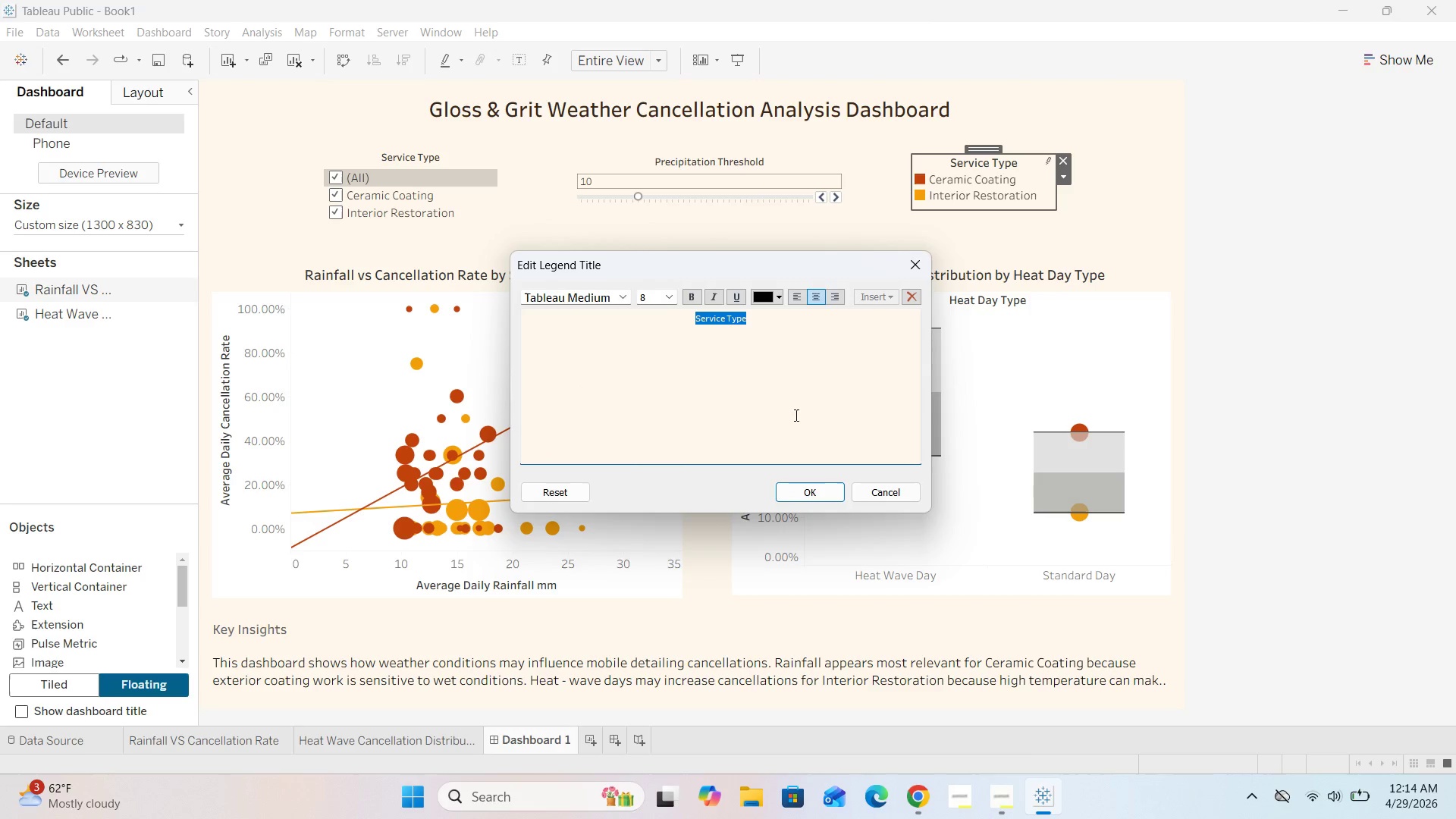 
left_click([811, 497])
 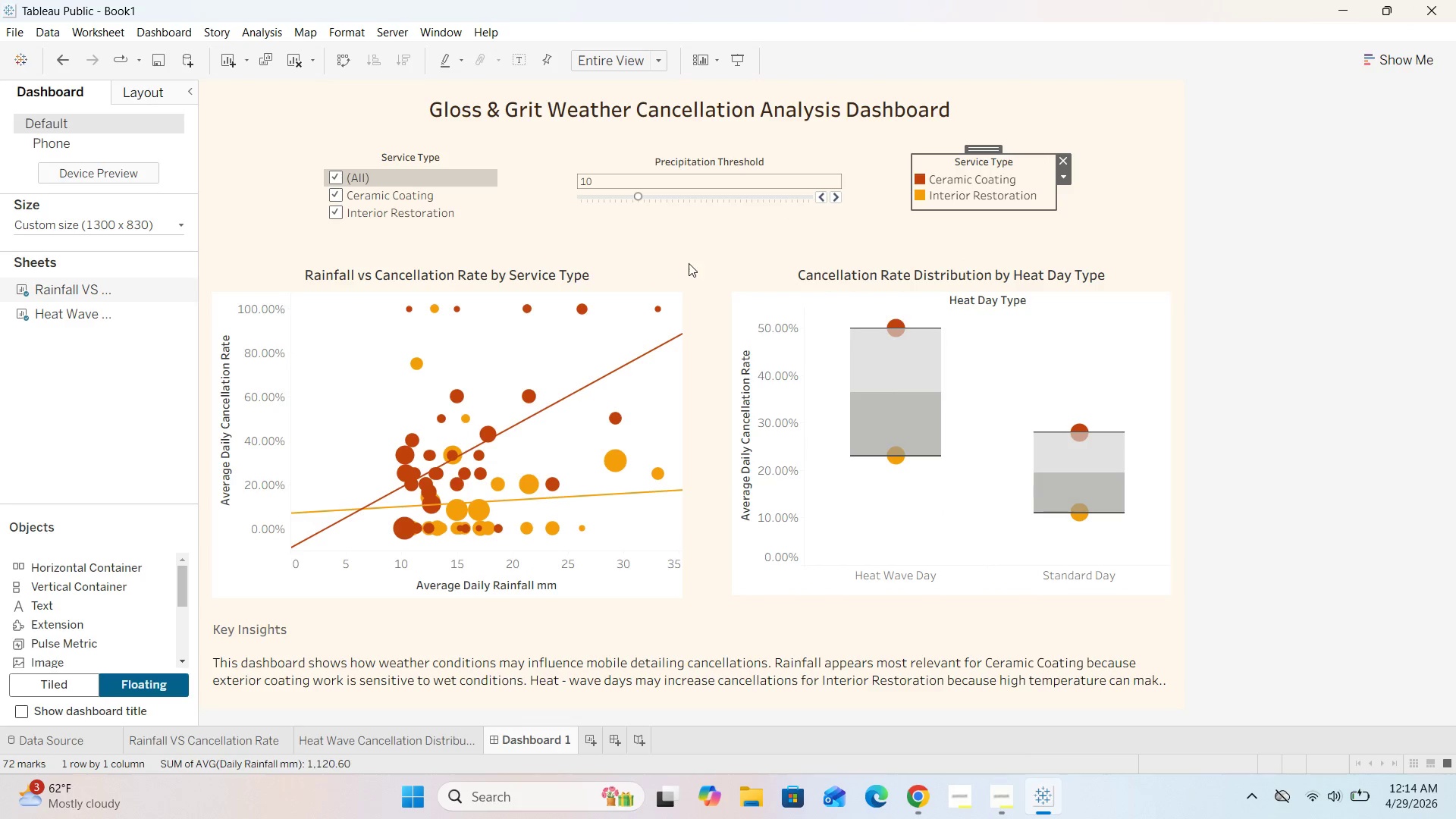 
left_click([708, 253])
 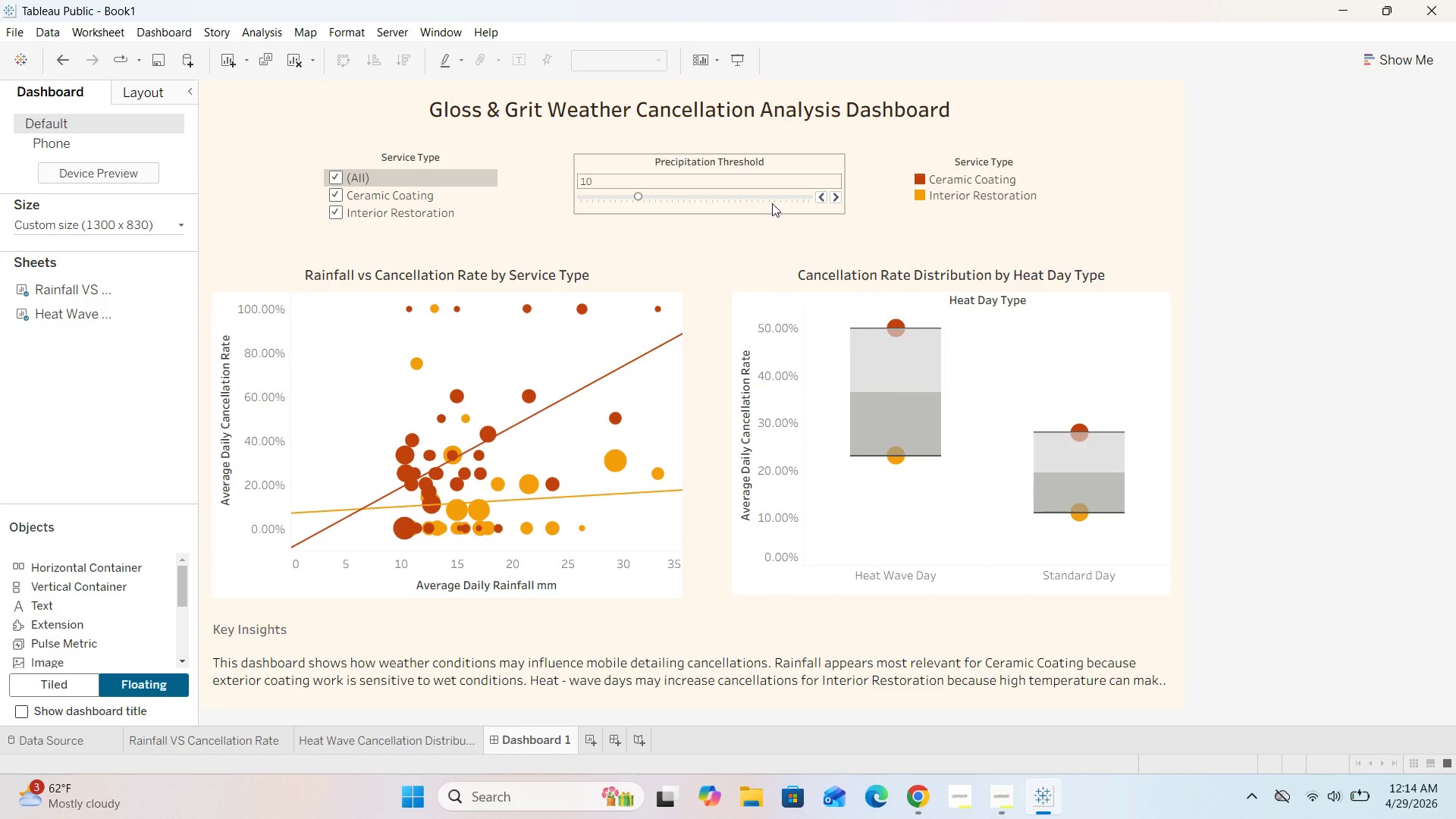 
left_click([728, 259])
 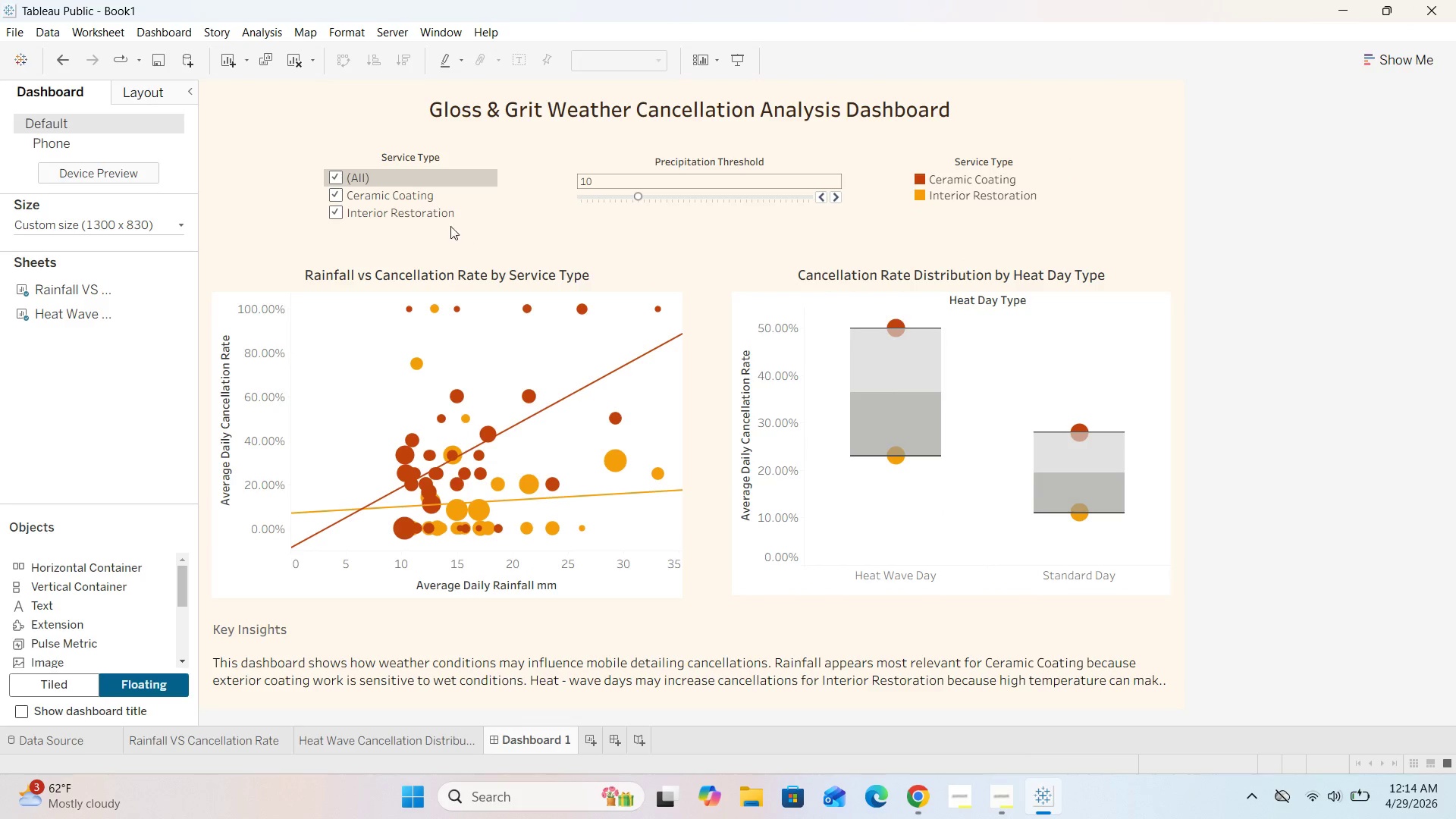 
left_click([630, 252])
 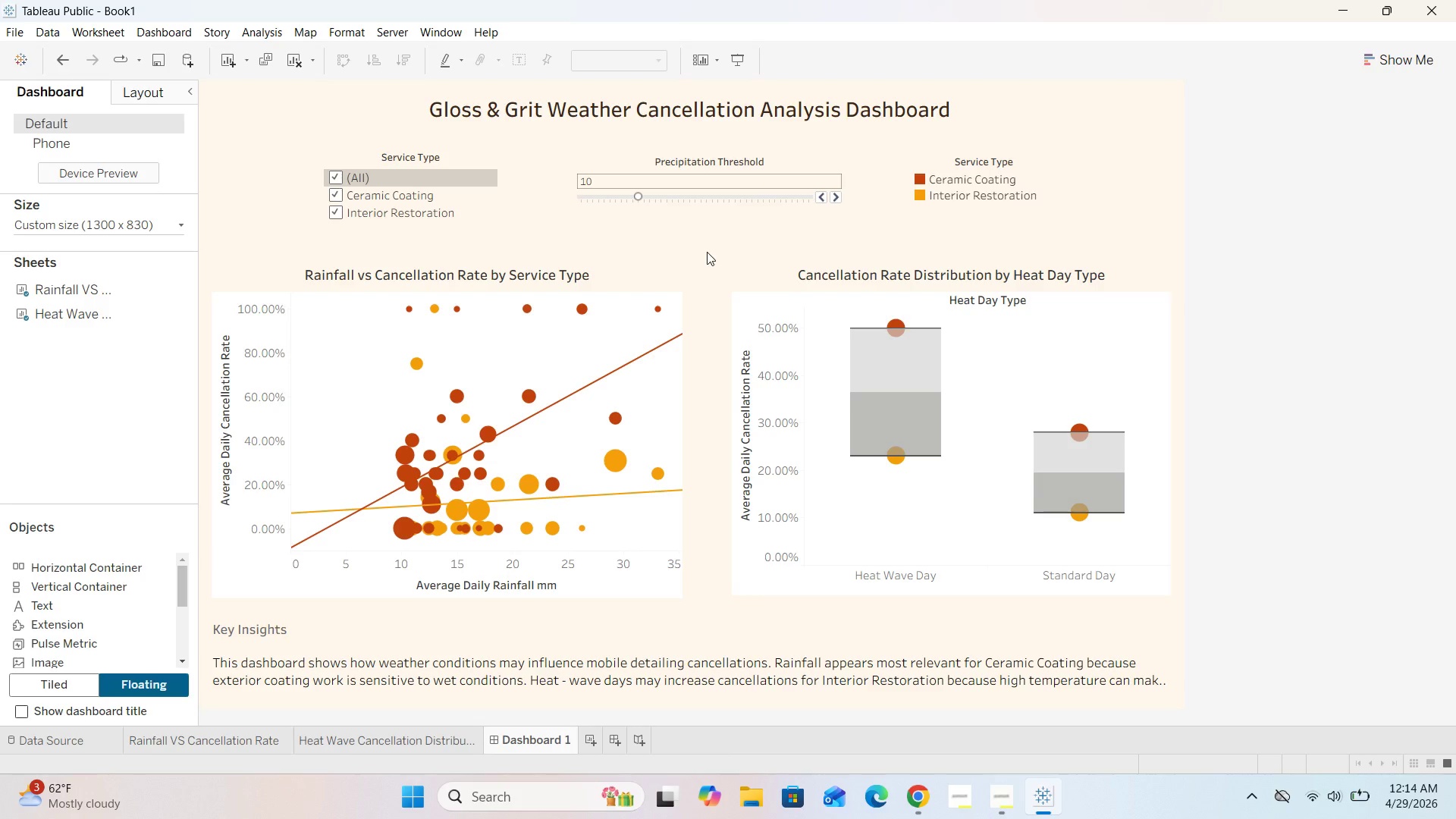 
scroll: coordinate [707, 252], scroll_direction: down, amount: 5.0
 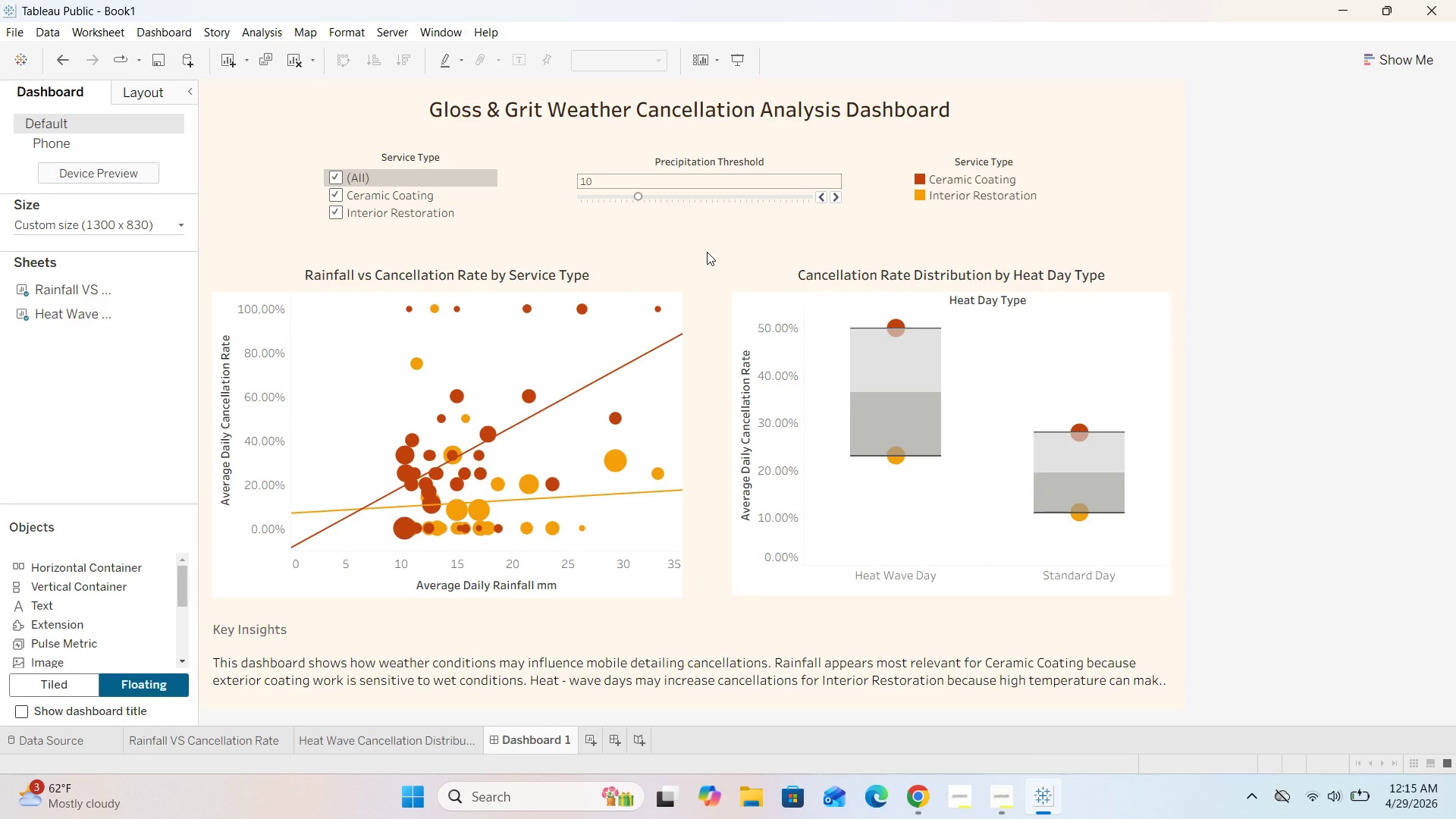 
scroll: coordinate [707, 252], scroll_direction: up, amount: 2.0
 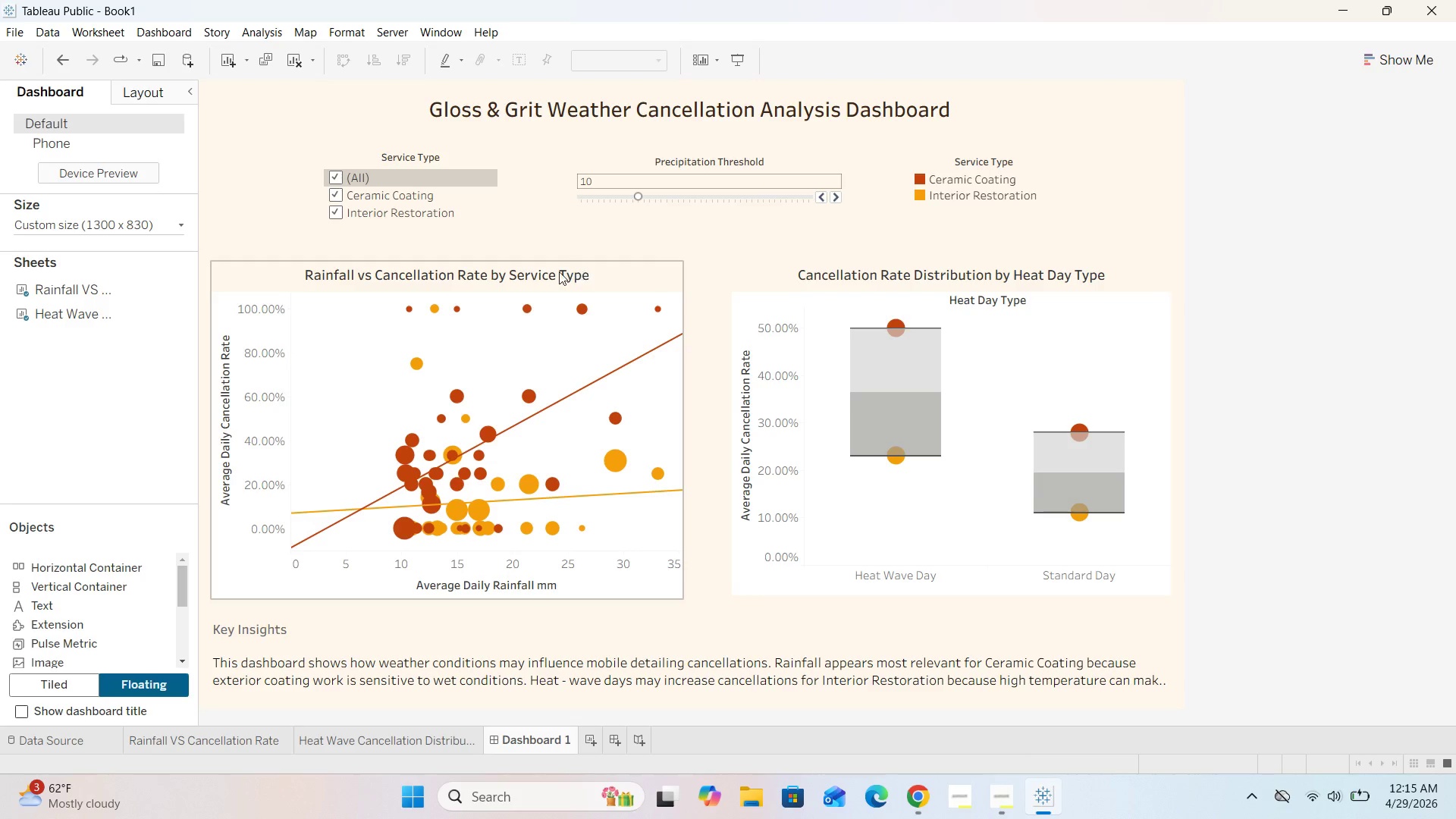 
double_click([559, 271])
 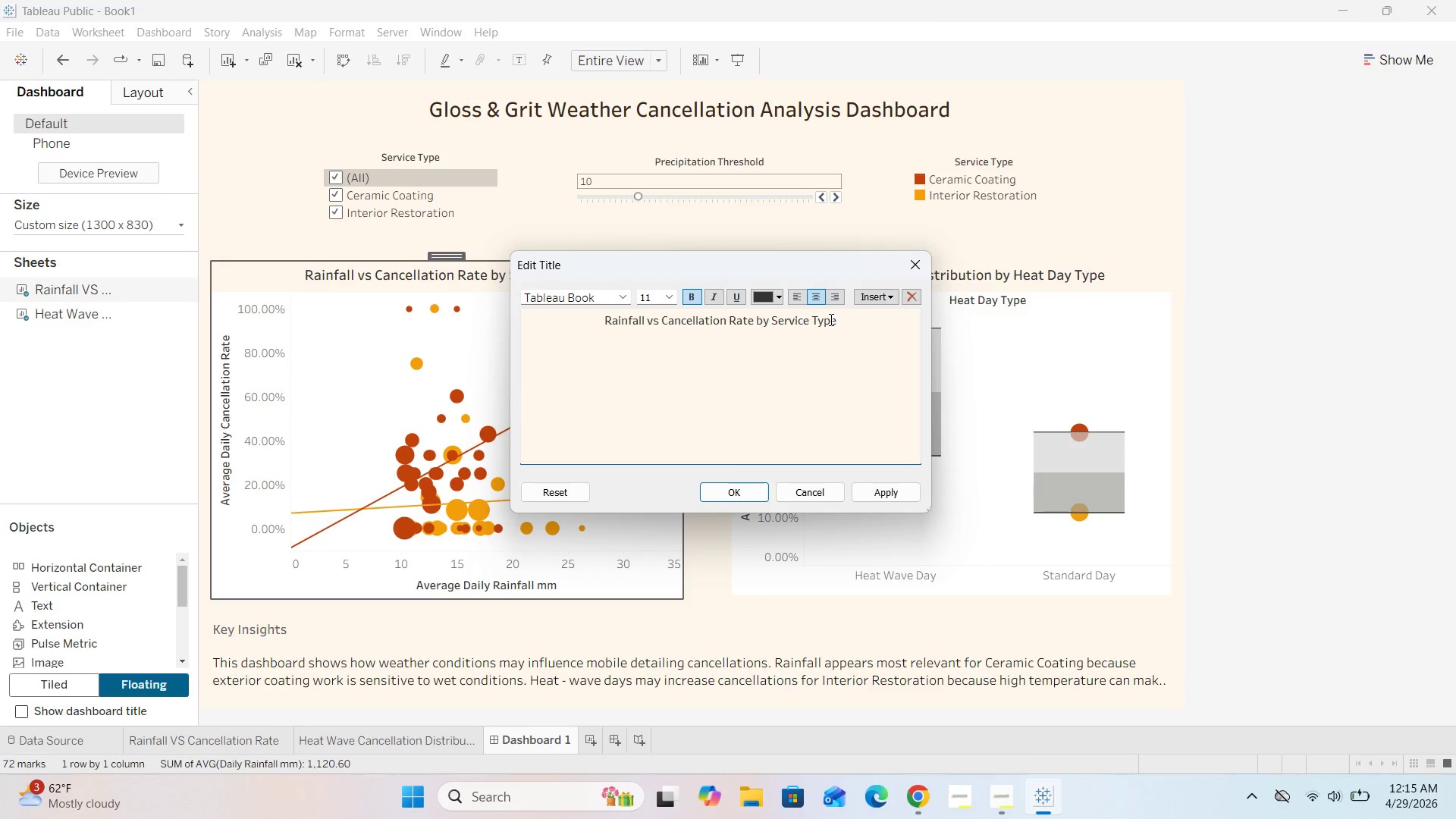 
left_click_drag(start_coordinate=[868, 318], to_coordinate=[543, 304])
 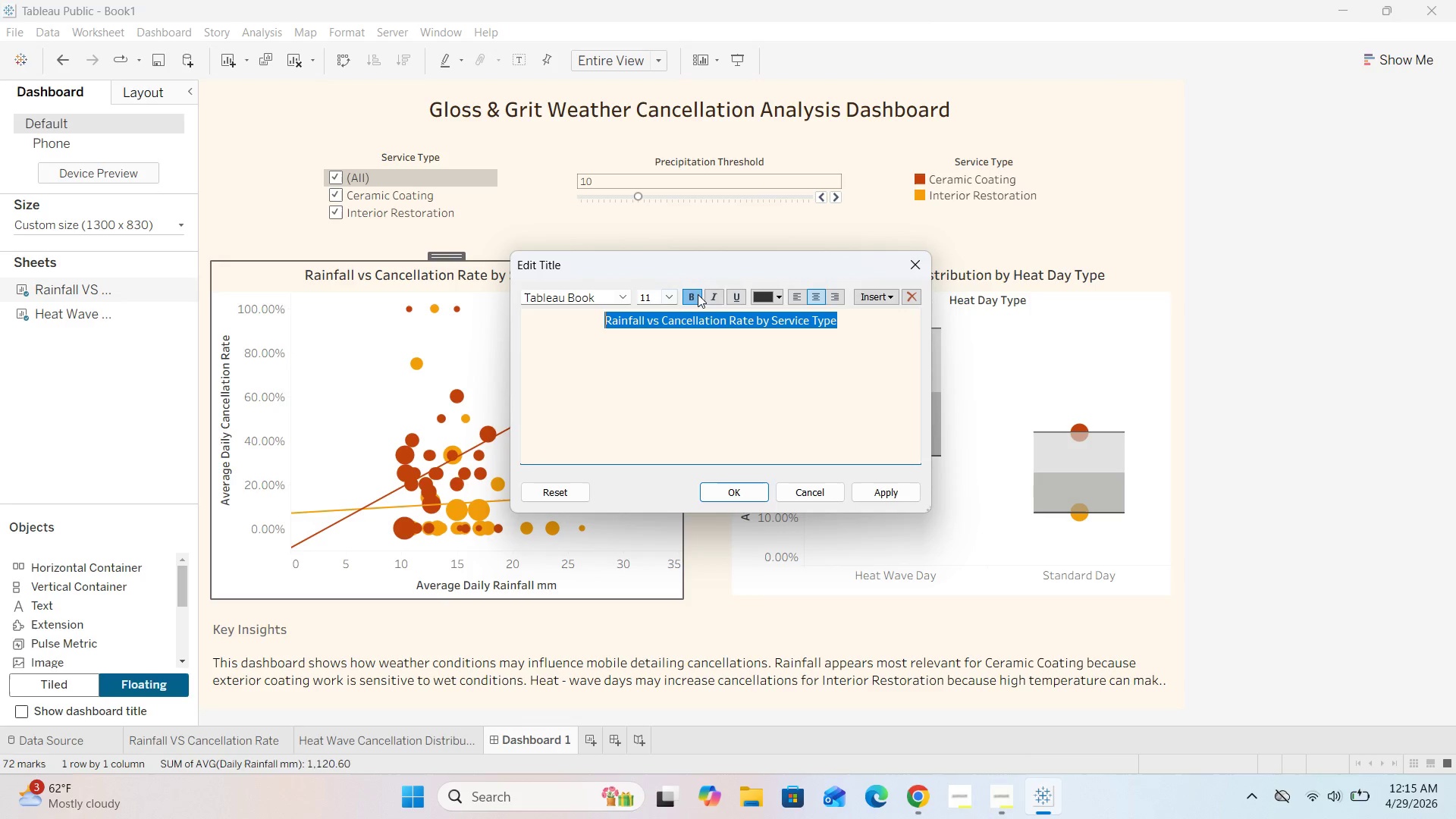 
left_click([698, 294])
 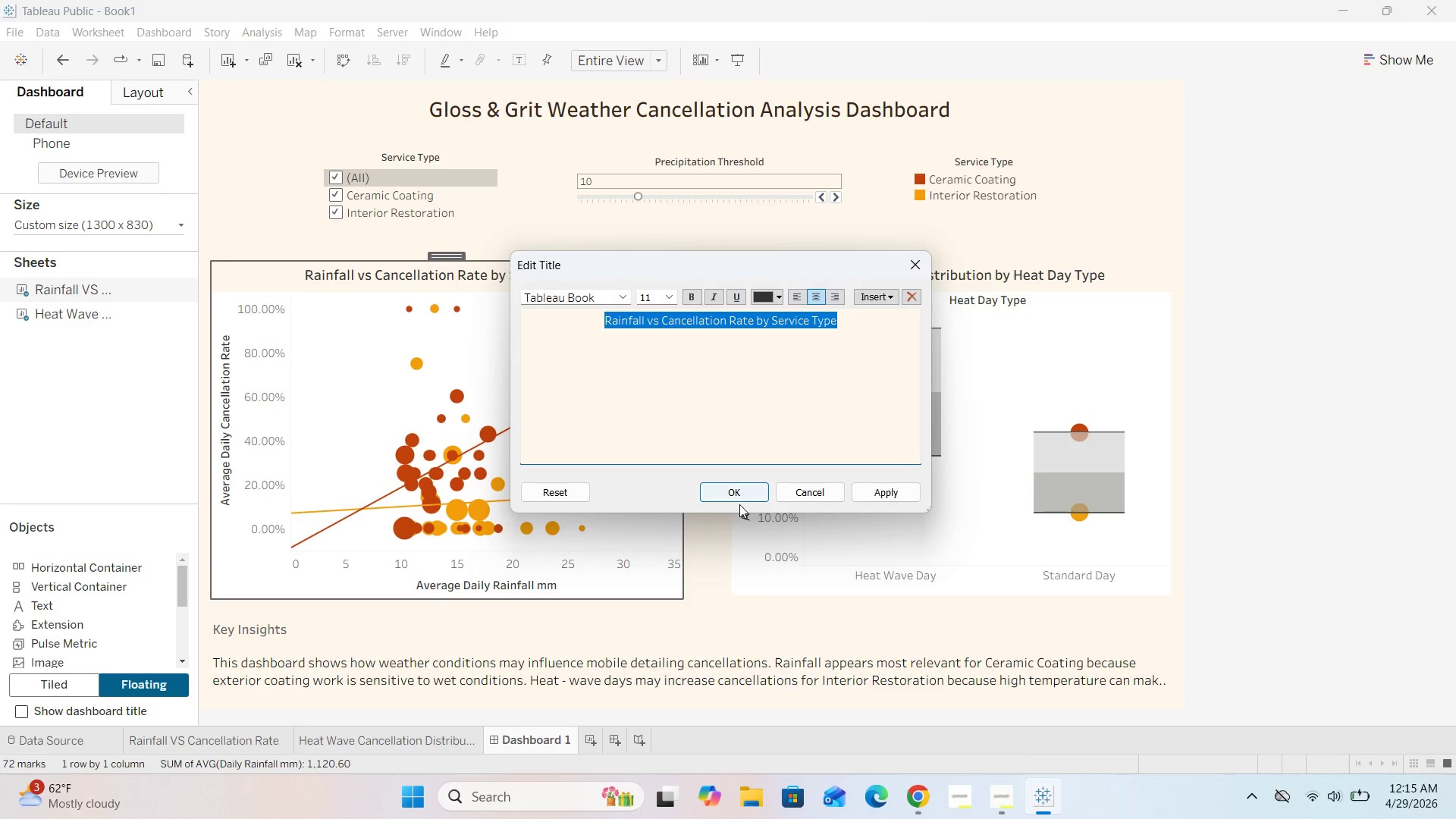 
left_click([737, 494])
 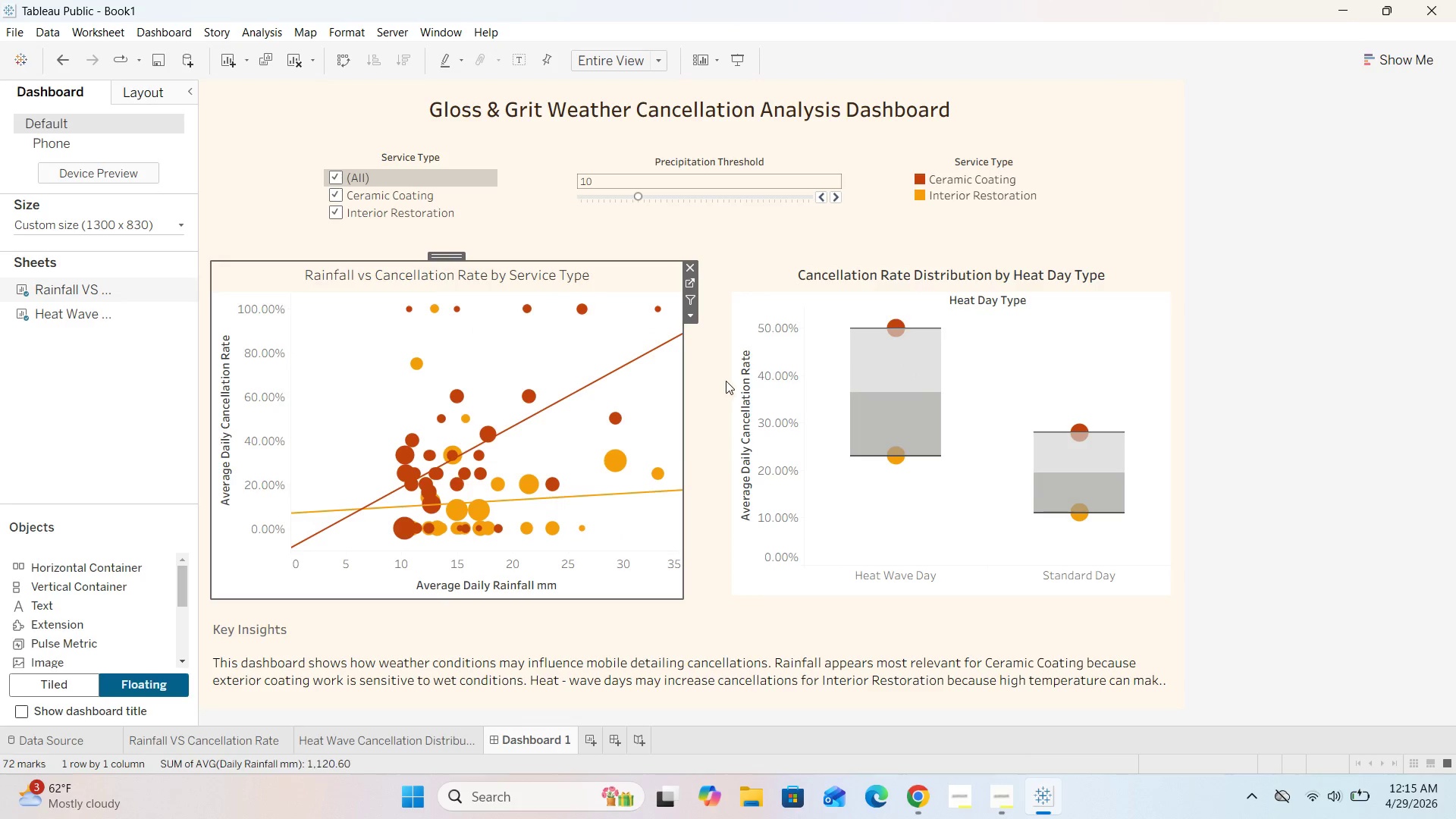 
left_click([720, 378])
 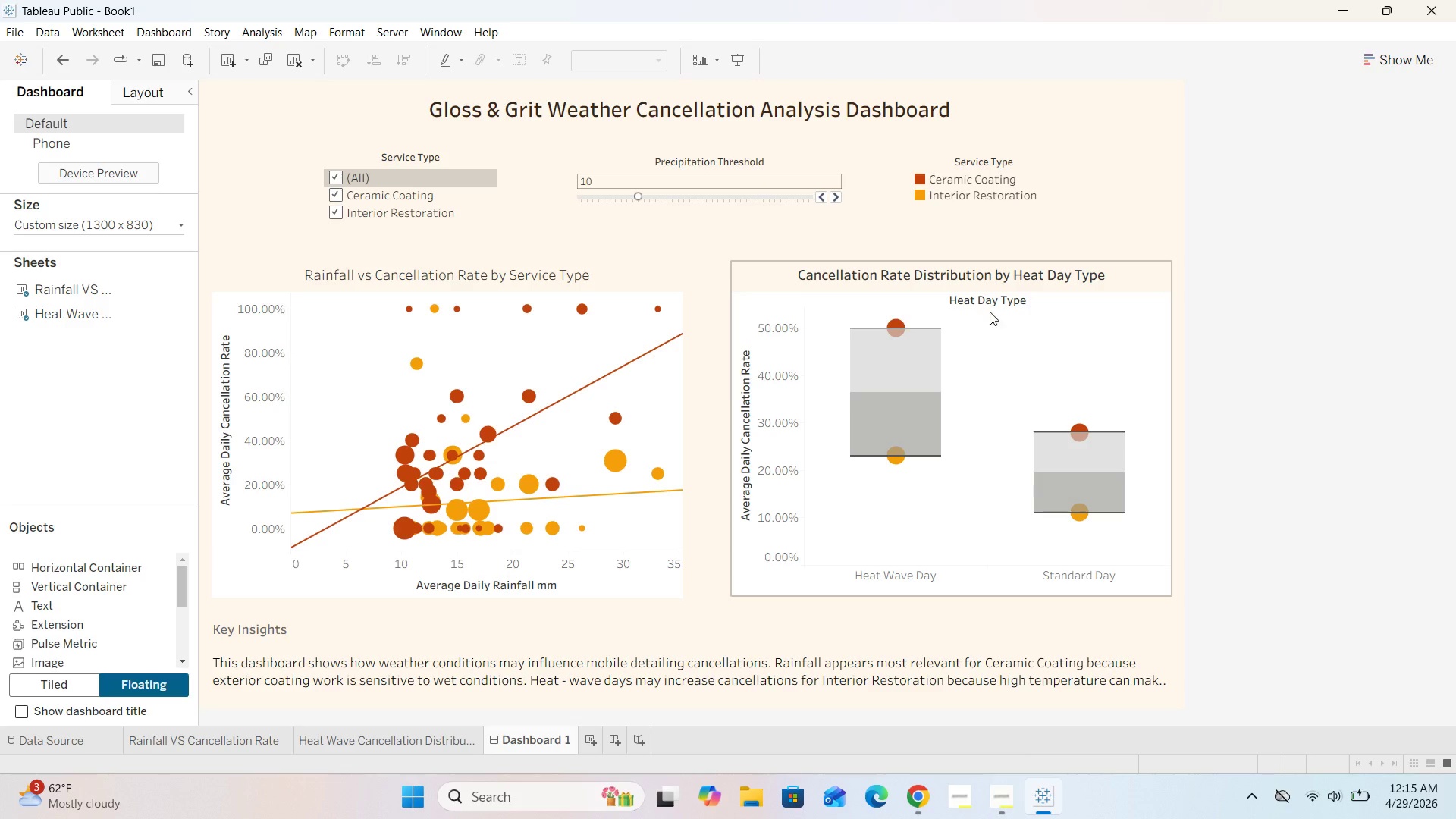 
left_click([1034, 274])
 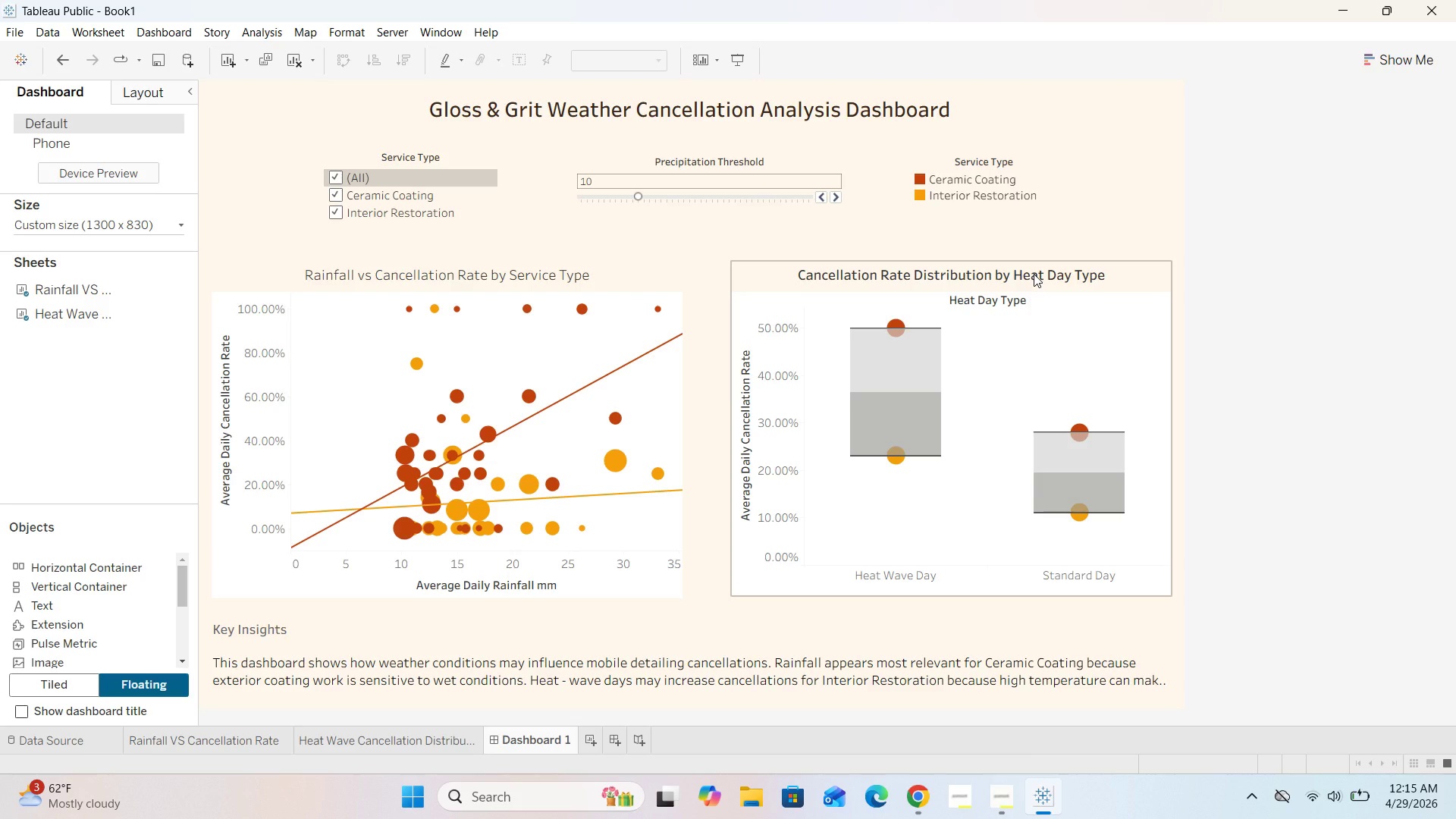 
left_click([1034, 274])
 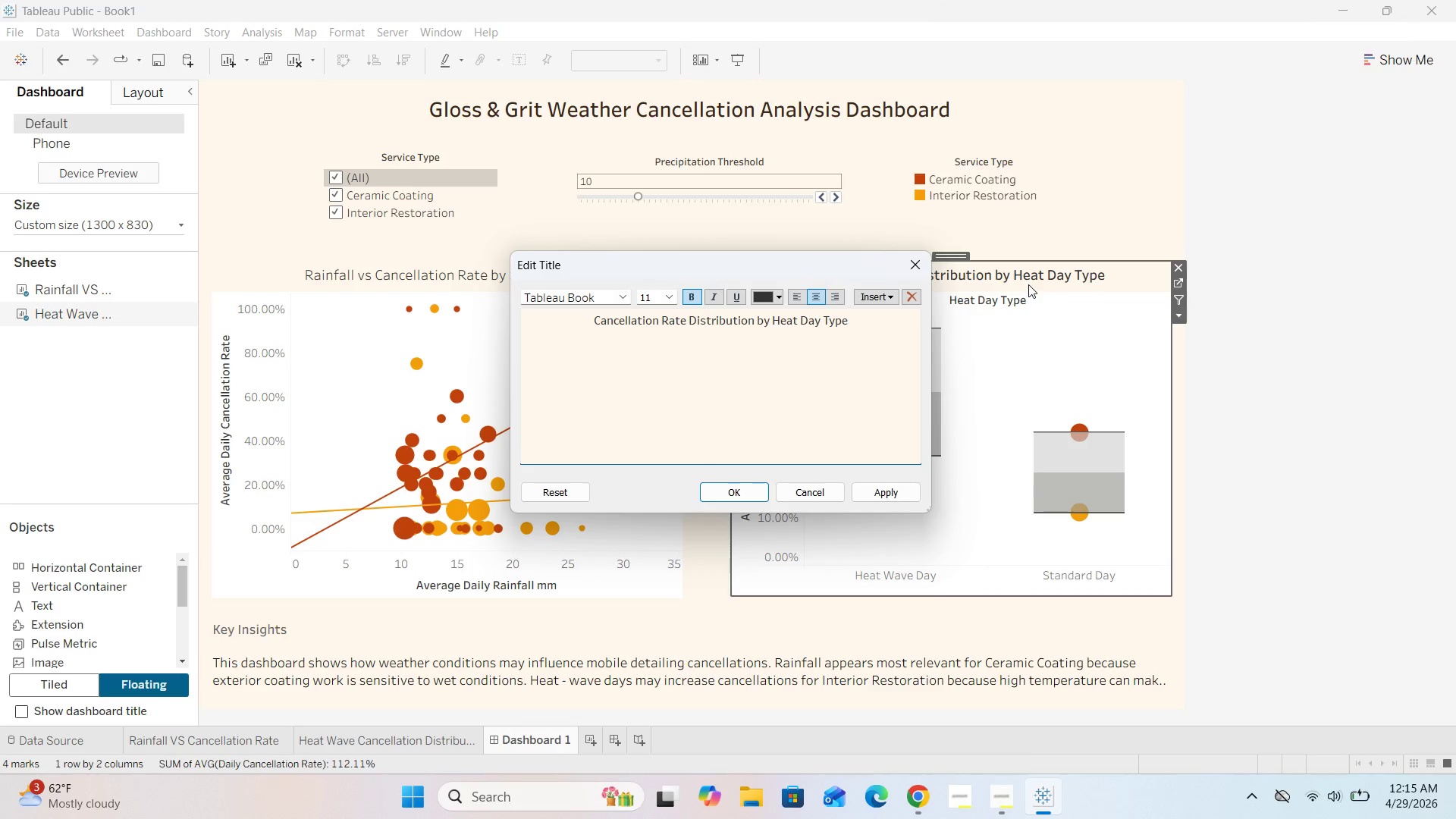 
left_click_drag(start_coordinate=[868, 320], to_coordinate=[538, 315])
 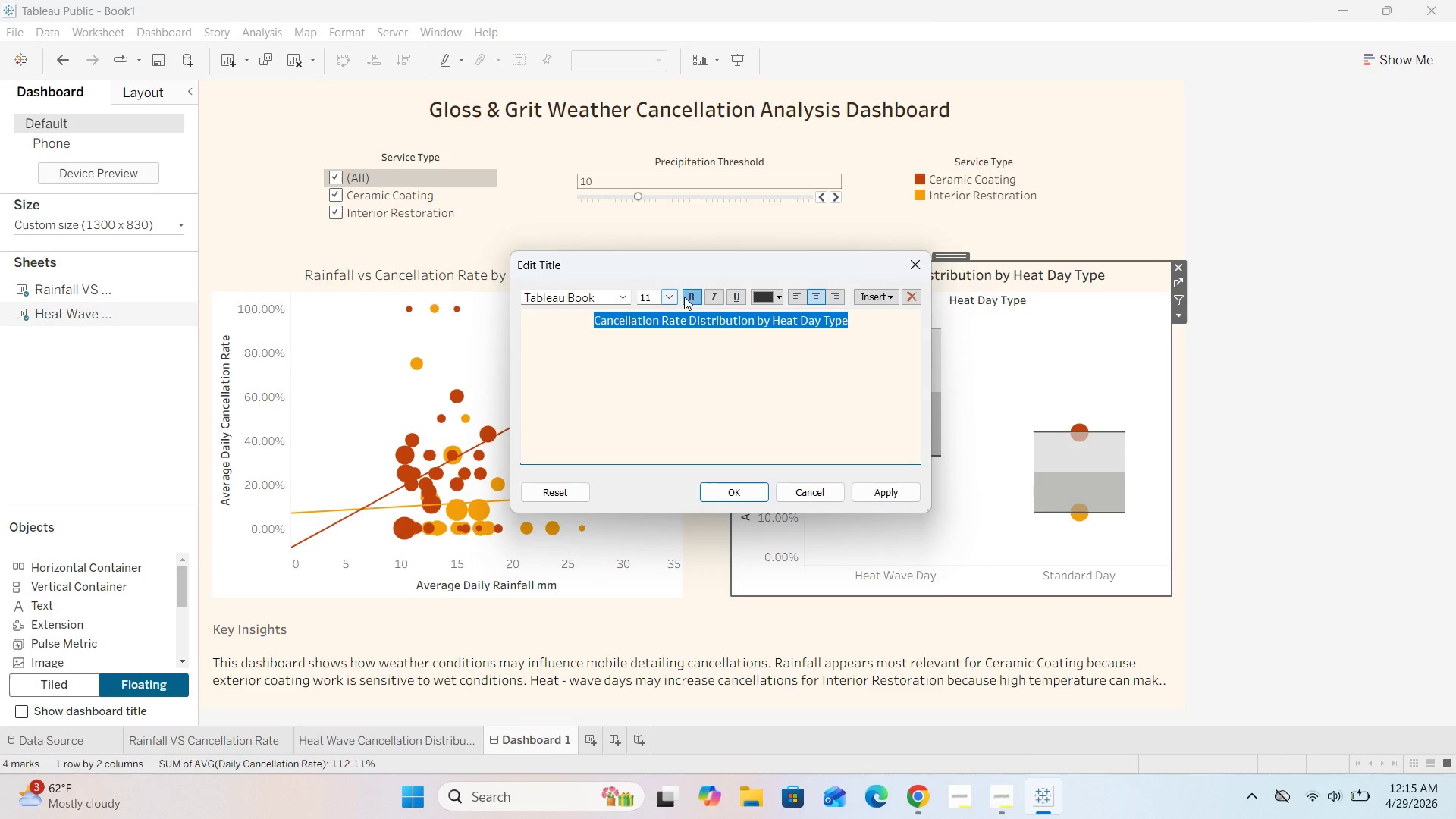 
left_click([687, 292])
 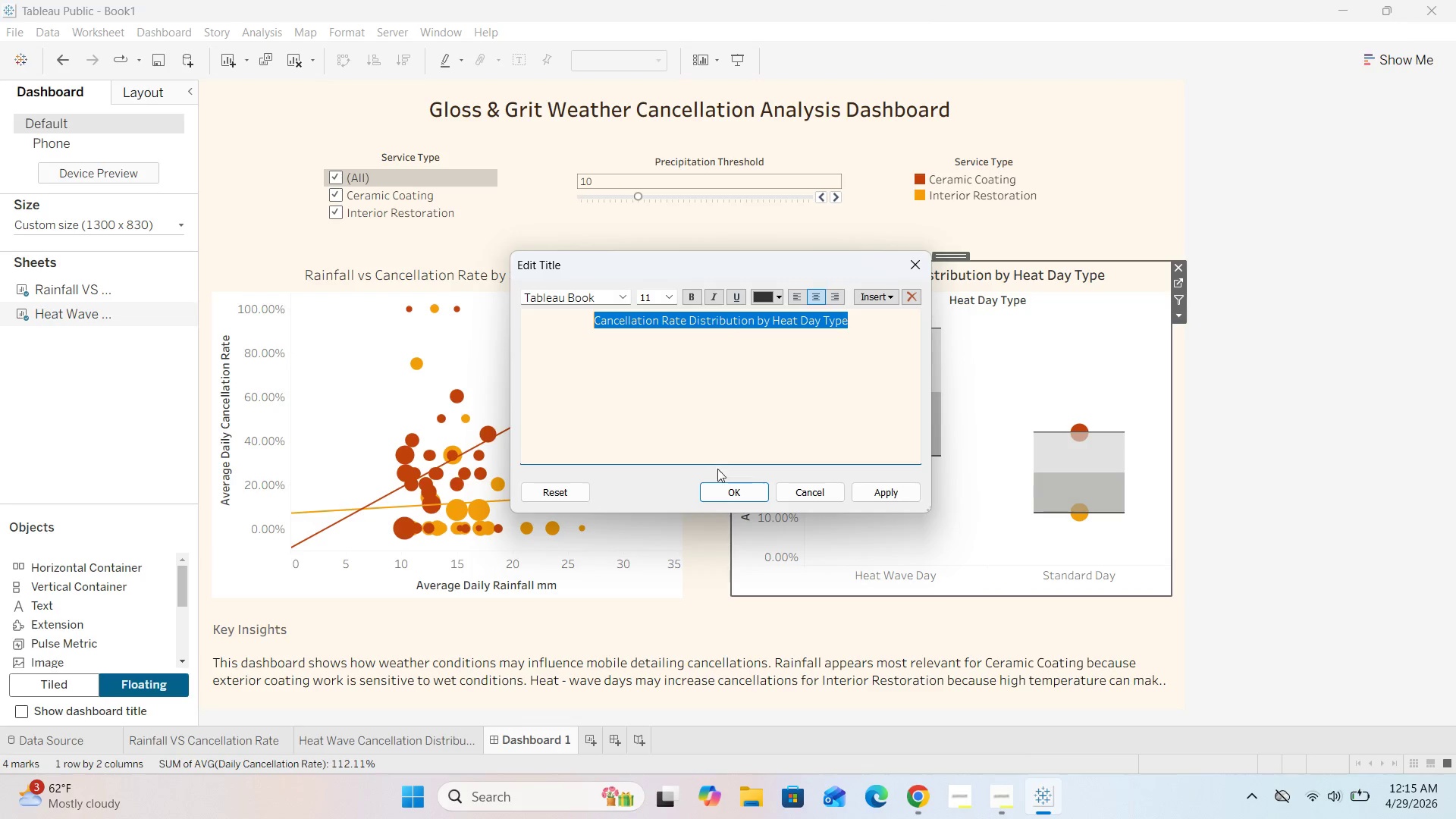 
left_click([720, 492])
 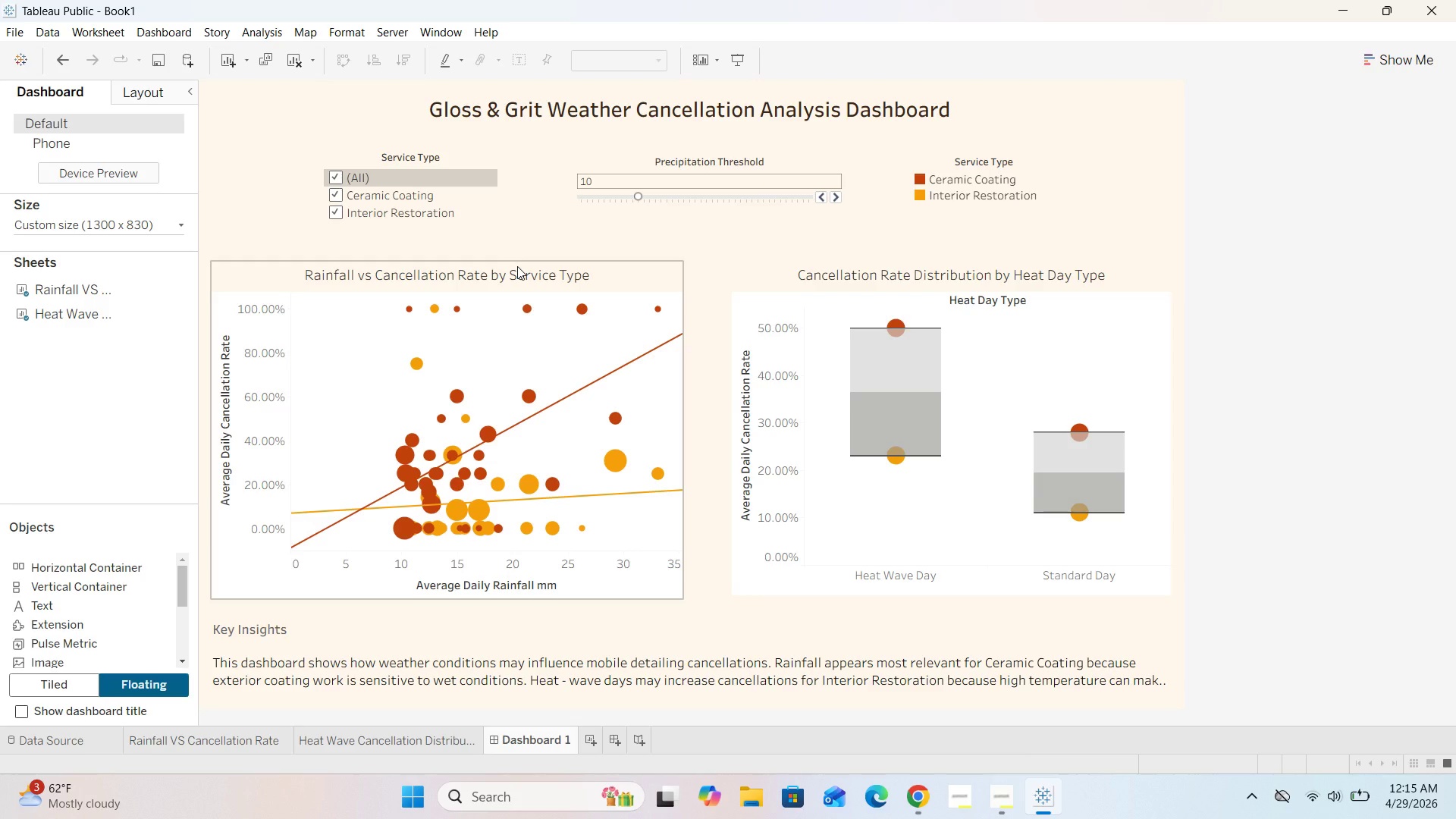 
wait(7.3)
 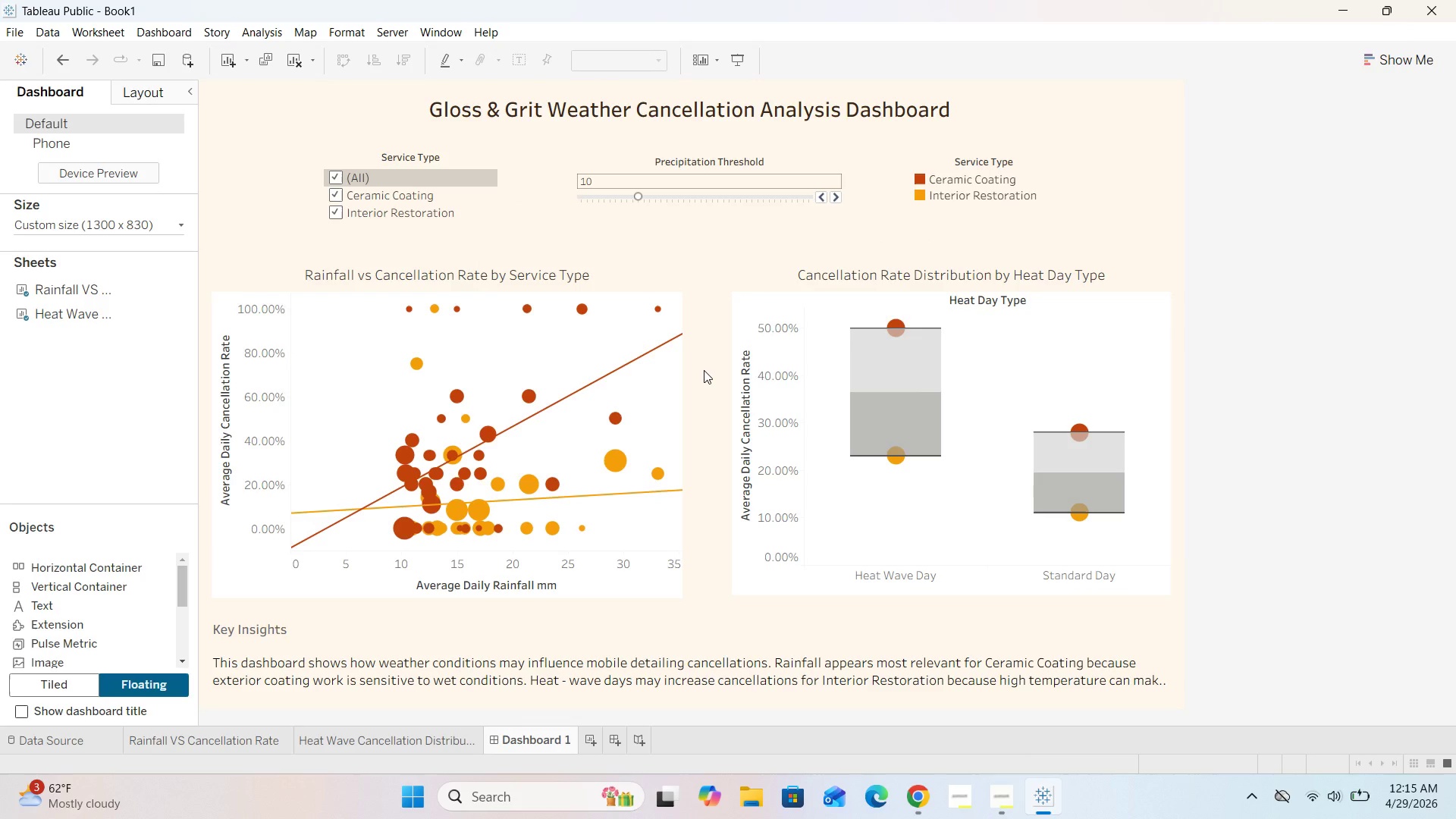 
double_click([517, 266])
 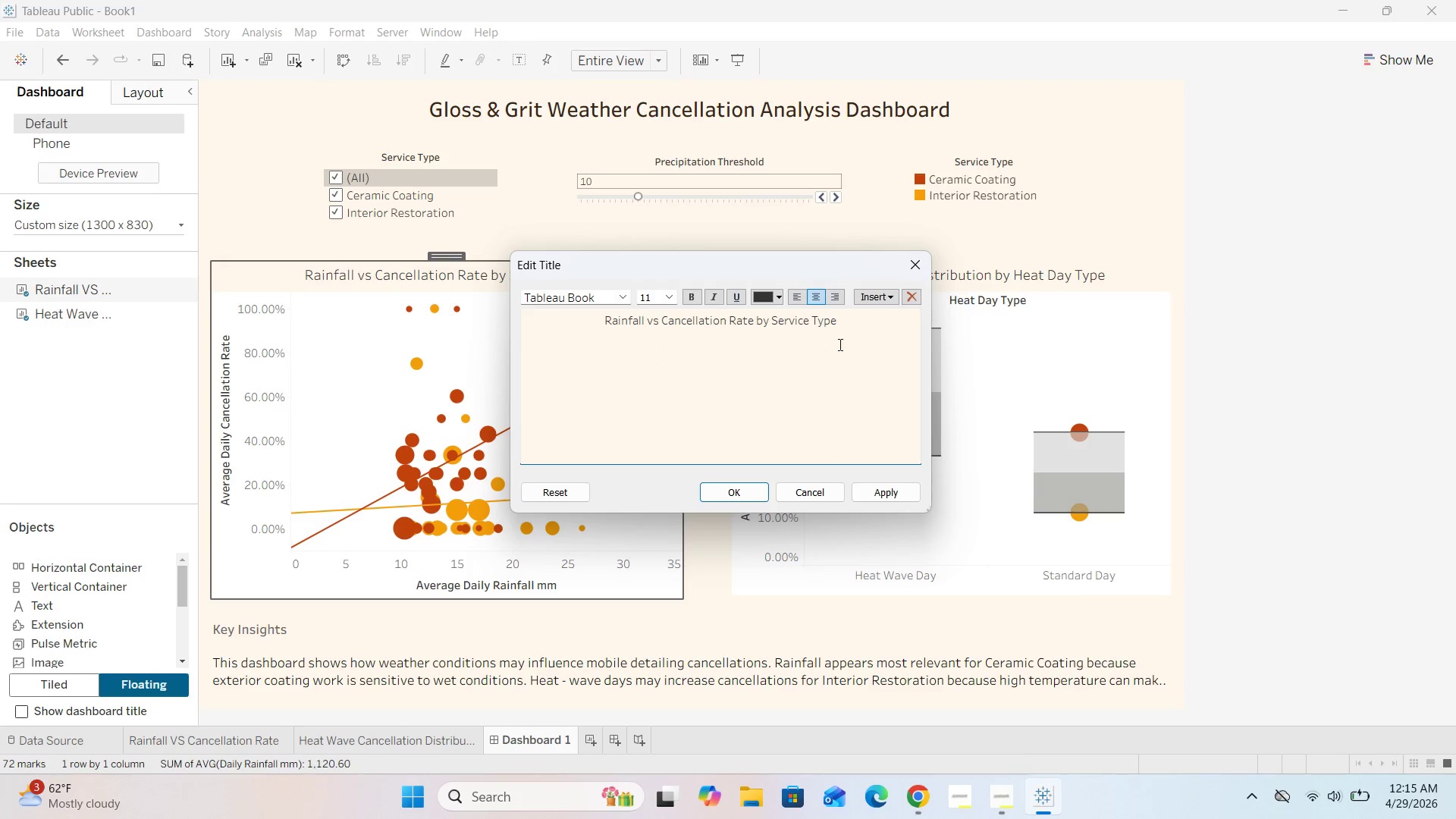 
left_click_drag(start_coordinate=[856, 329], to_coordinate=[563, 318])
 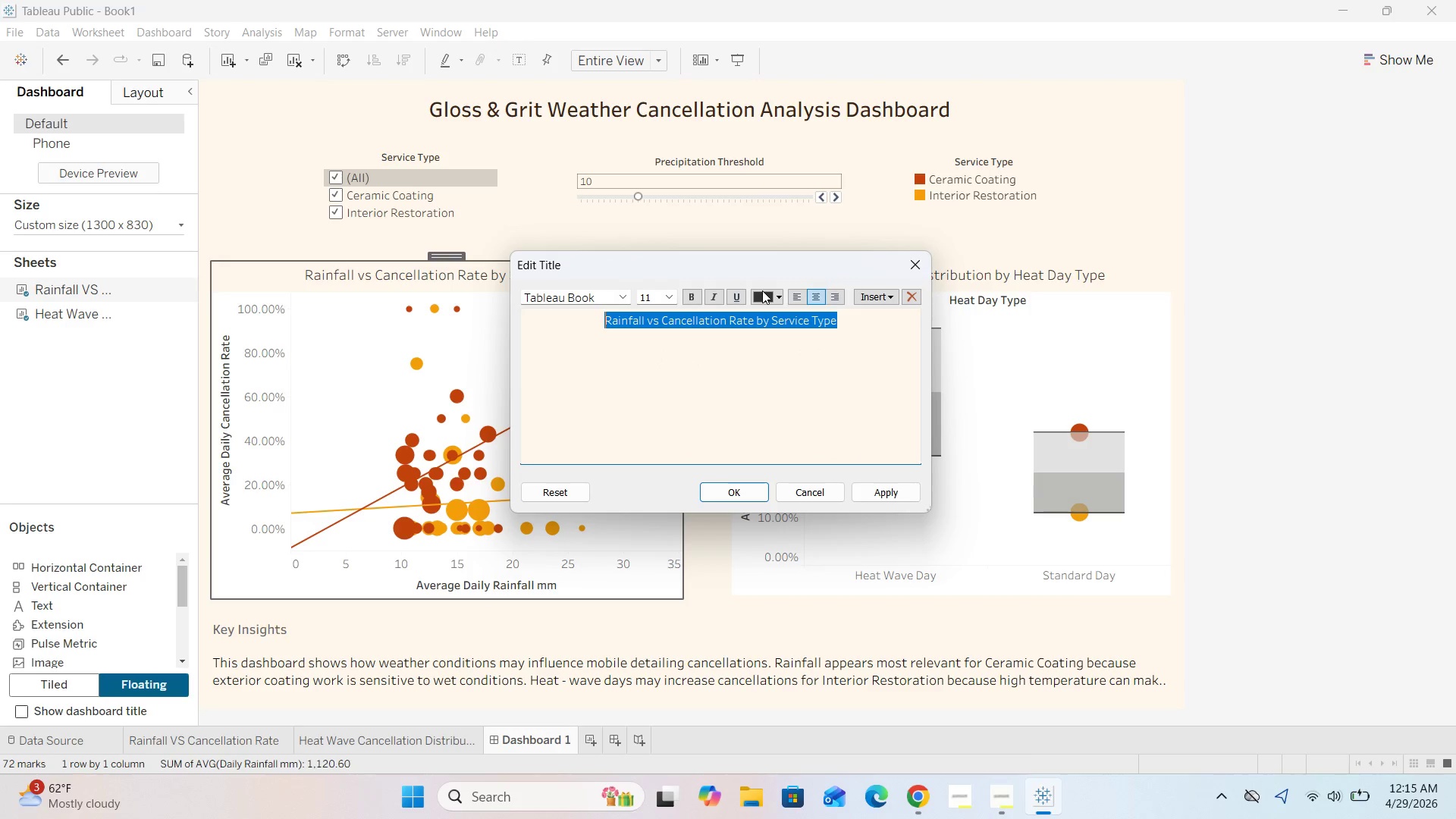 
left_click([777, 293])
 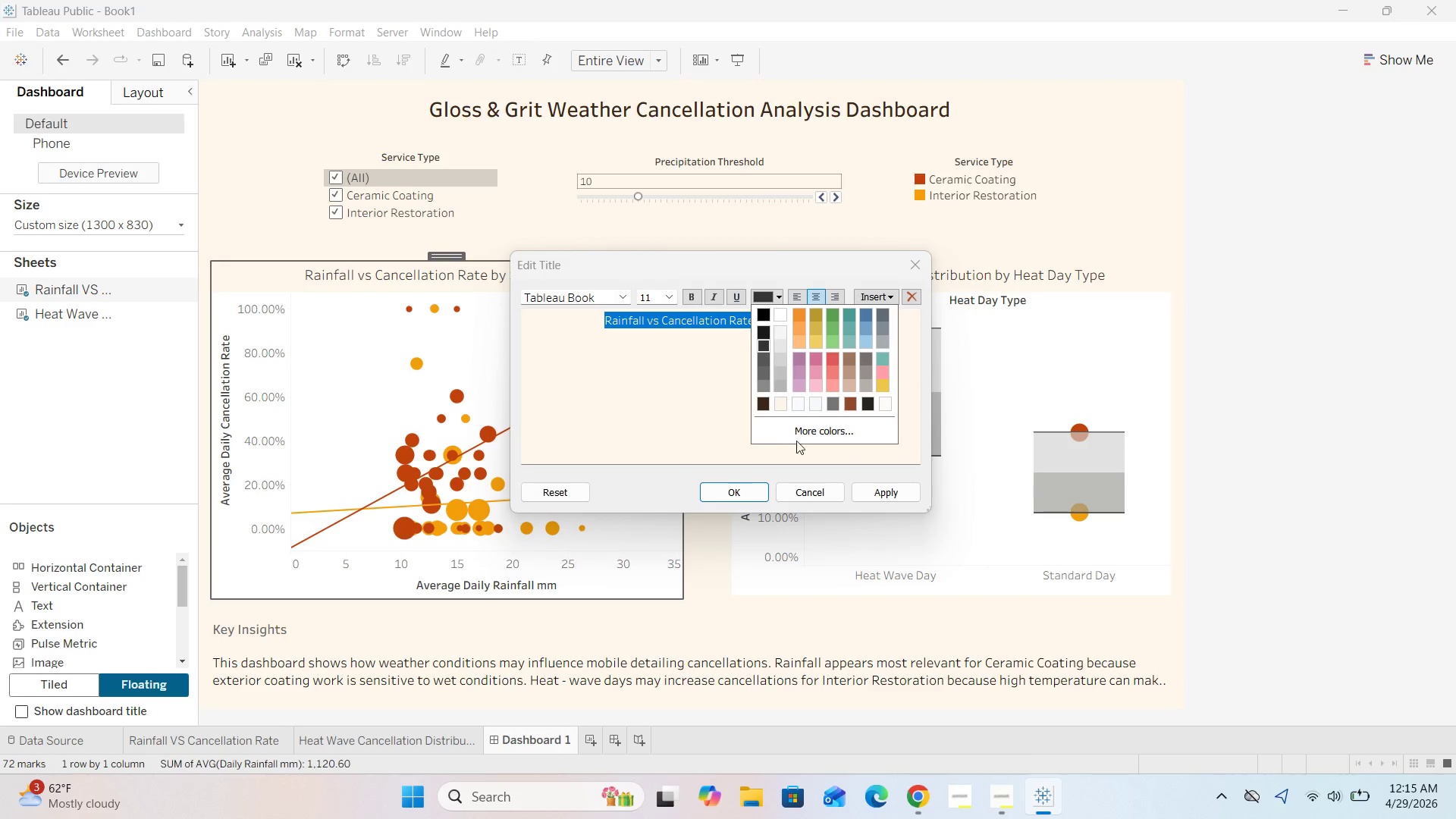 
left_click([804, 428])
 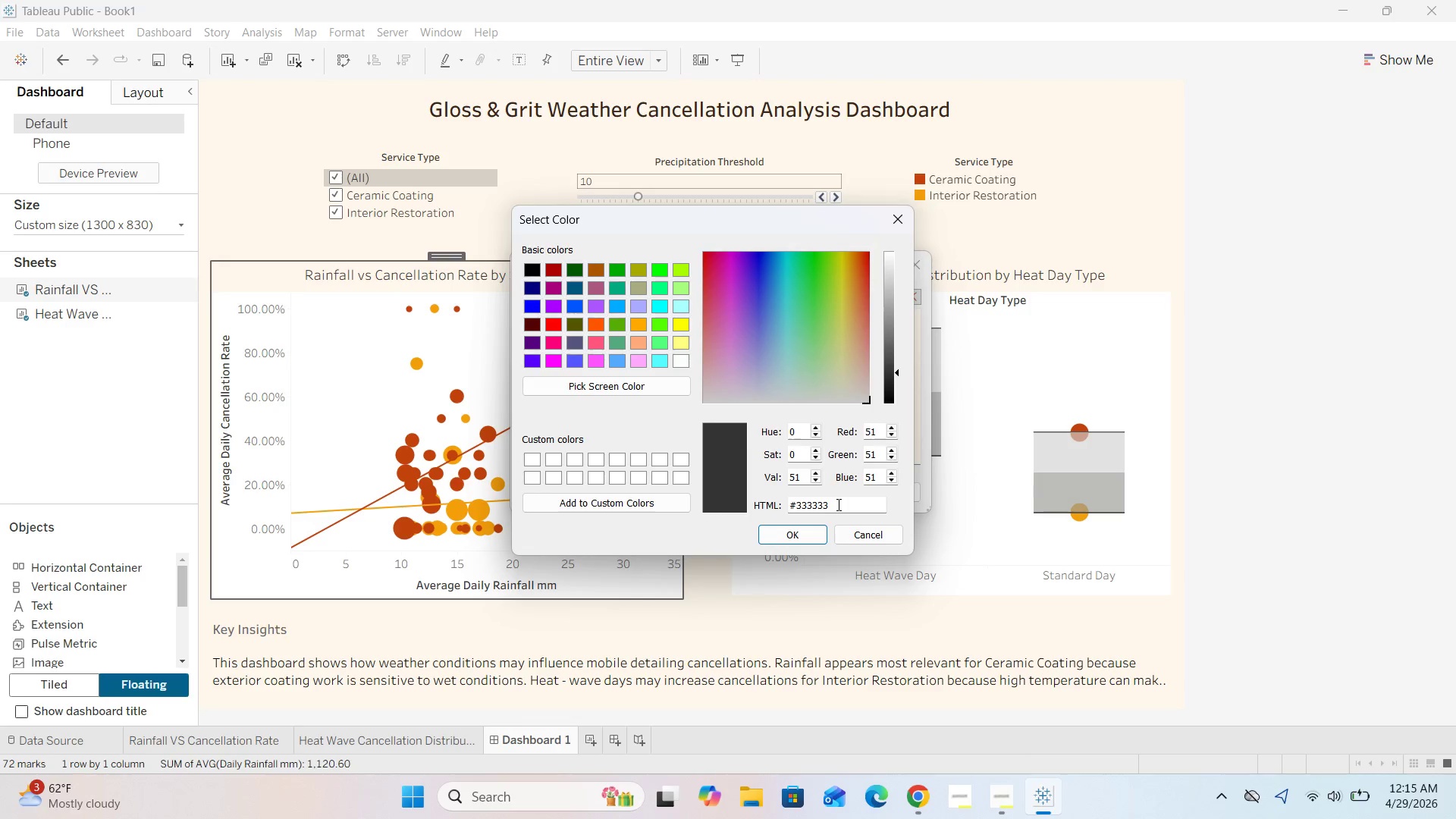 
key(Backspace)
key(Backspace)
key(Backspace)
key(Backspace)
key(Backspace)
key(Backspace)
type(7c2d12)
 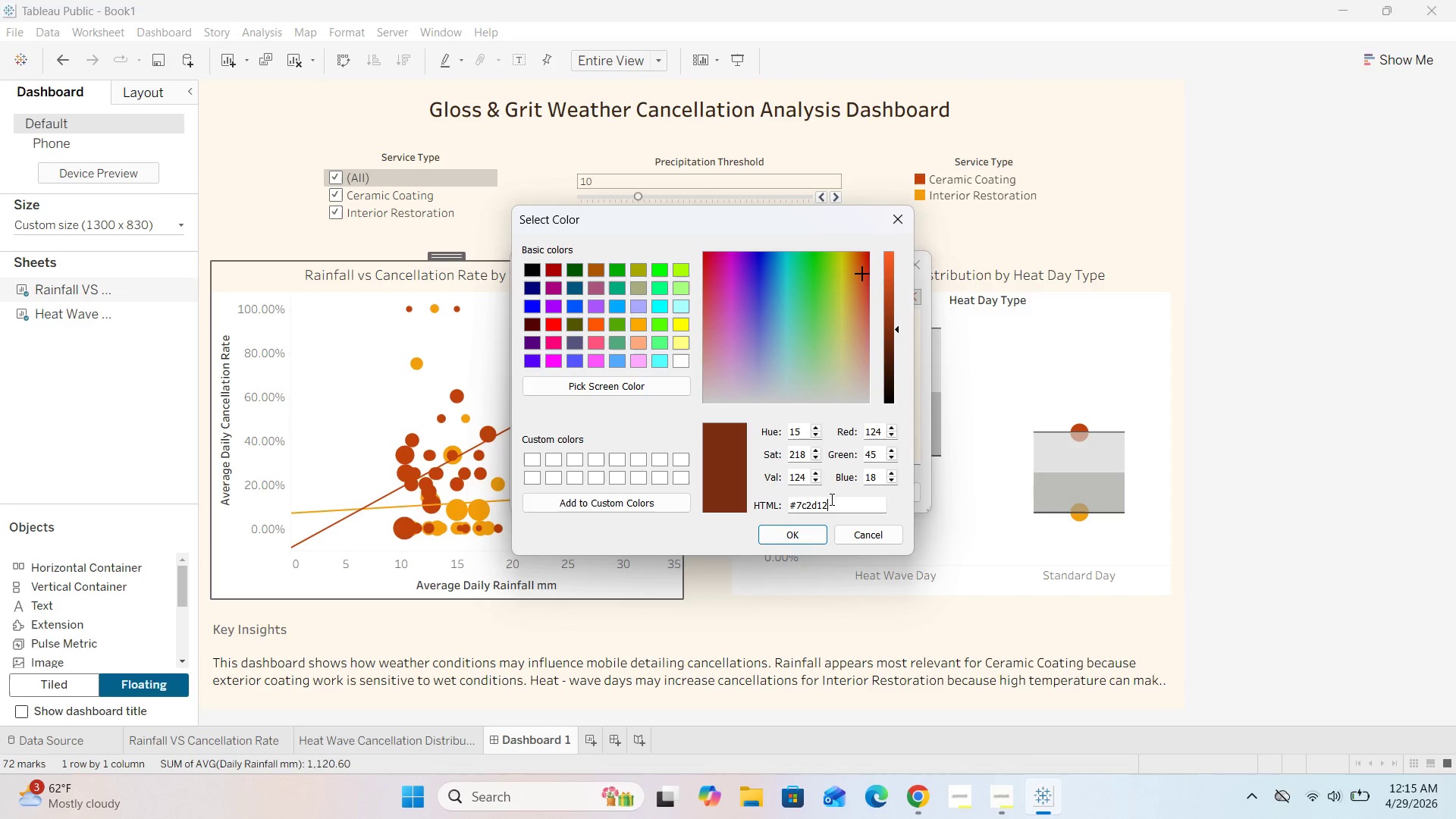 
left_click([802, 542])
 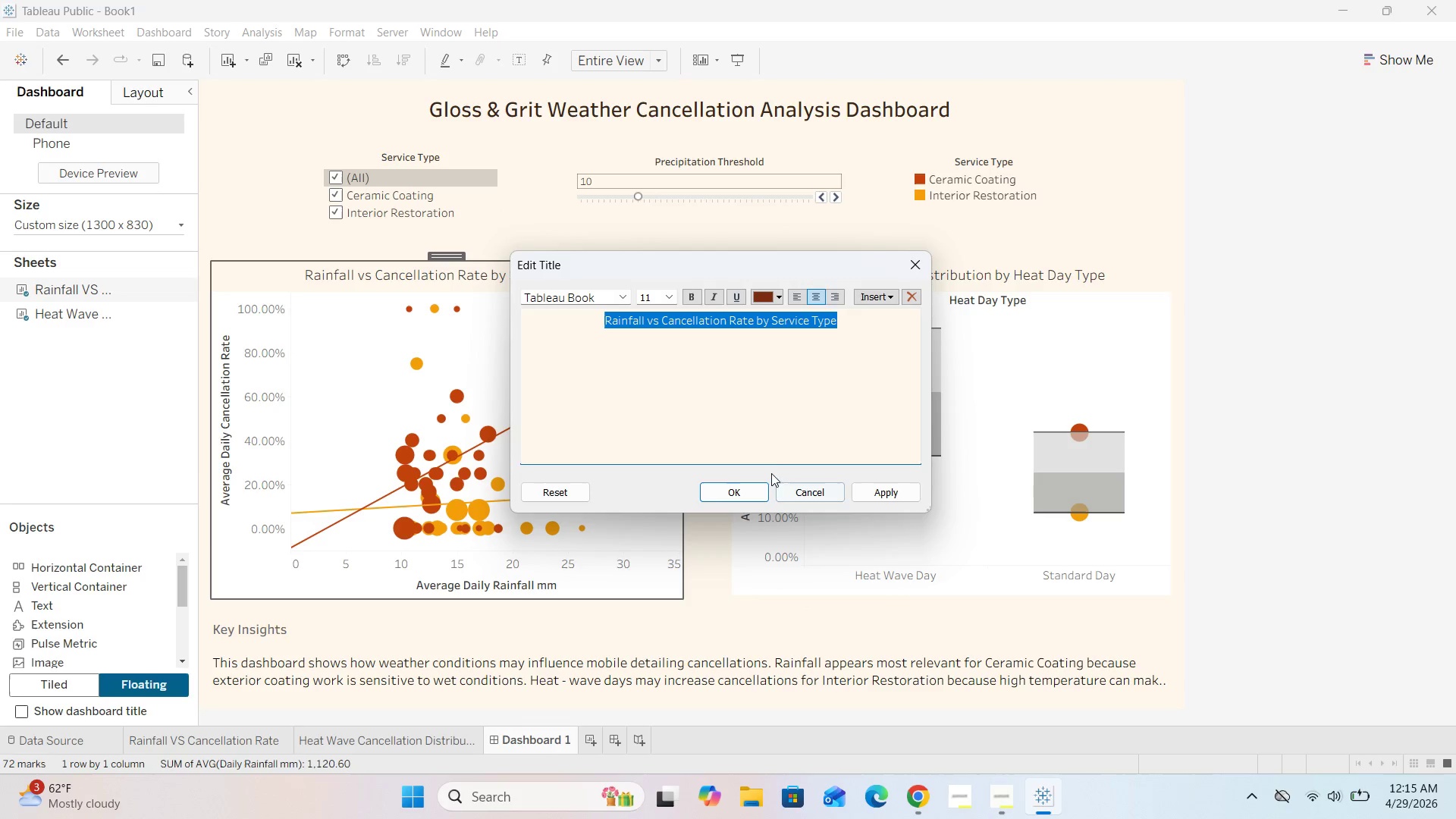 
left_click([732, 486])
 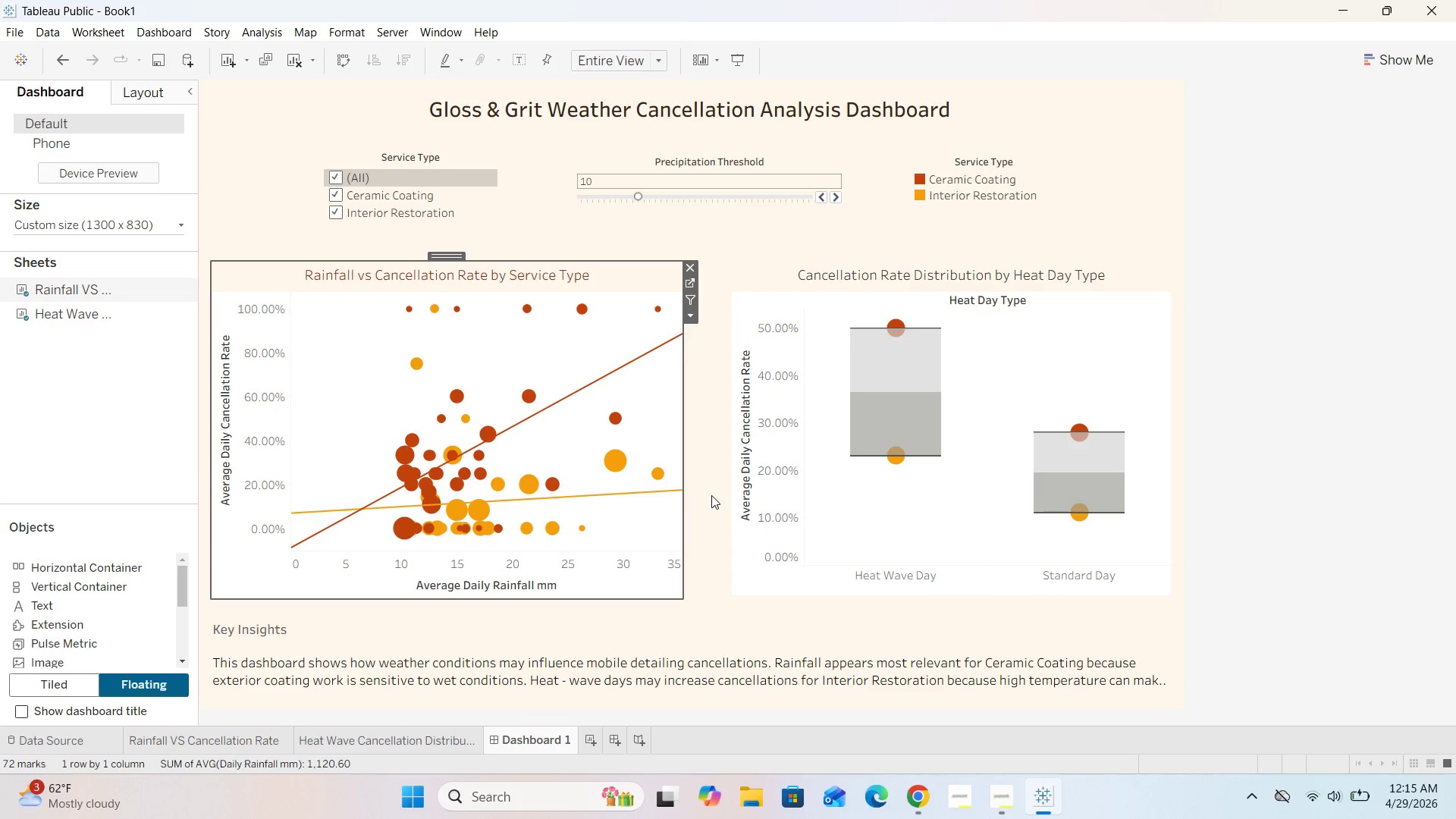 
left_click([708, 495])
 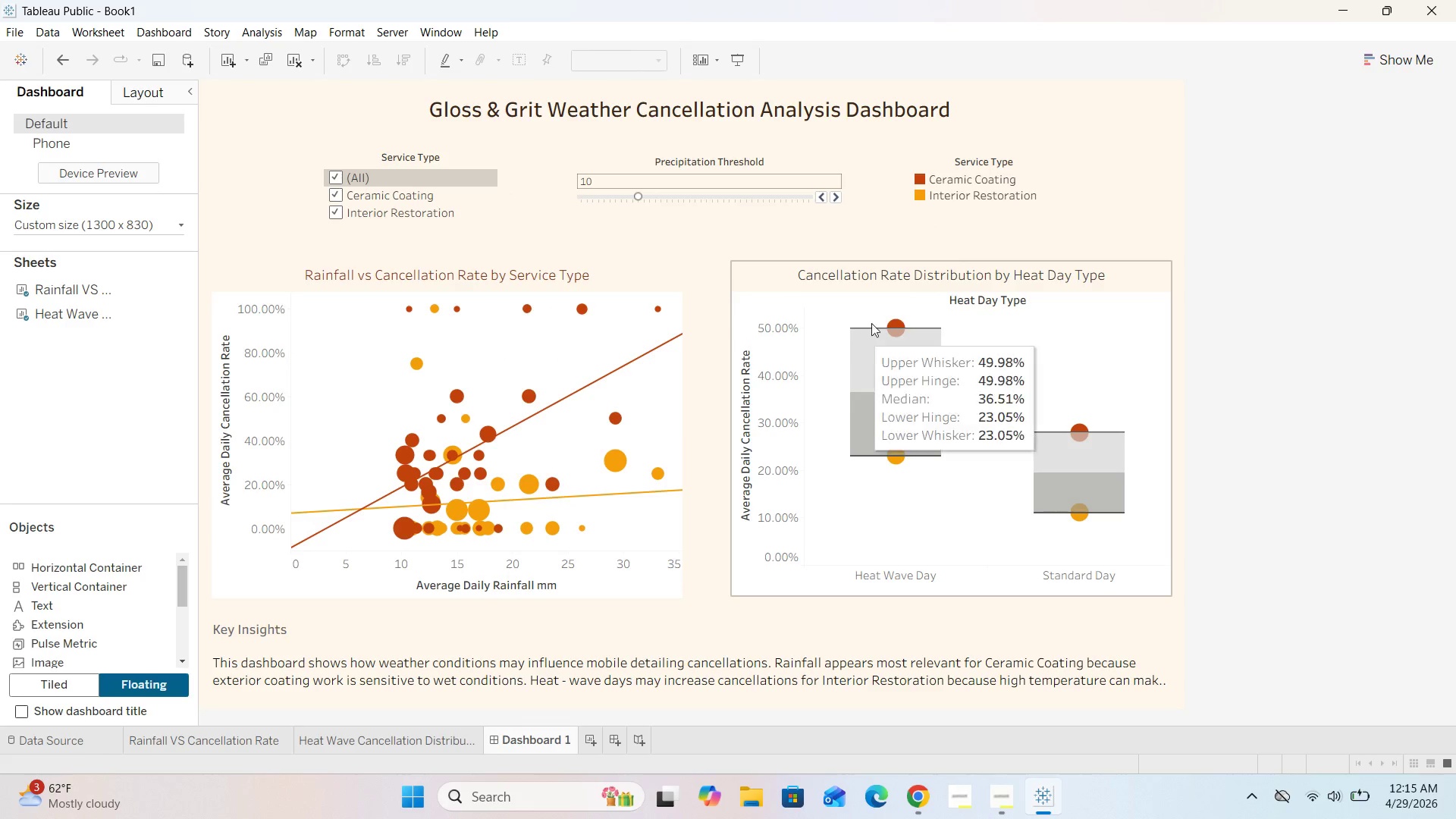 
double_click([912, 277])
 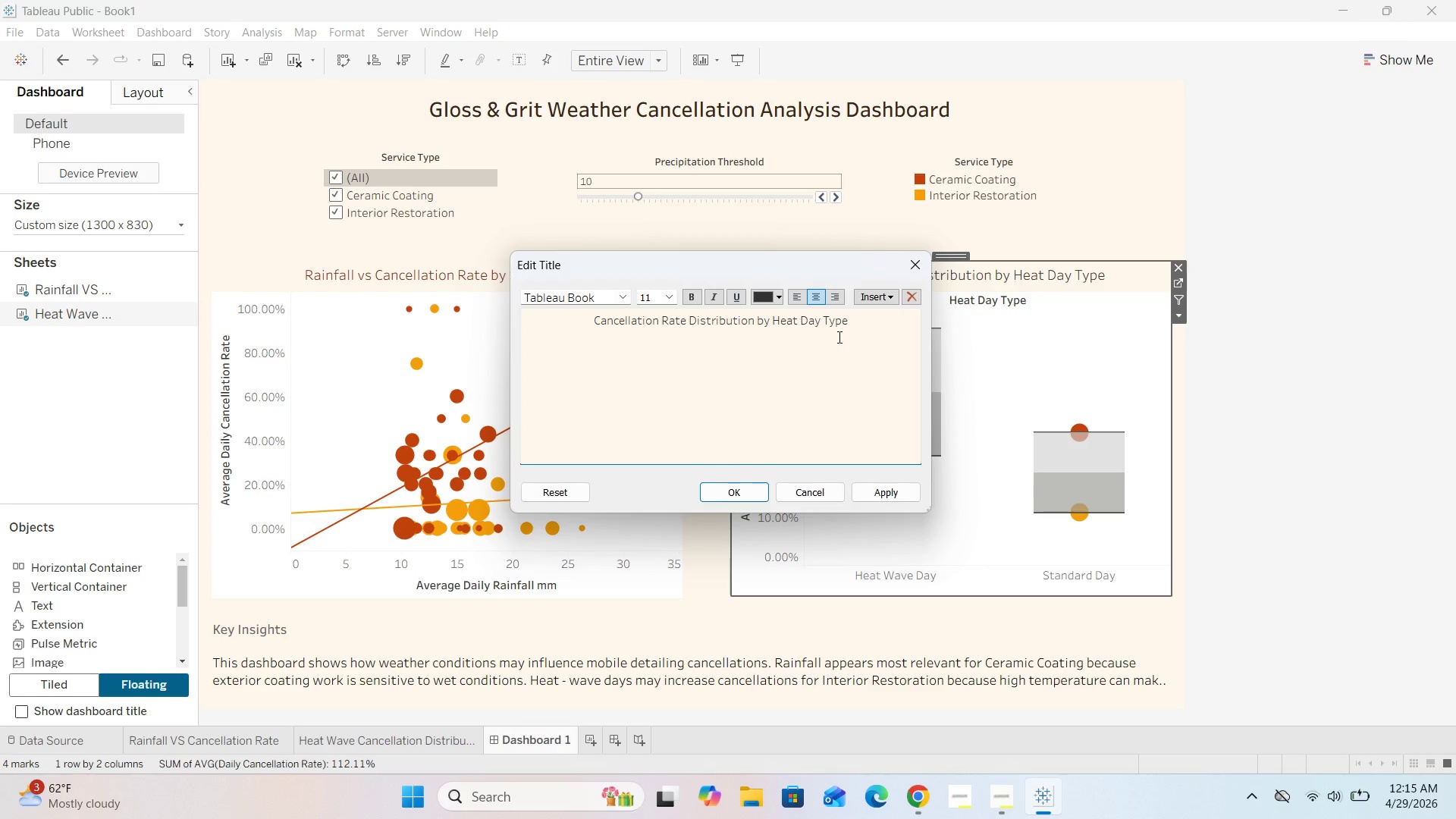 
left_click_drag(start_coordinate=[874, 324], to_coordinate=[529, 319])
 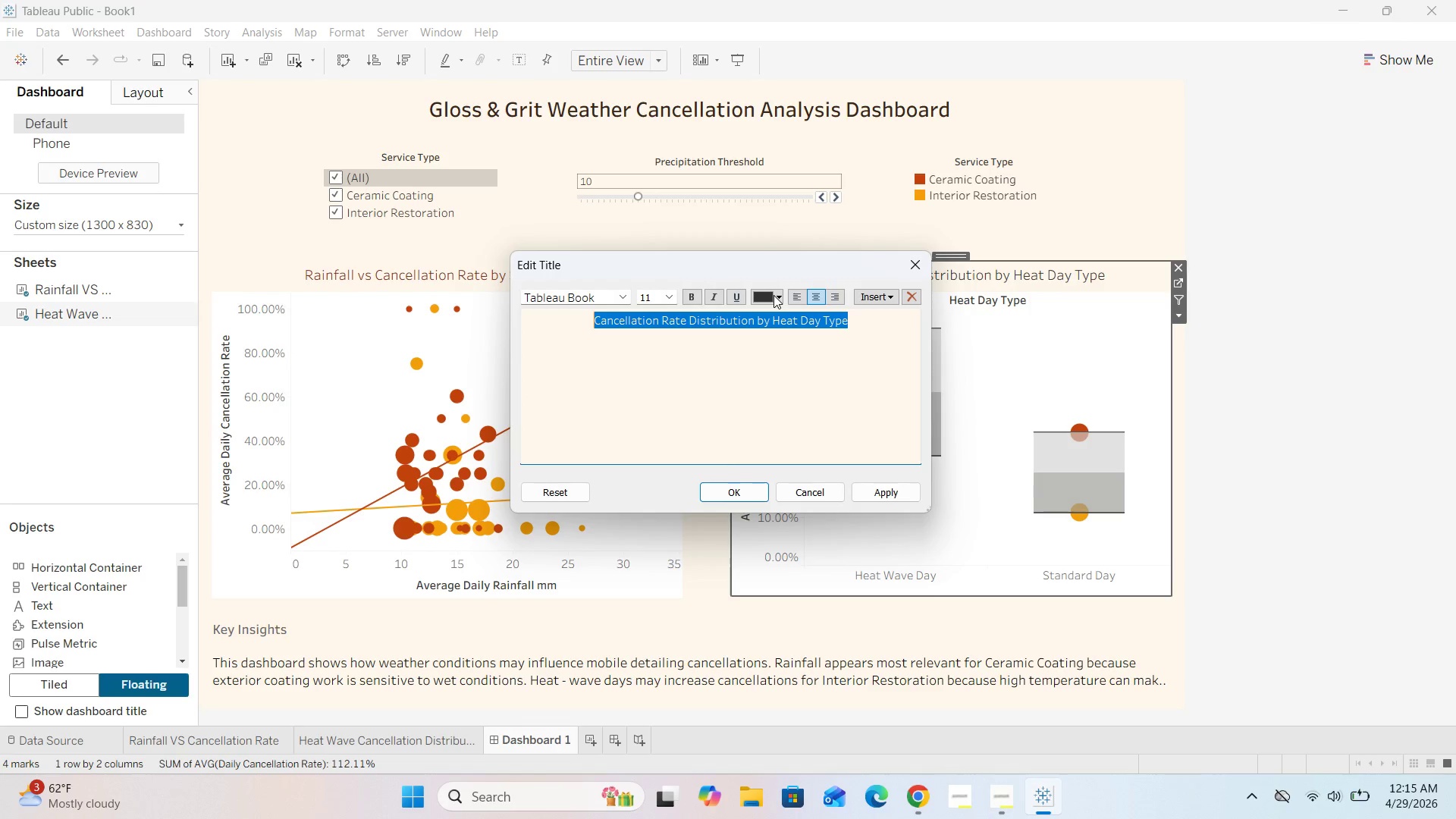 
left_click([780, 299])
 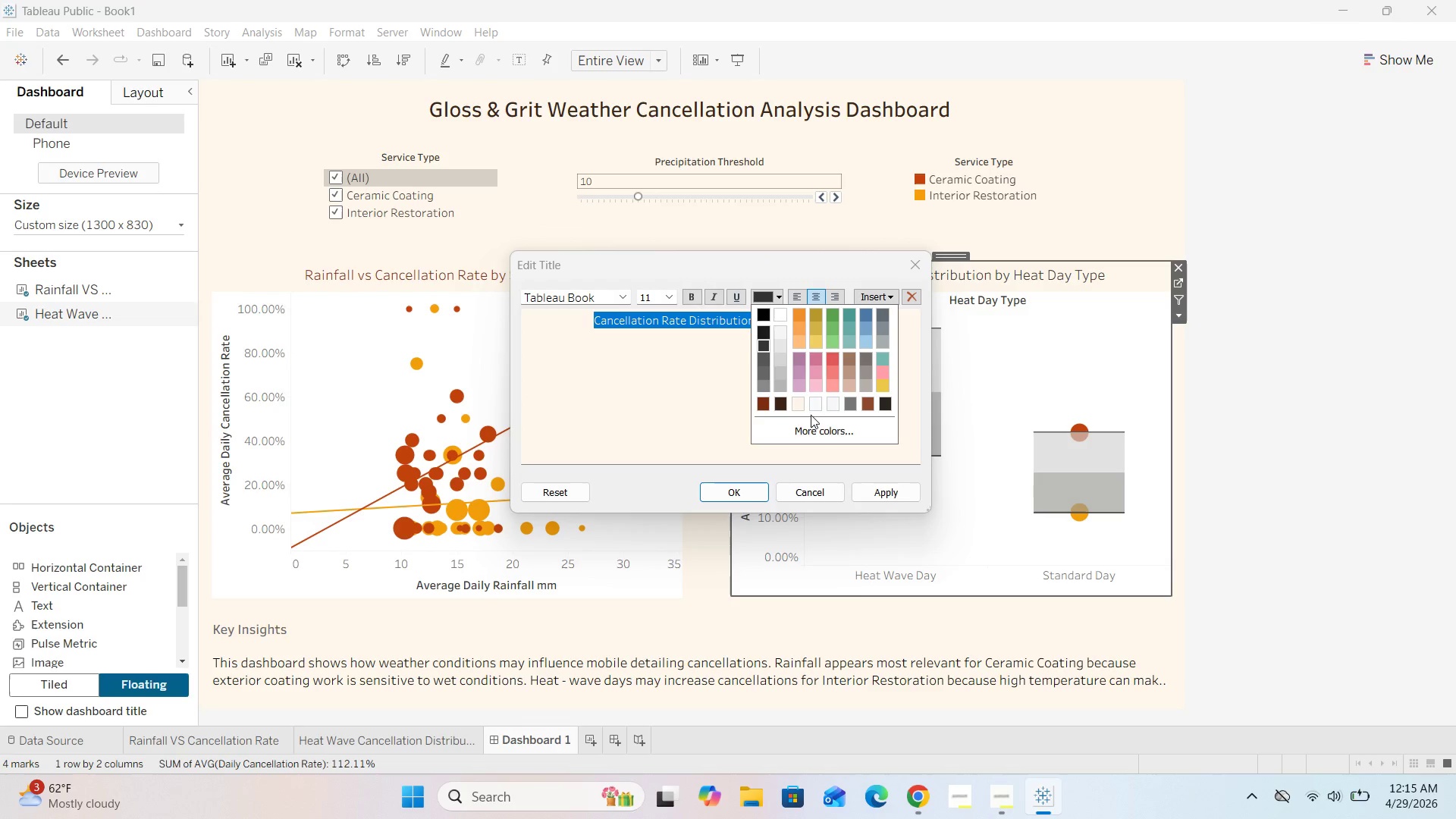 
left_click([812, 429])
 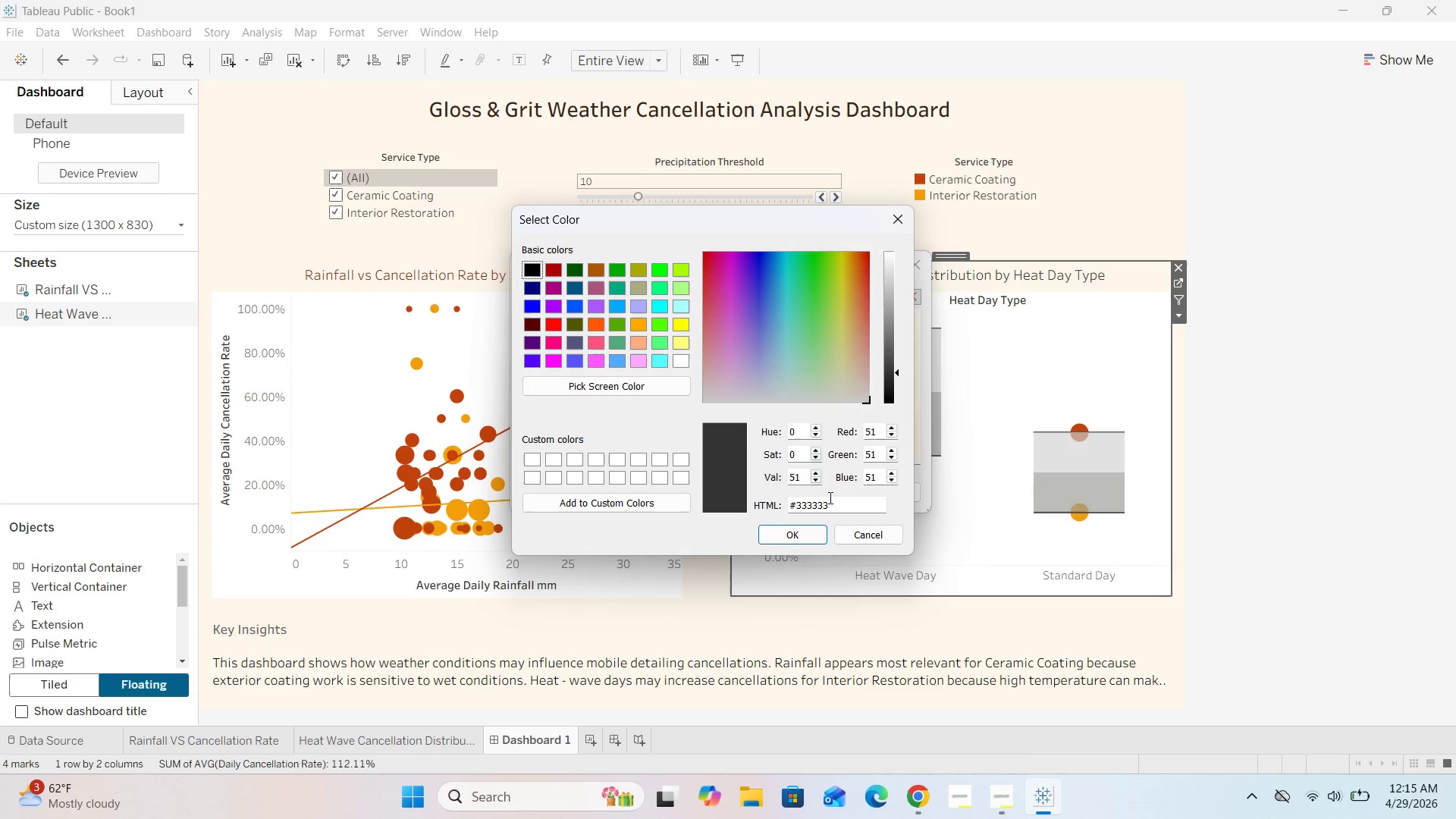 
left_click([839, 502])
 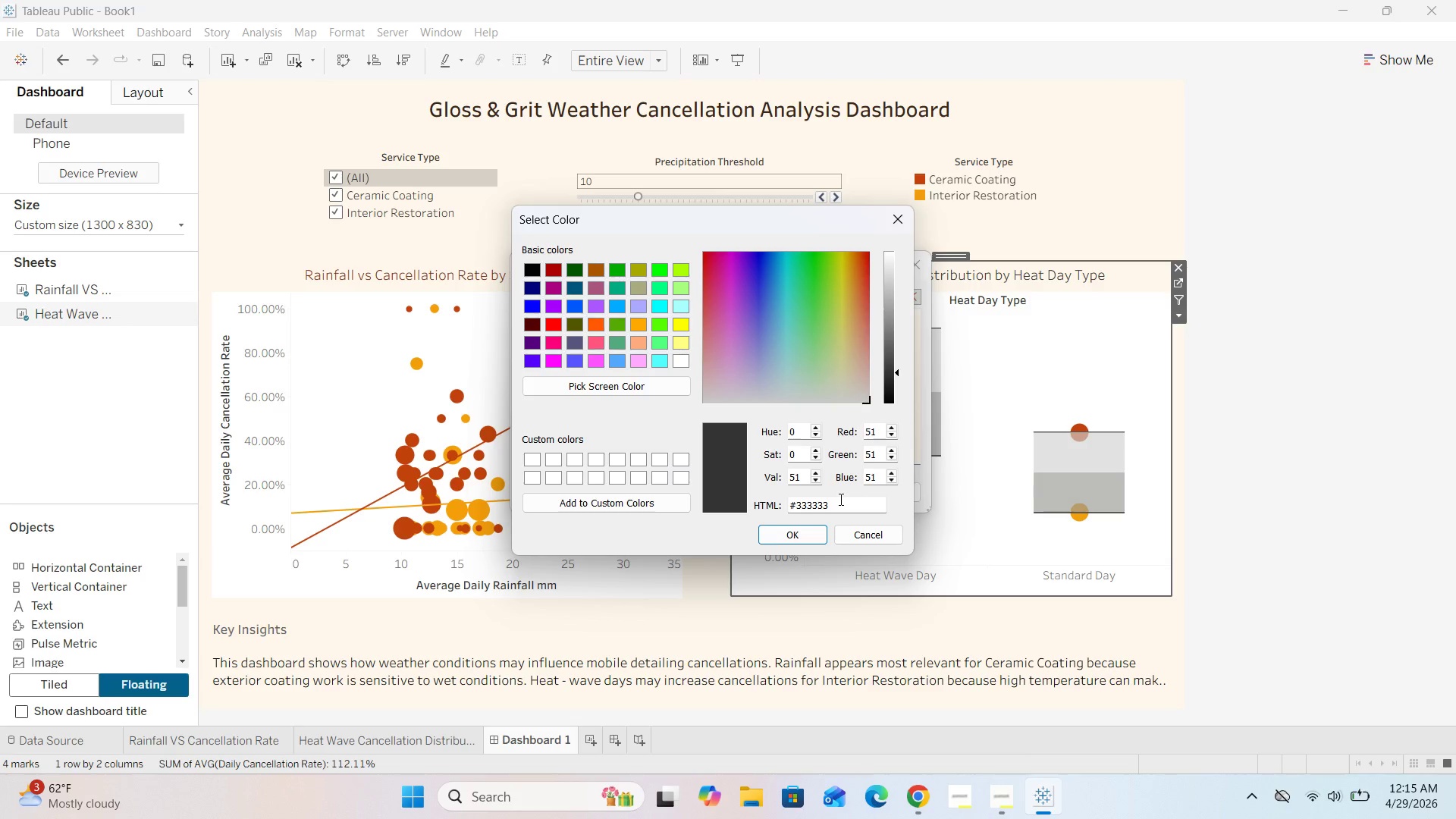 
key(Backspace)
key(Backspace)
key(Backspace)
key(Backspace)
key(Backspace)
key(Backspace)
type(7c2d12)
 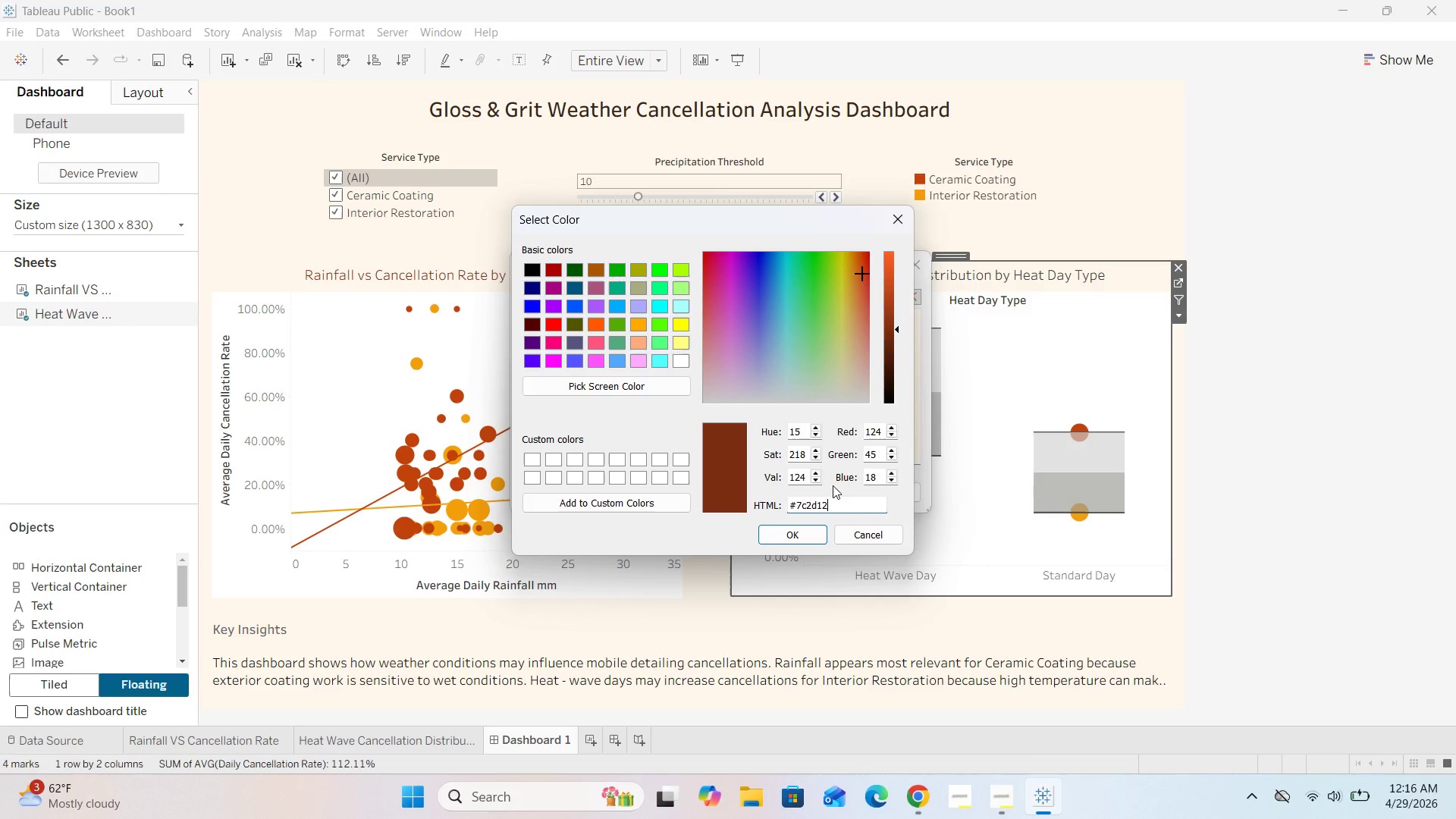 
left_click([784, 534])
 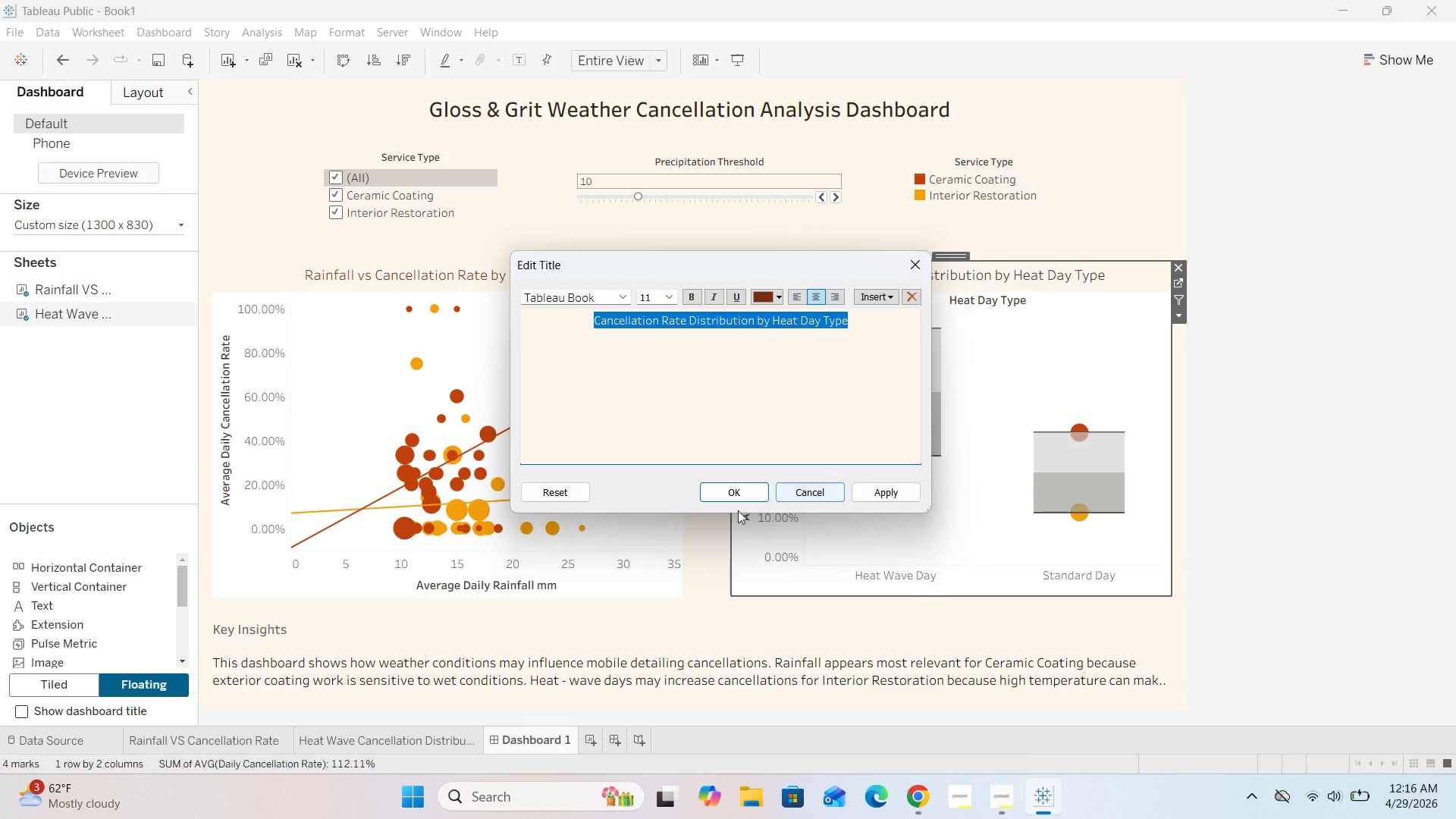 
left_click([734, 492])
 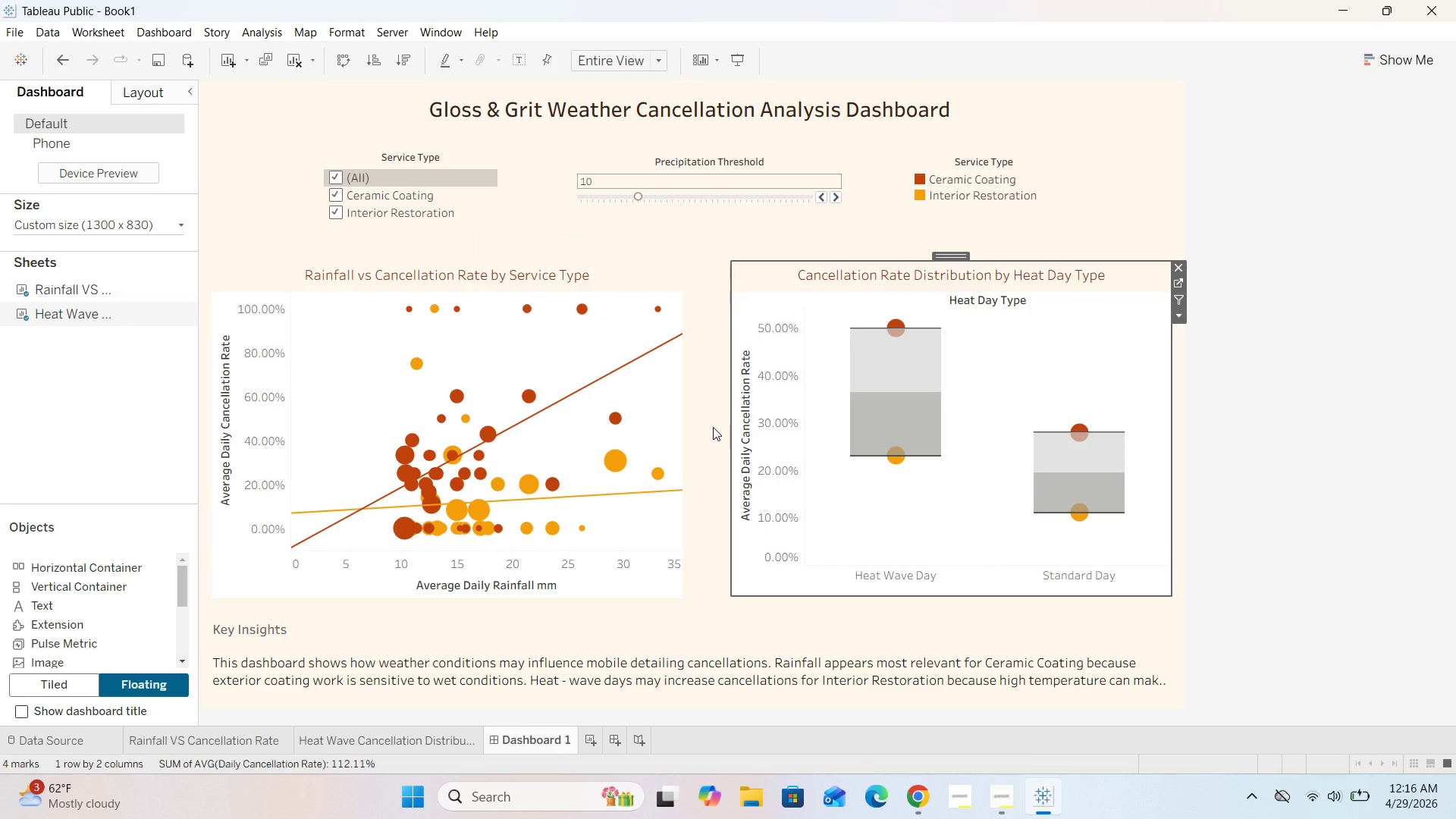 
left_click([710, 428])
 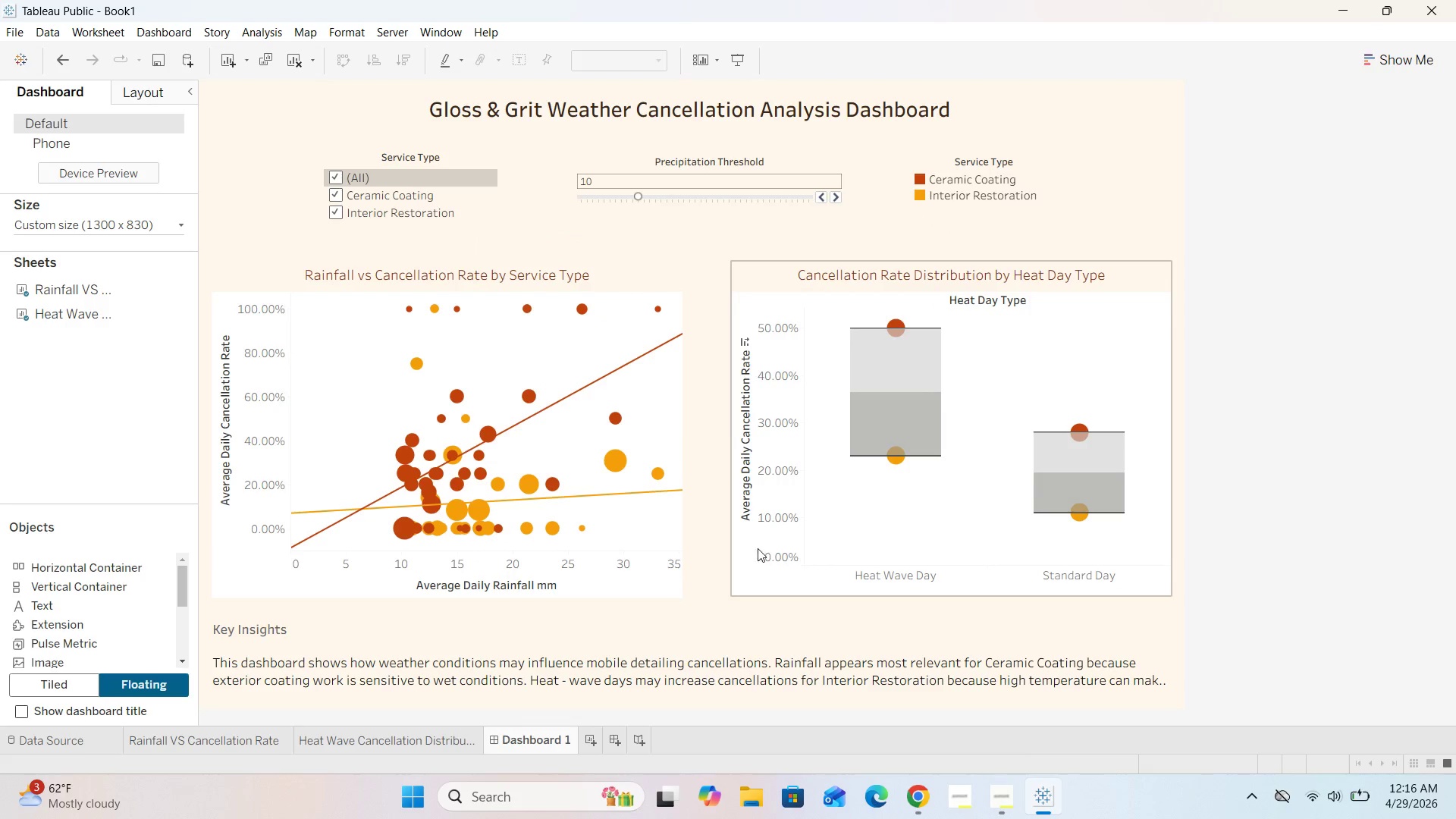 
left_click([752, 567])
 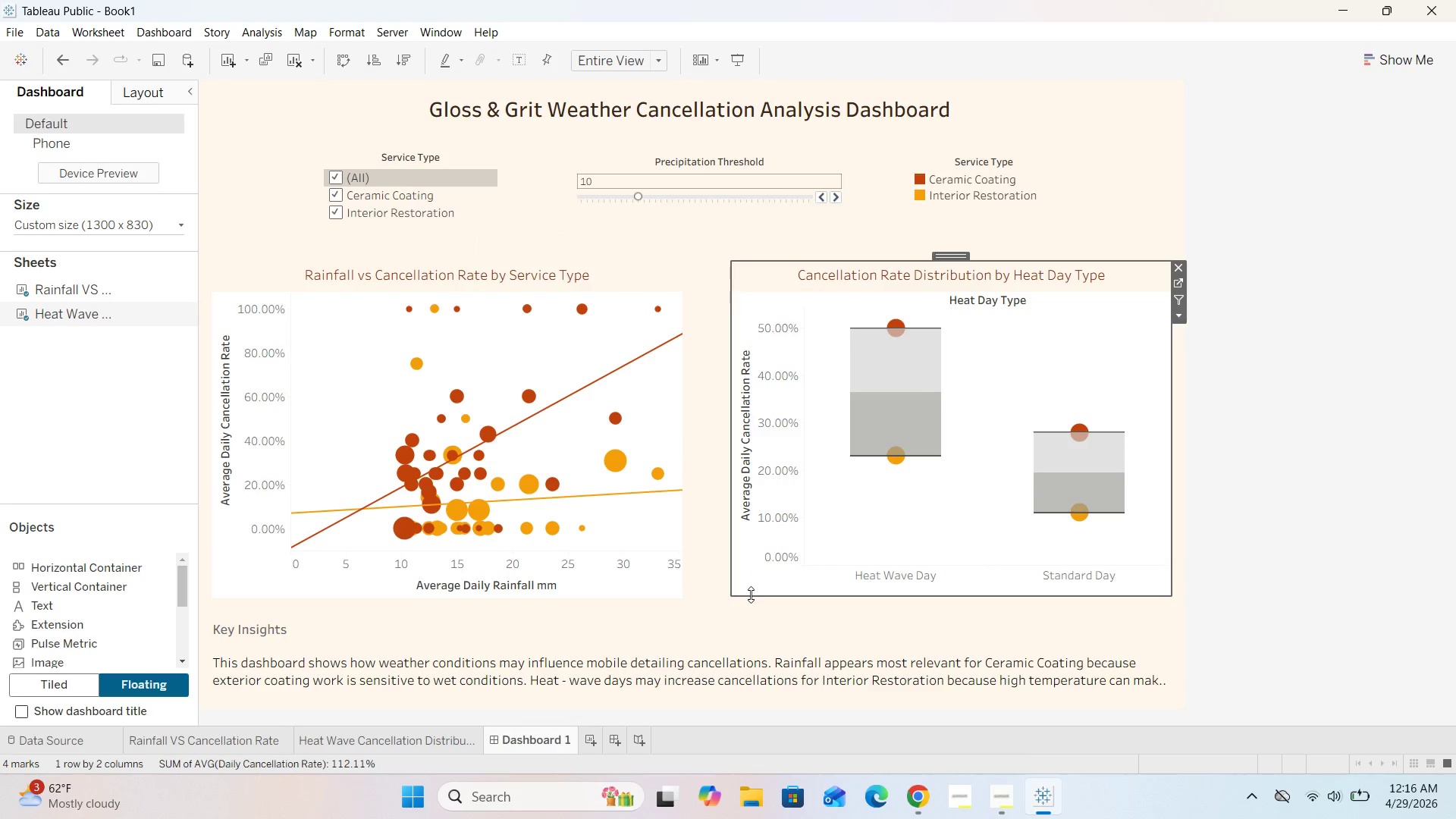 
left_click_drag(start_coordinate=[751, 595], to_coordinate=[752, 599])
 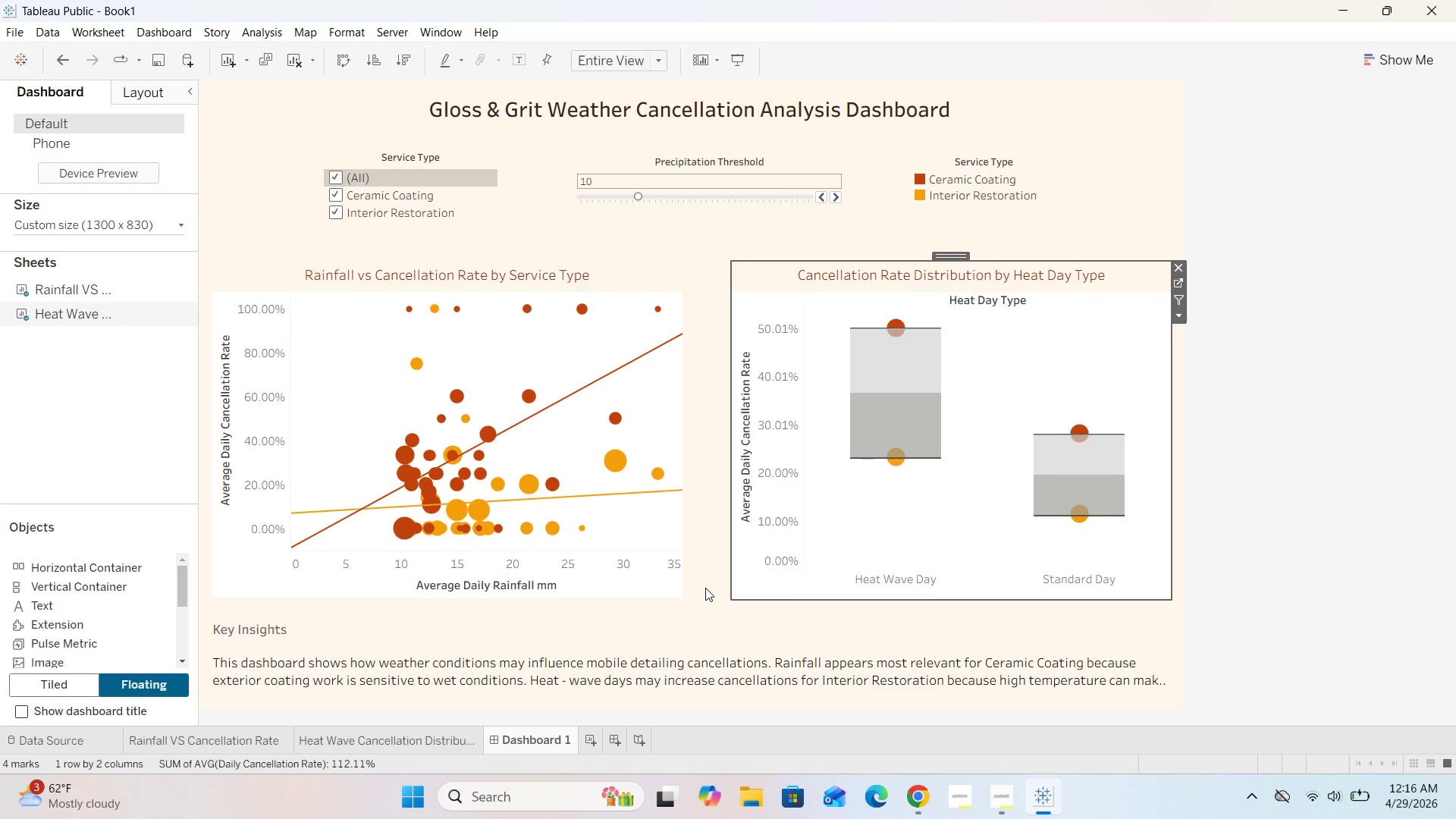 
left_click([705, 588])
 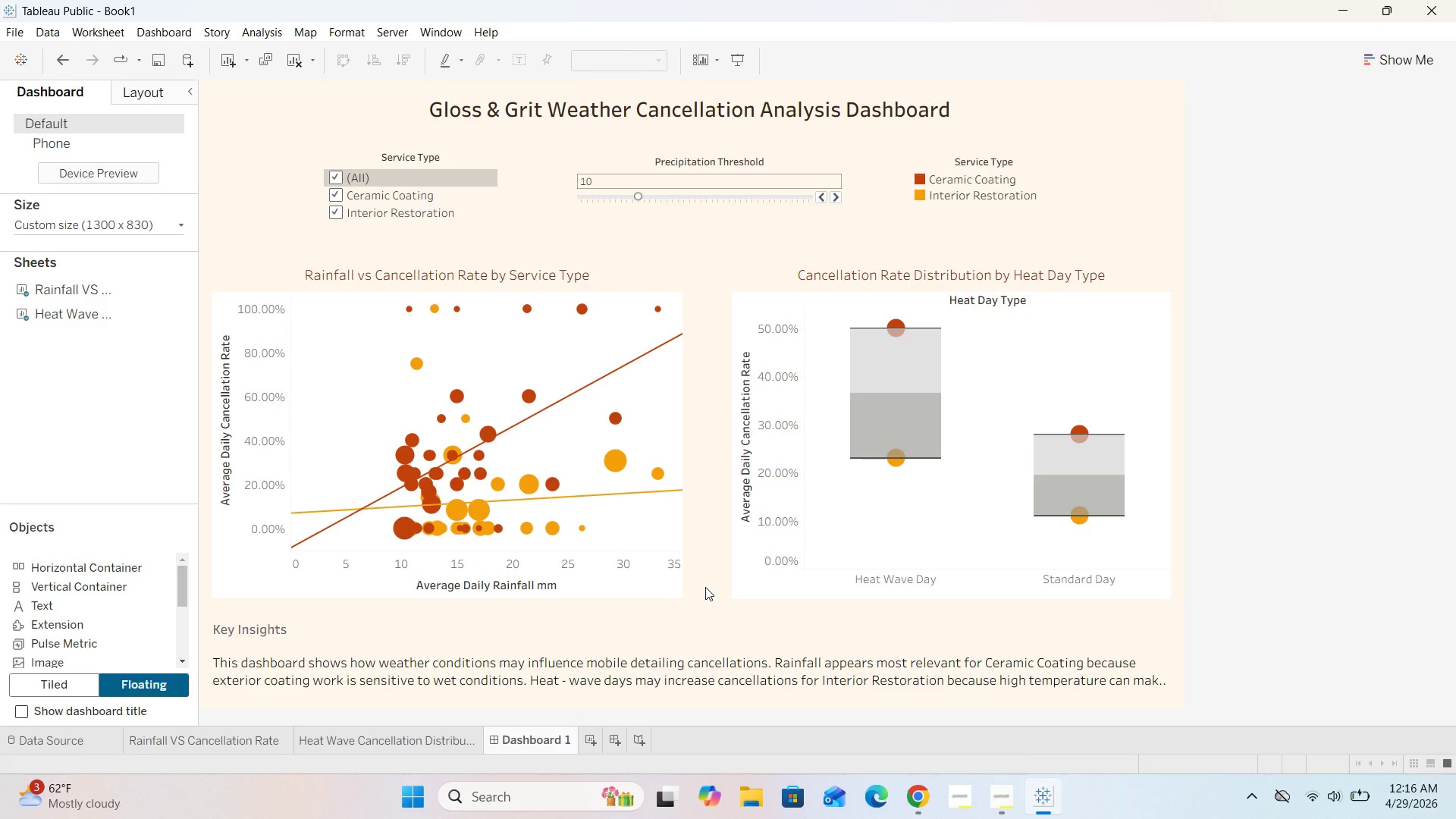 
left_click([762, 585])
 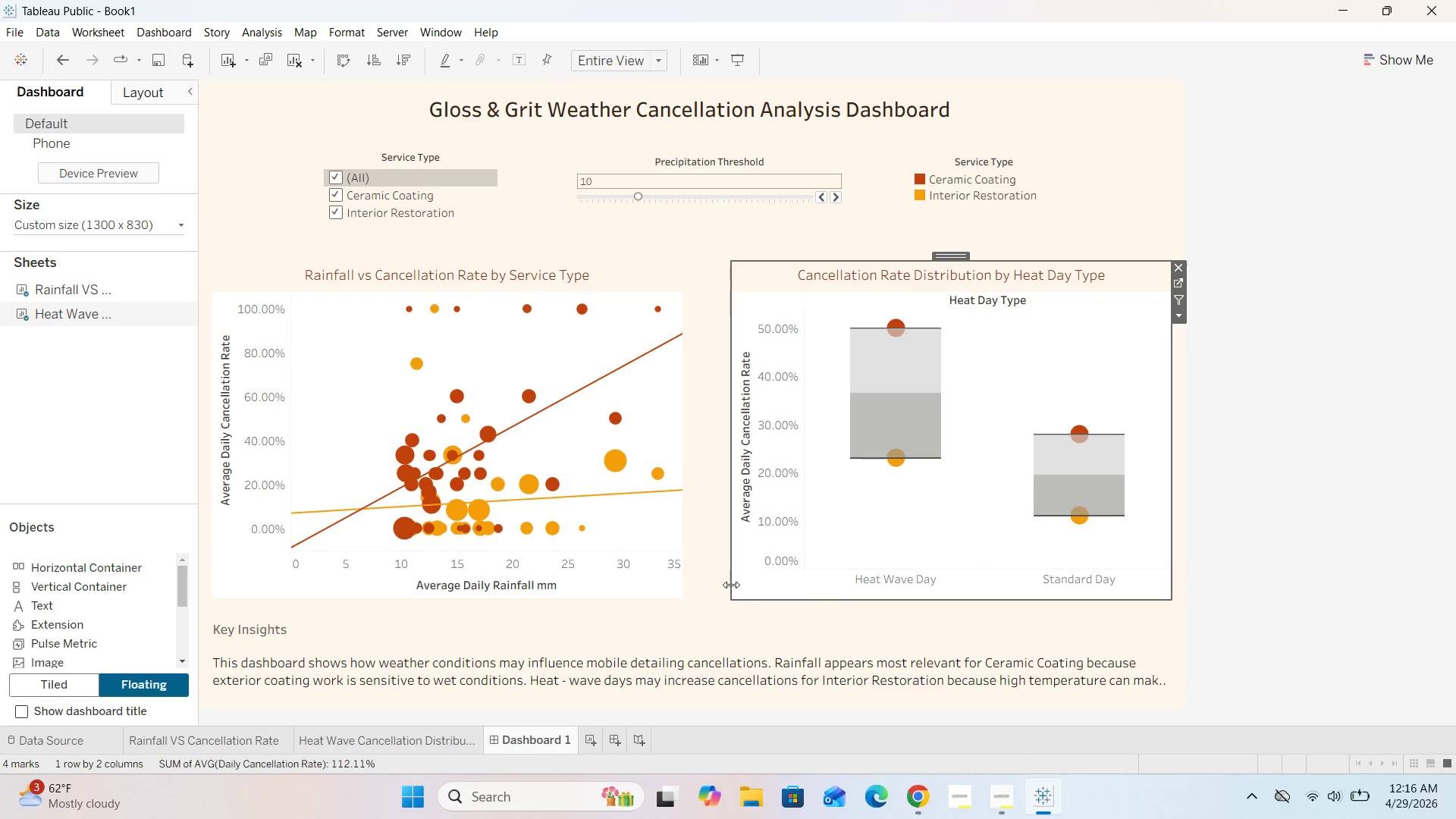 
left_click_drag(start_coordinate=[731, 585], to_coordinate=[722, 597])
 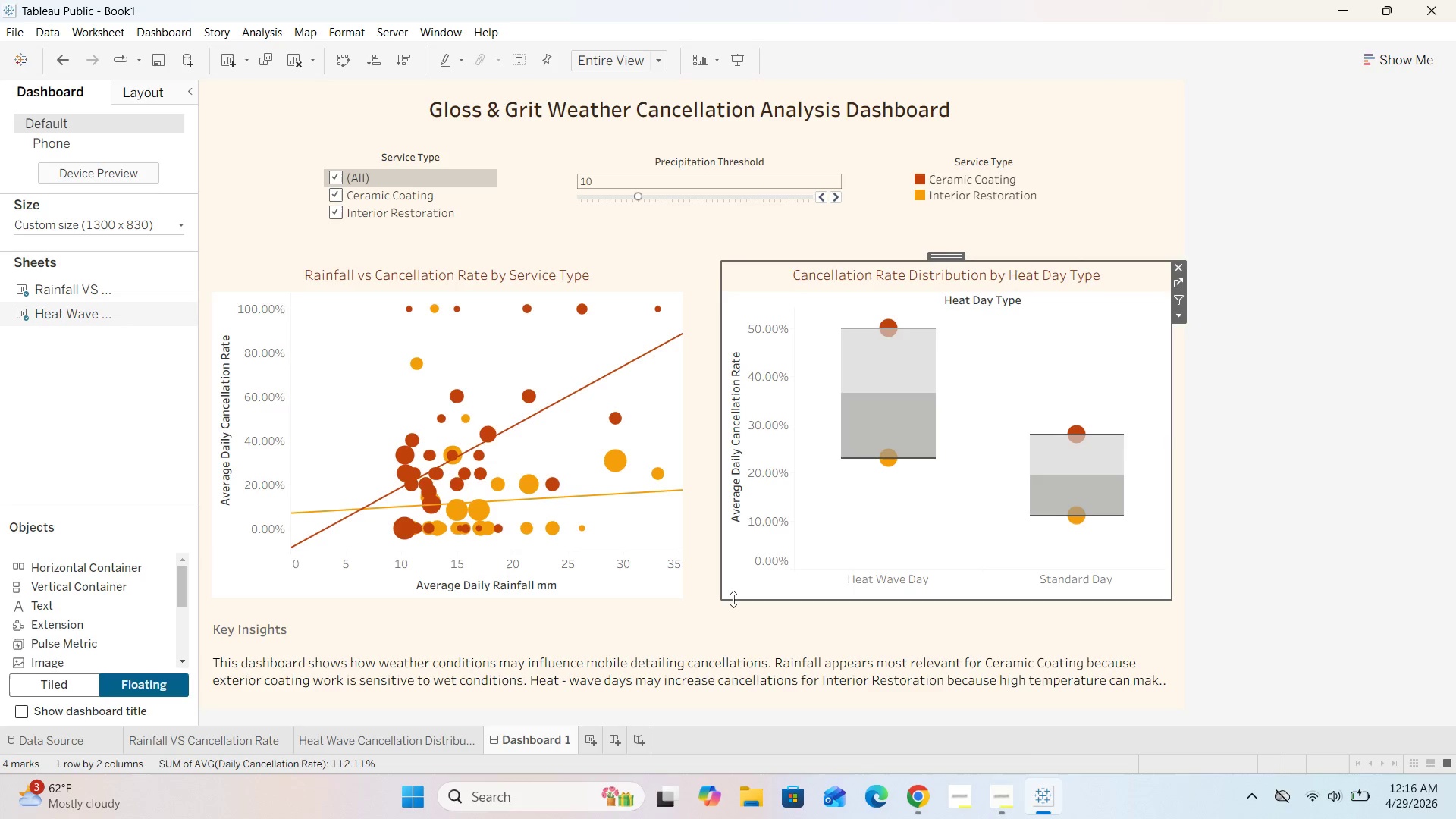 
left_click_drag(start_coordinate=[733, 599], to_coordinate=[735, 595])
 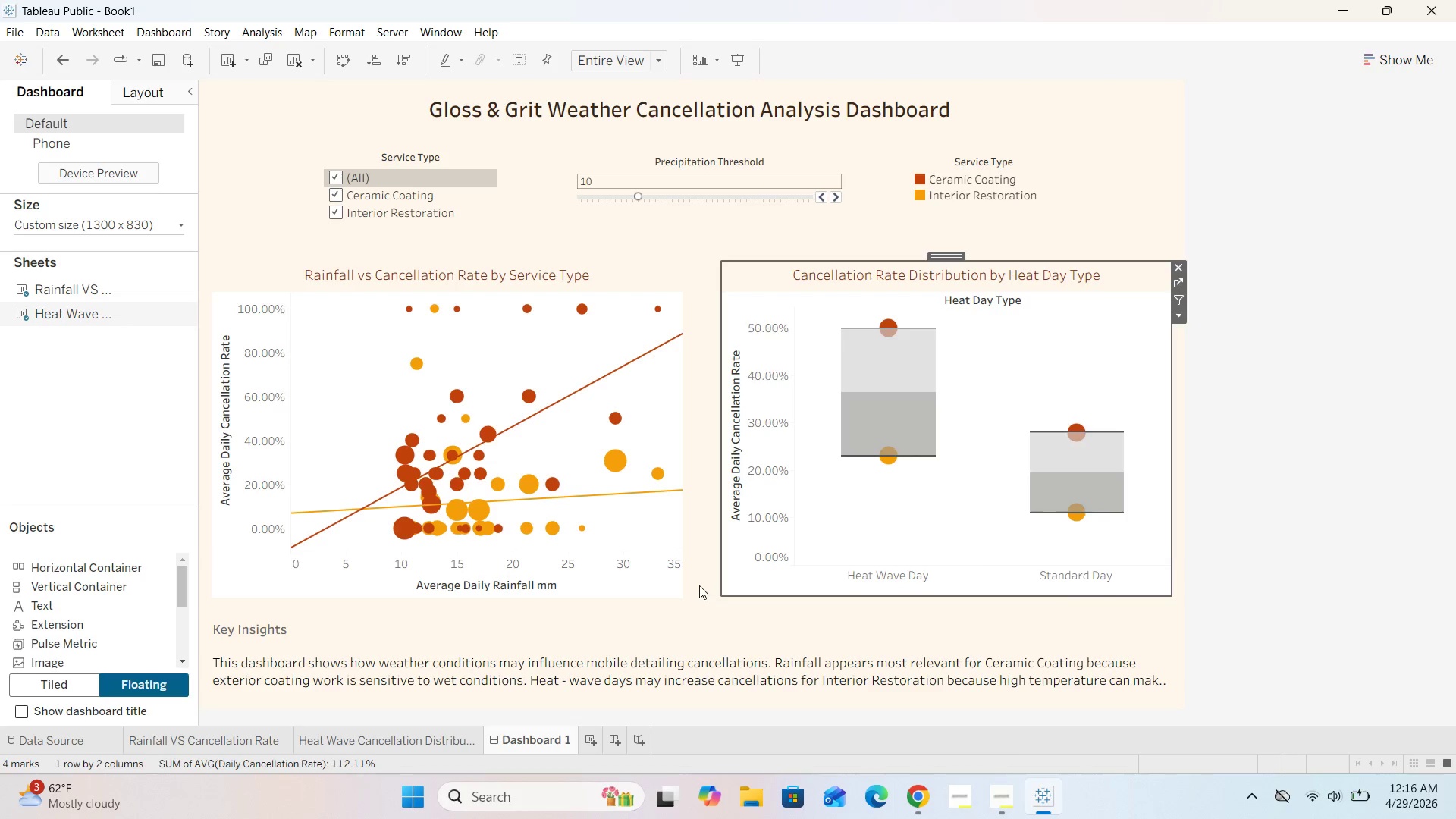 
left_click([699, 585])
 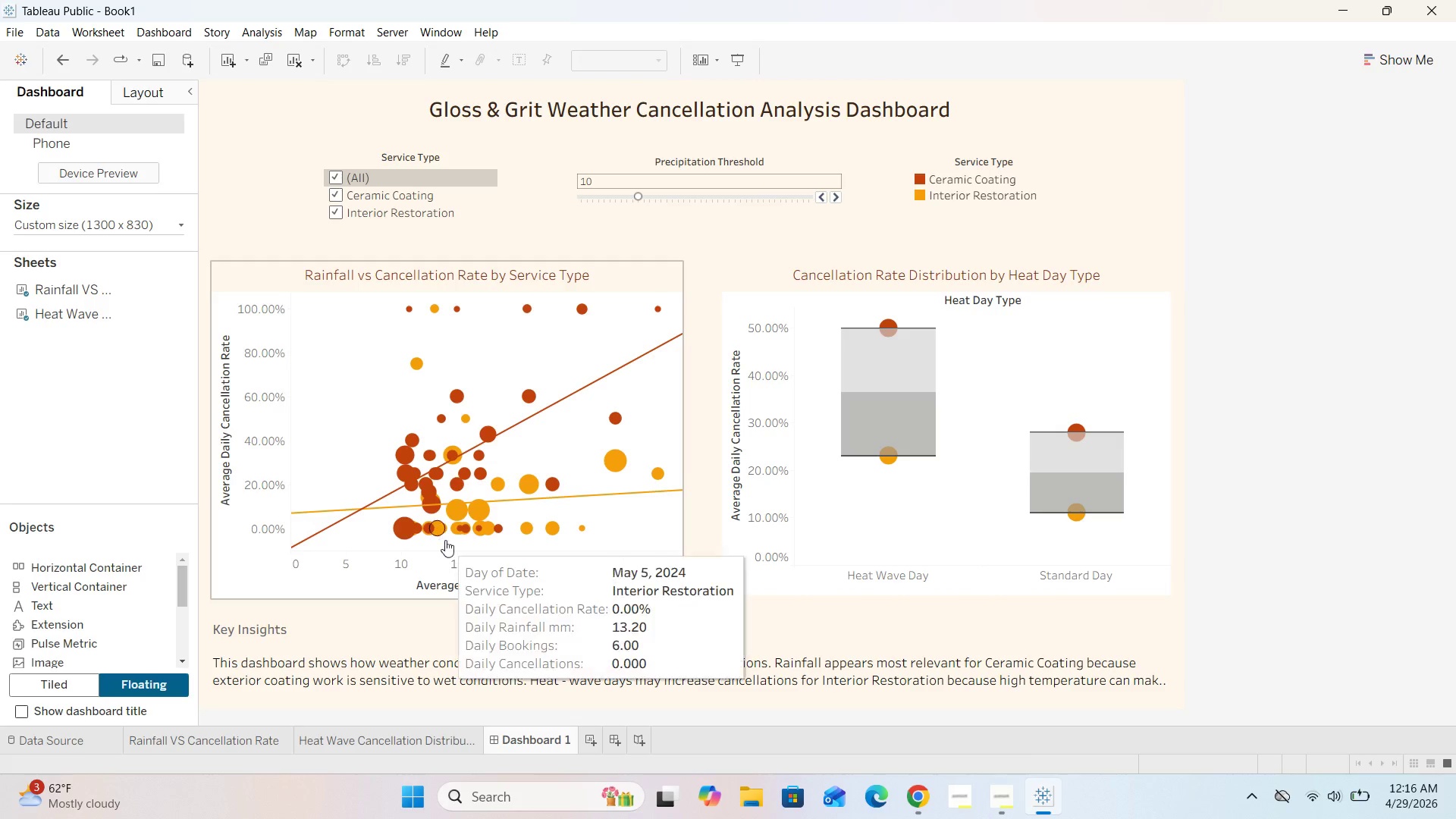 
wait(5.01)
 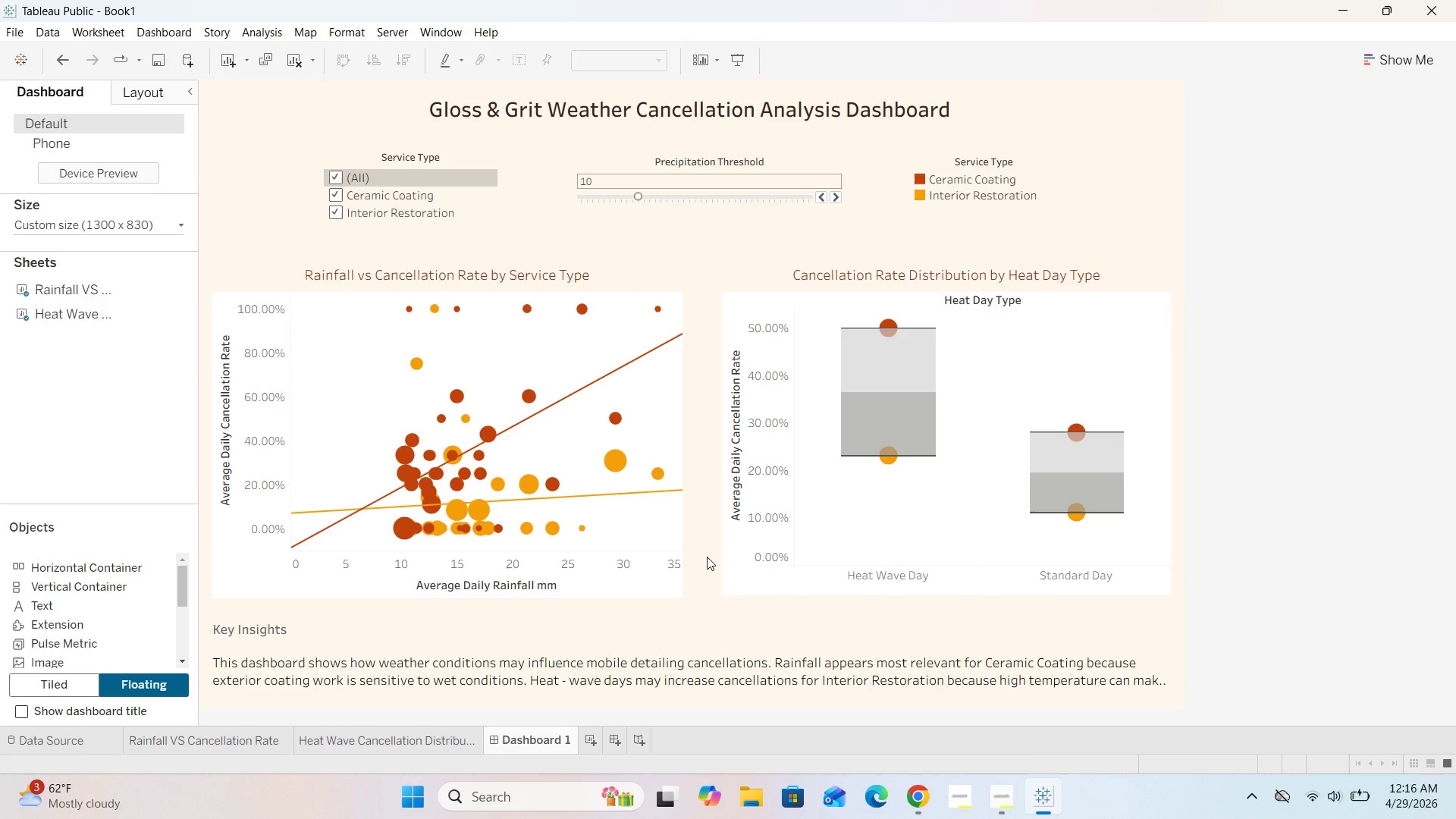 
left_click([716, 246])
 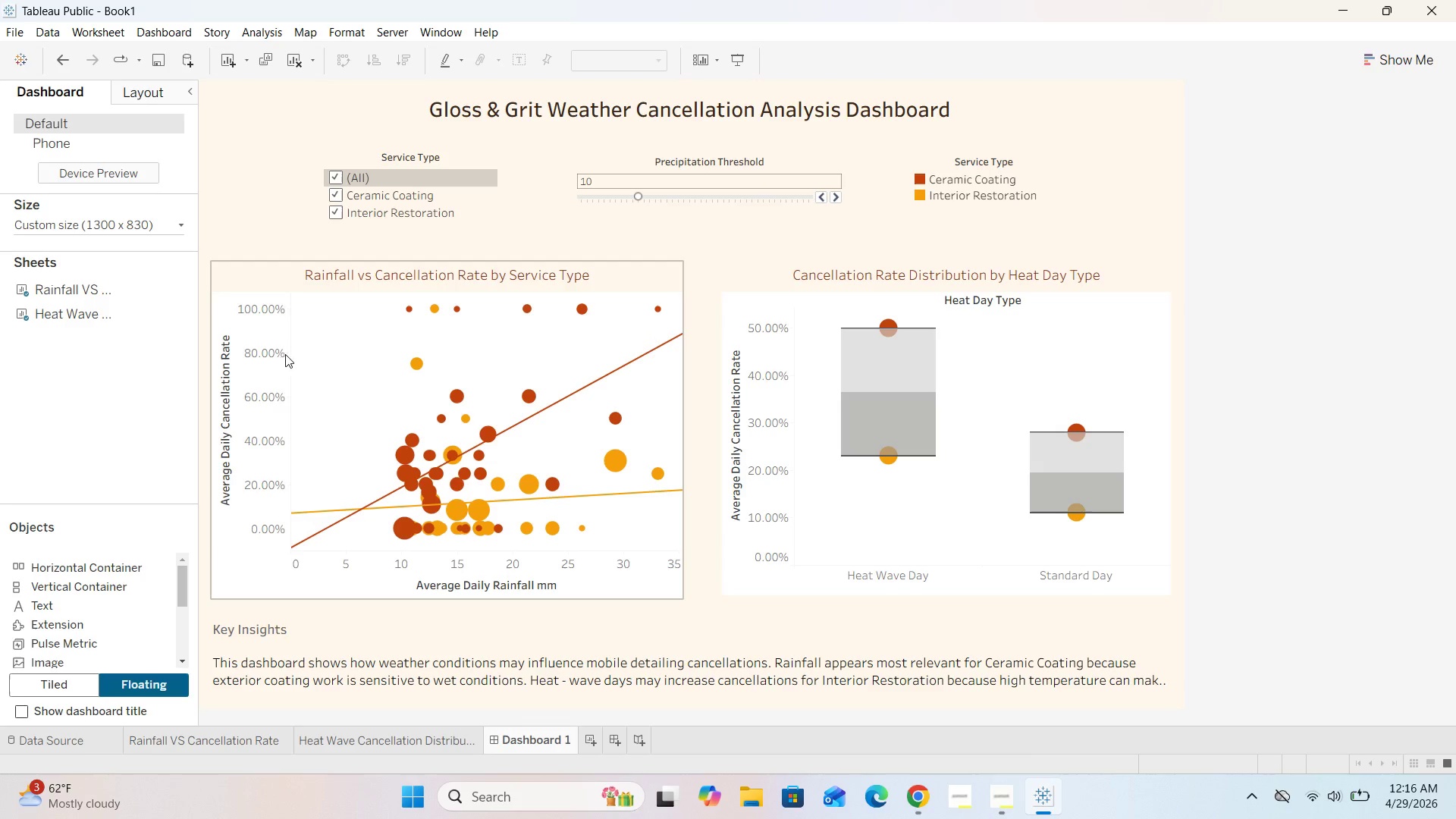 
wait(6.39)
 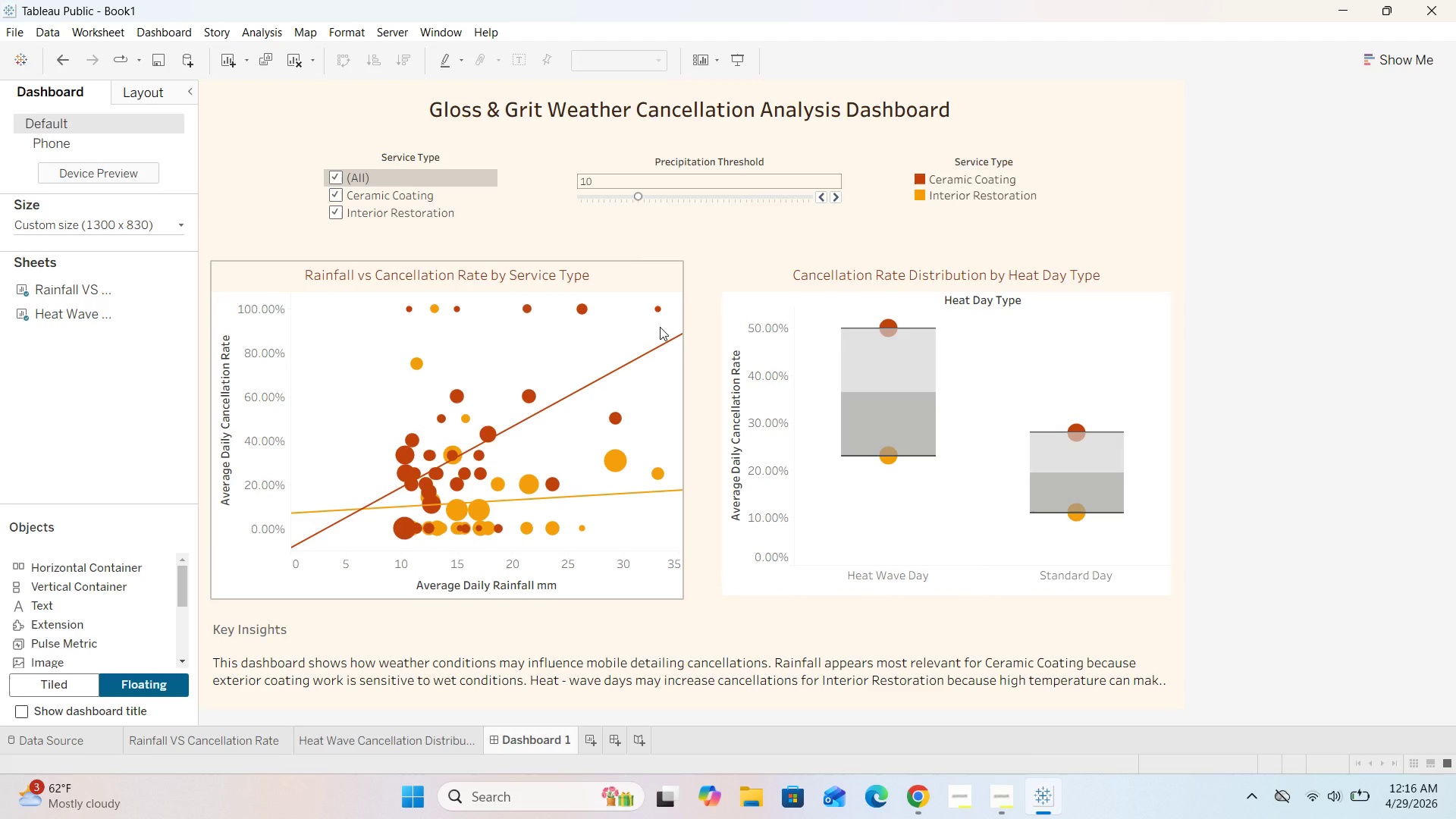 
left_click([55, 59])
 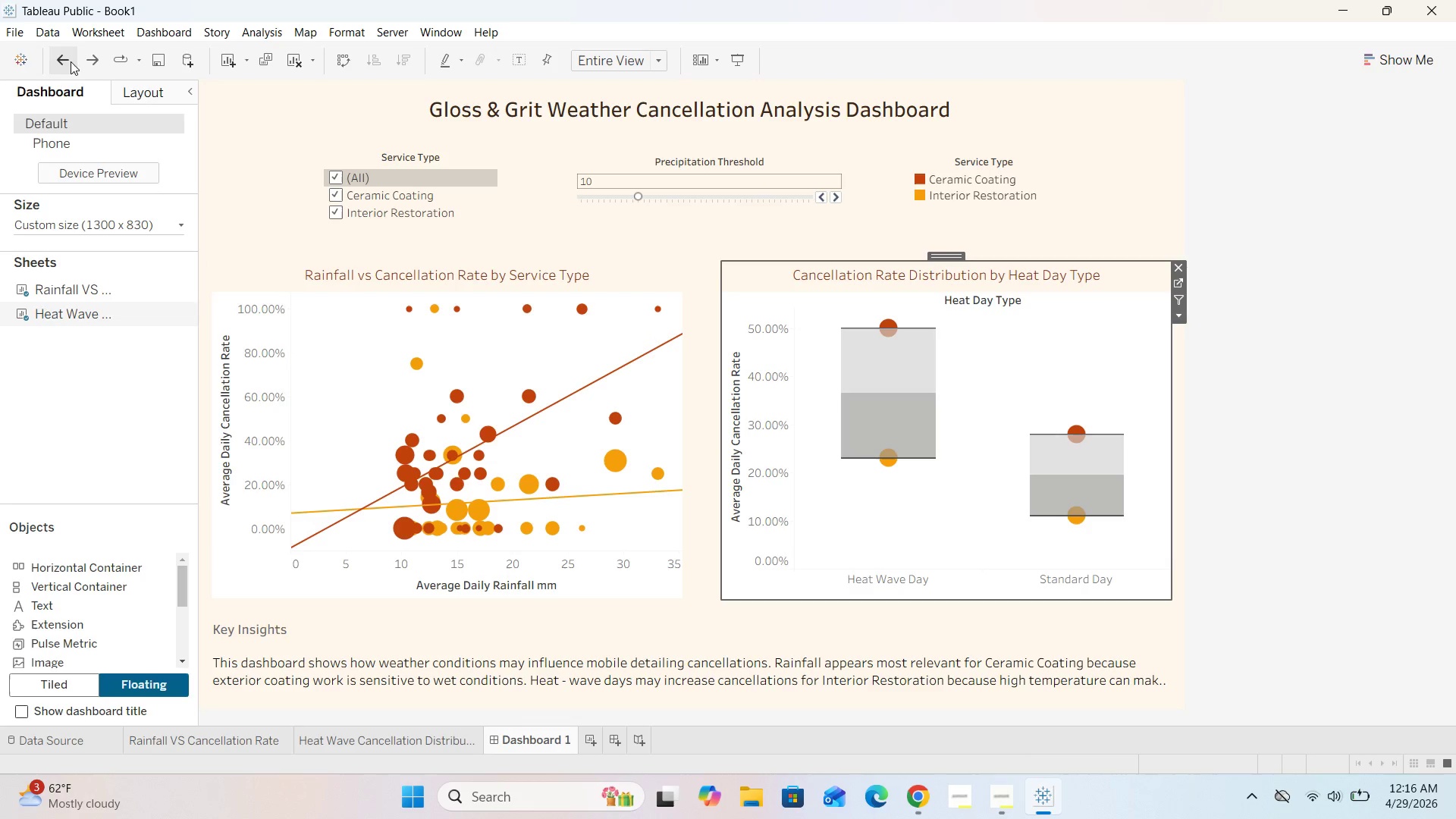 
left_click([83, 58])
 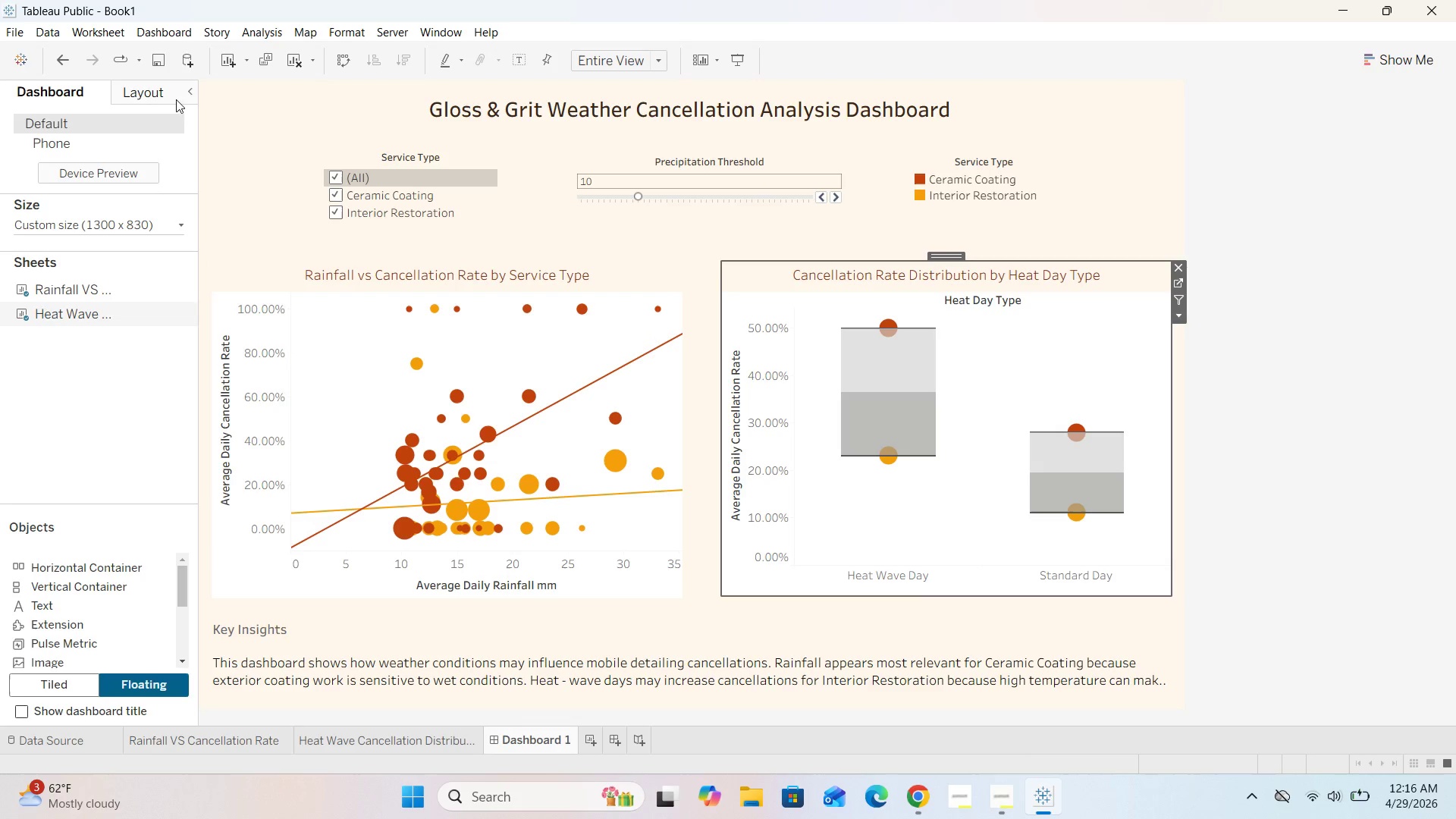 
left_click([187, 92])
 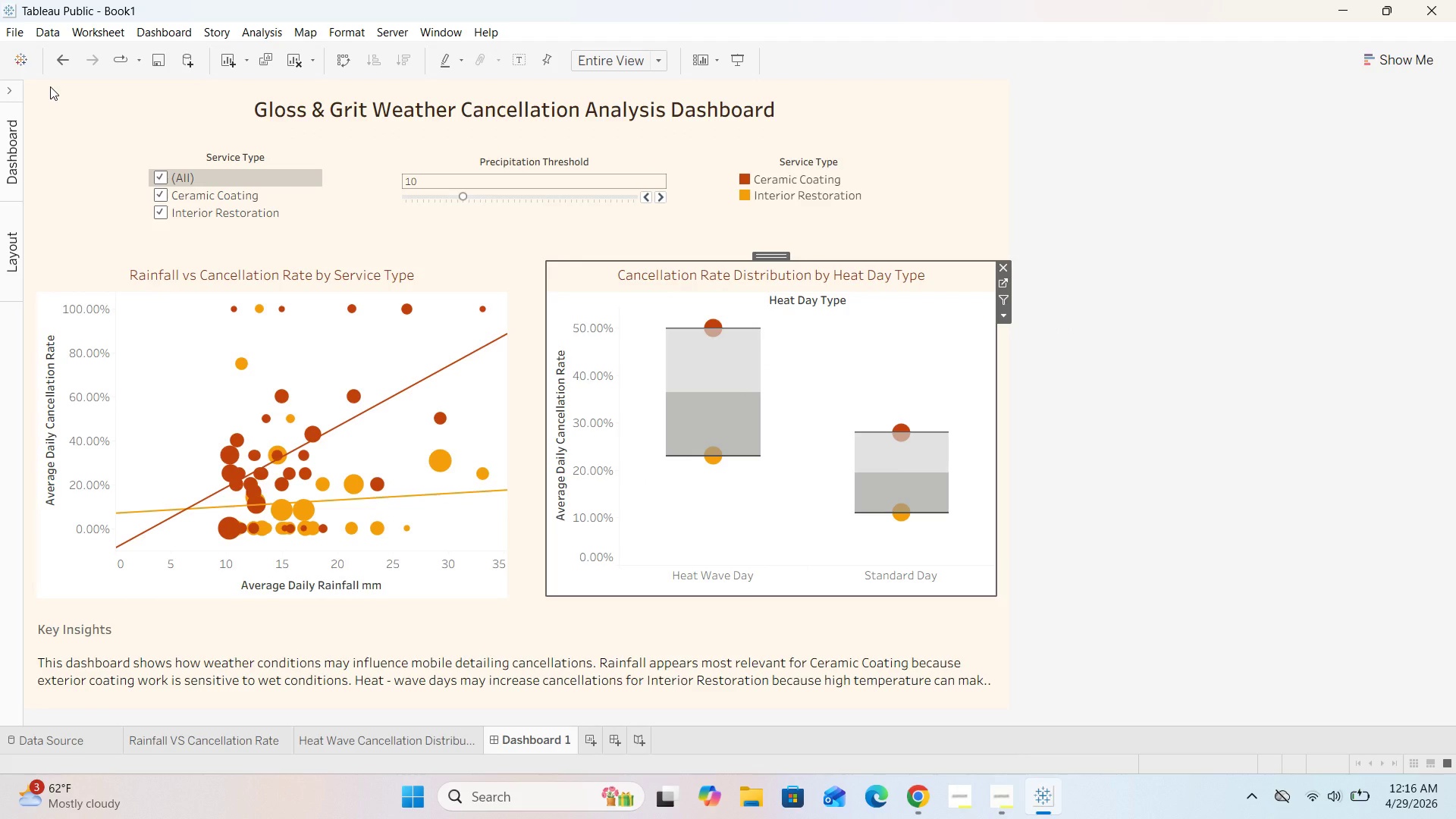 
left_click([43, 99])
 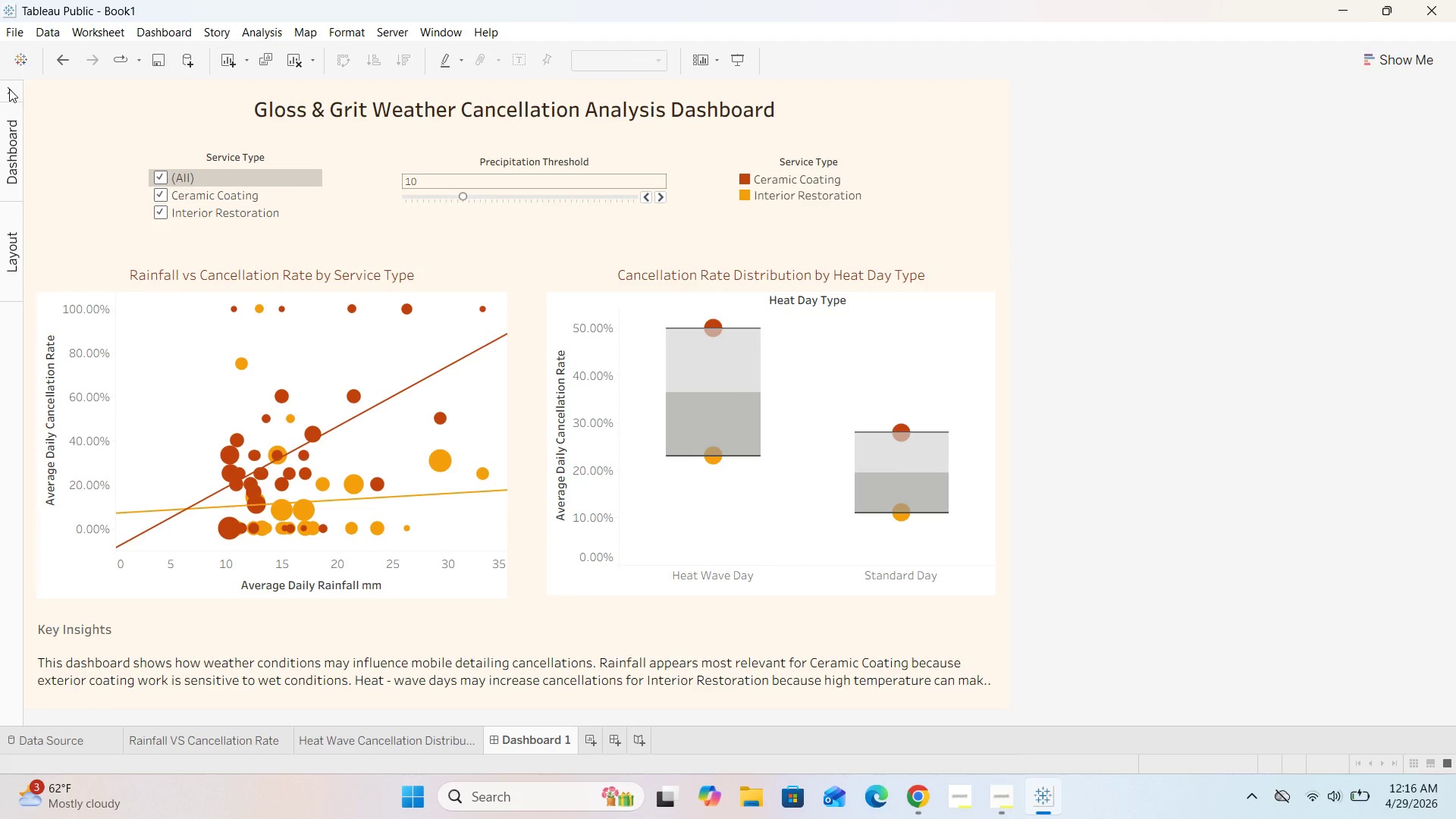 
left_click([9, 89])
 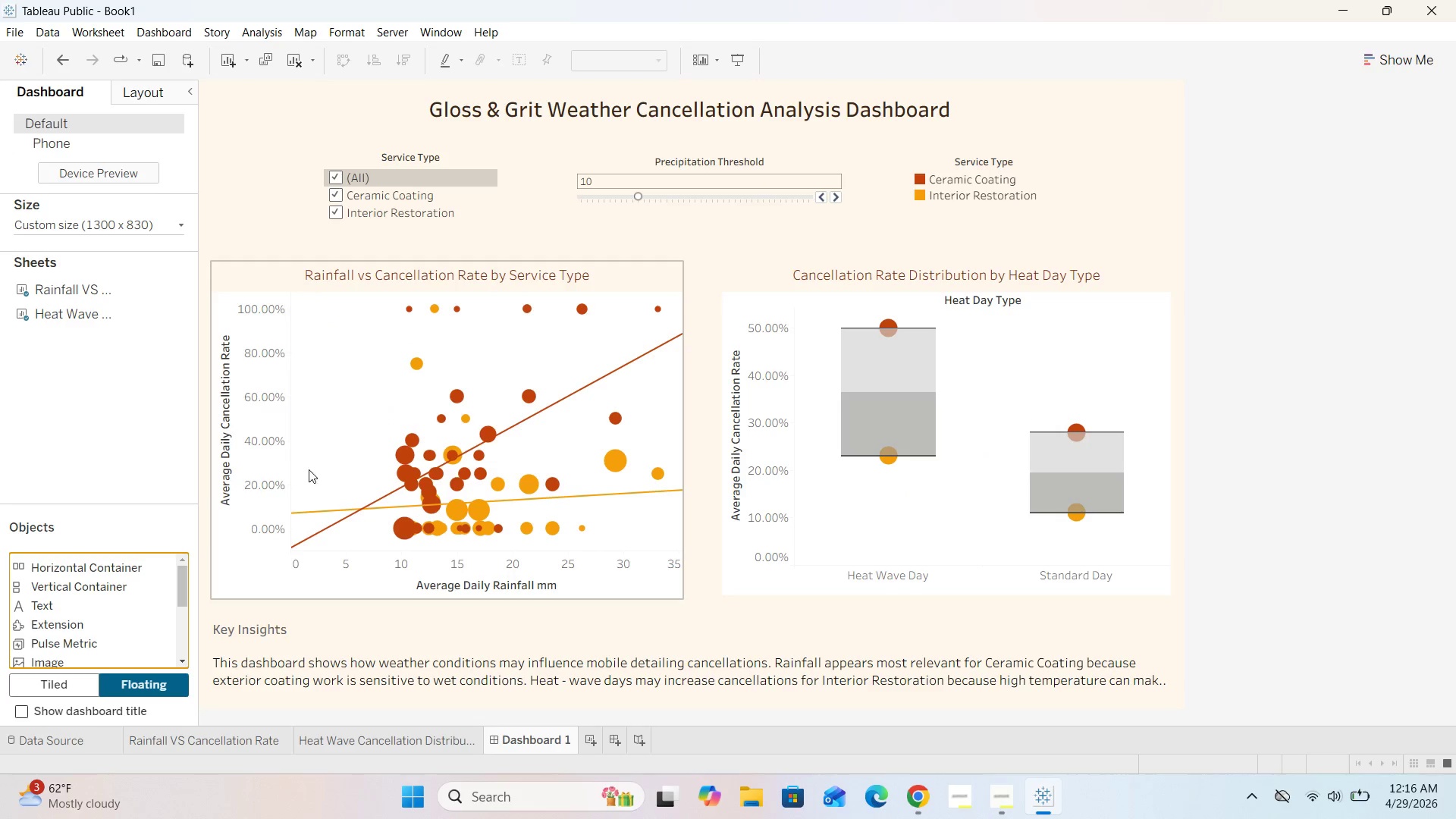 
wait(6.78)
 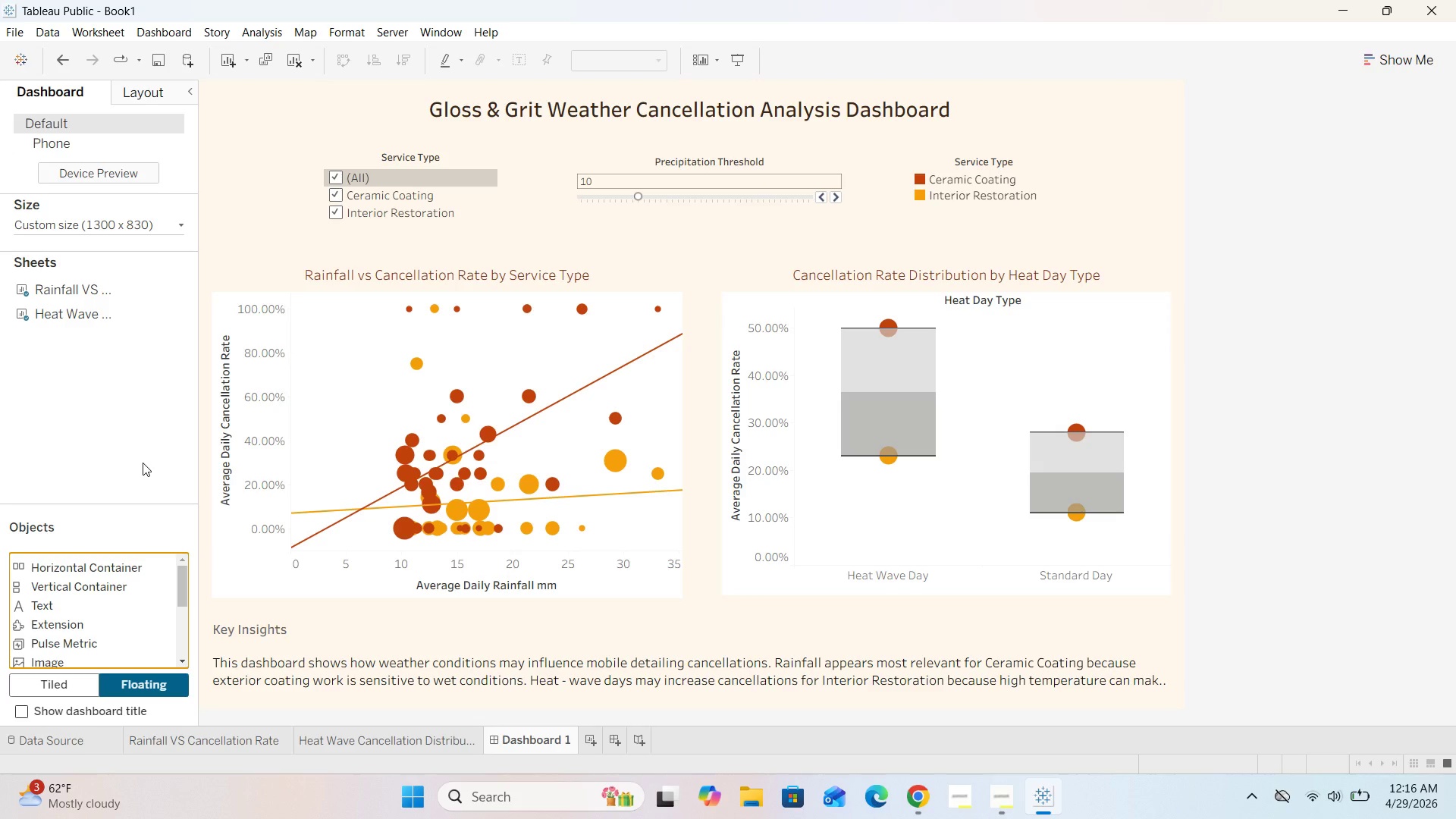 
left_click([231, 736])
 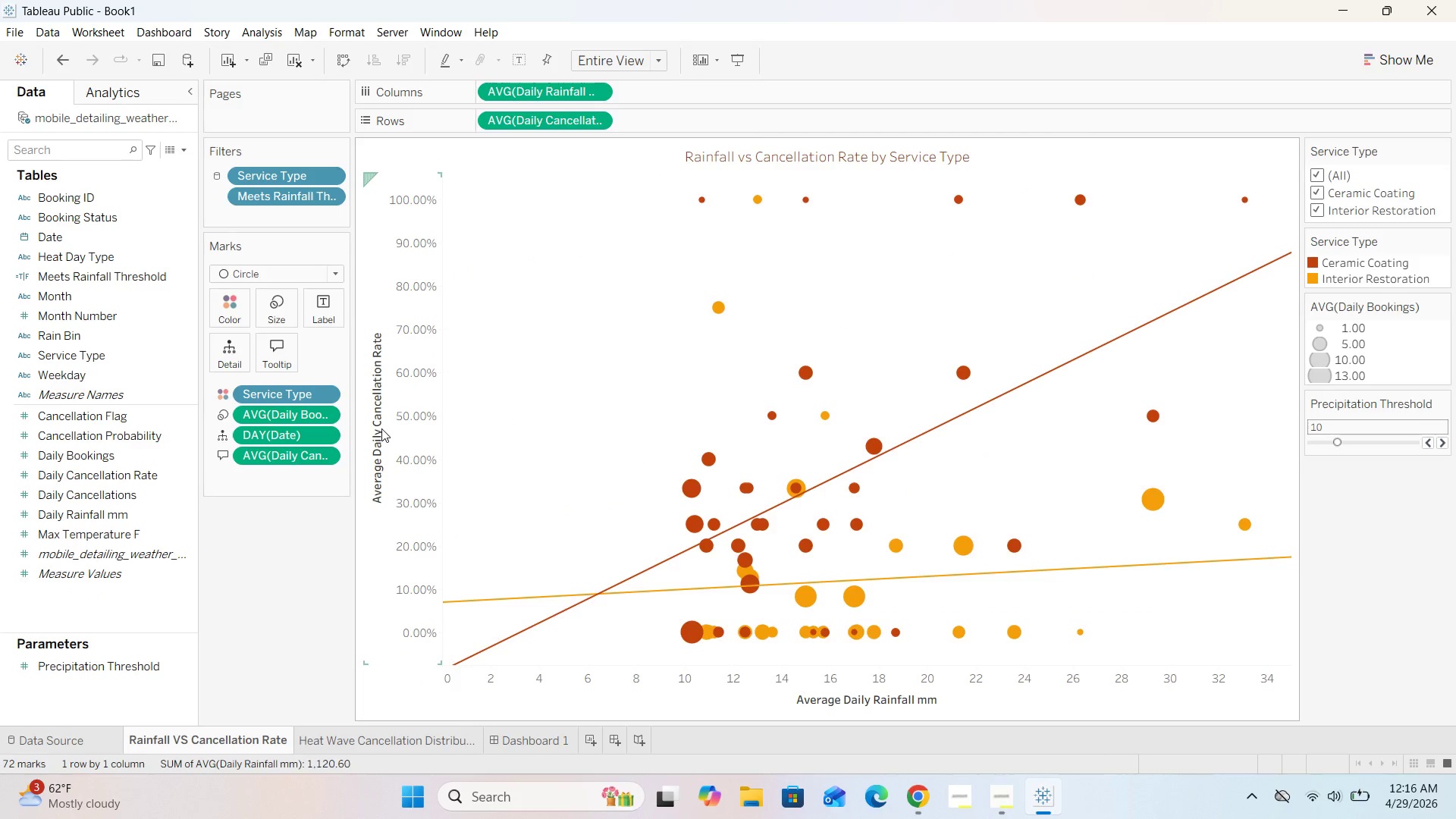 
double_click([381, 428])
 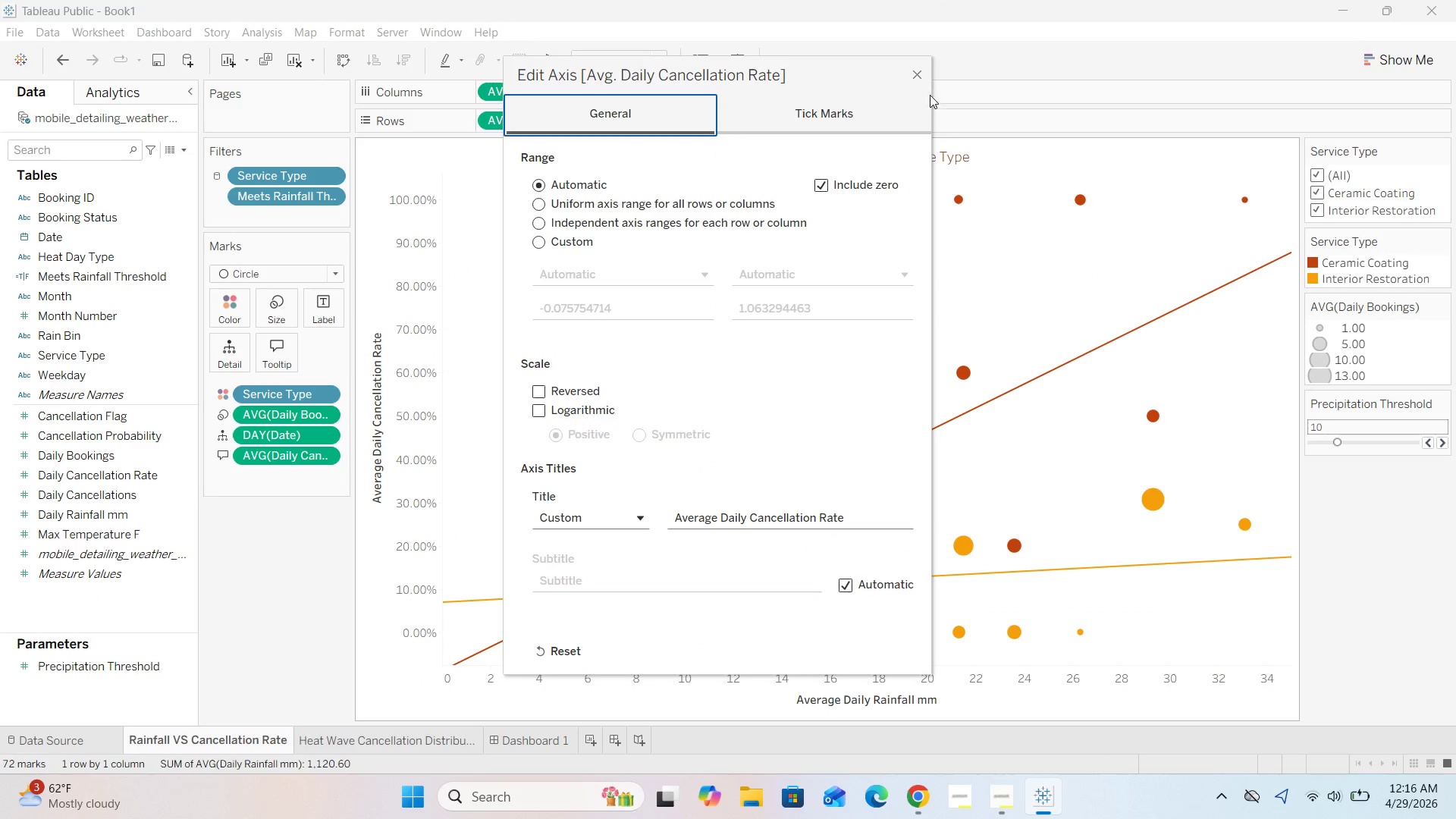 
left_click([921, 73])
 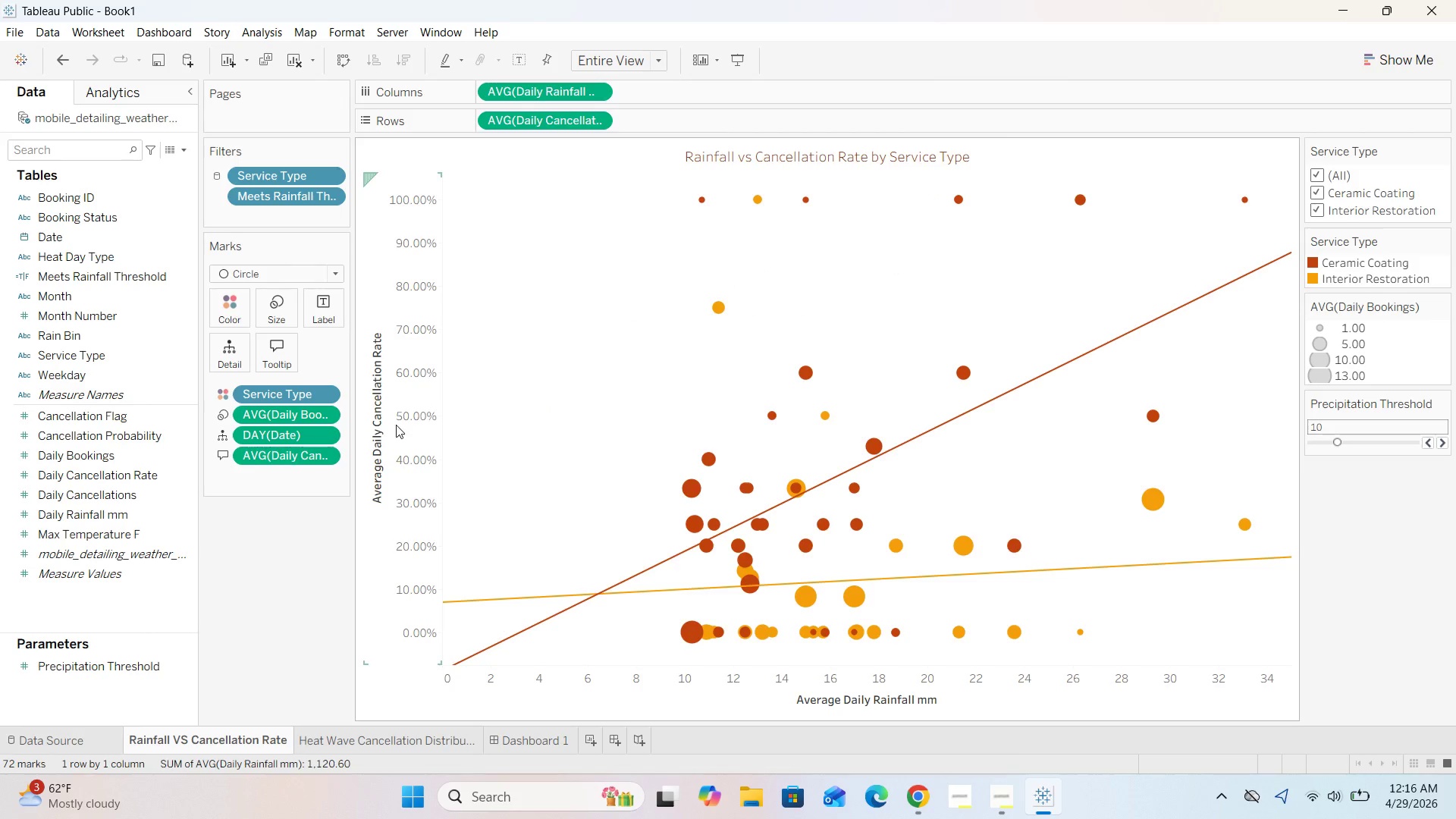 
left_click([379, 428])
 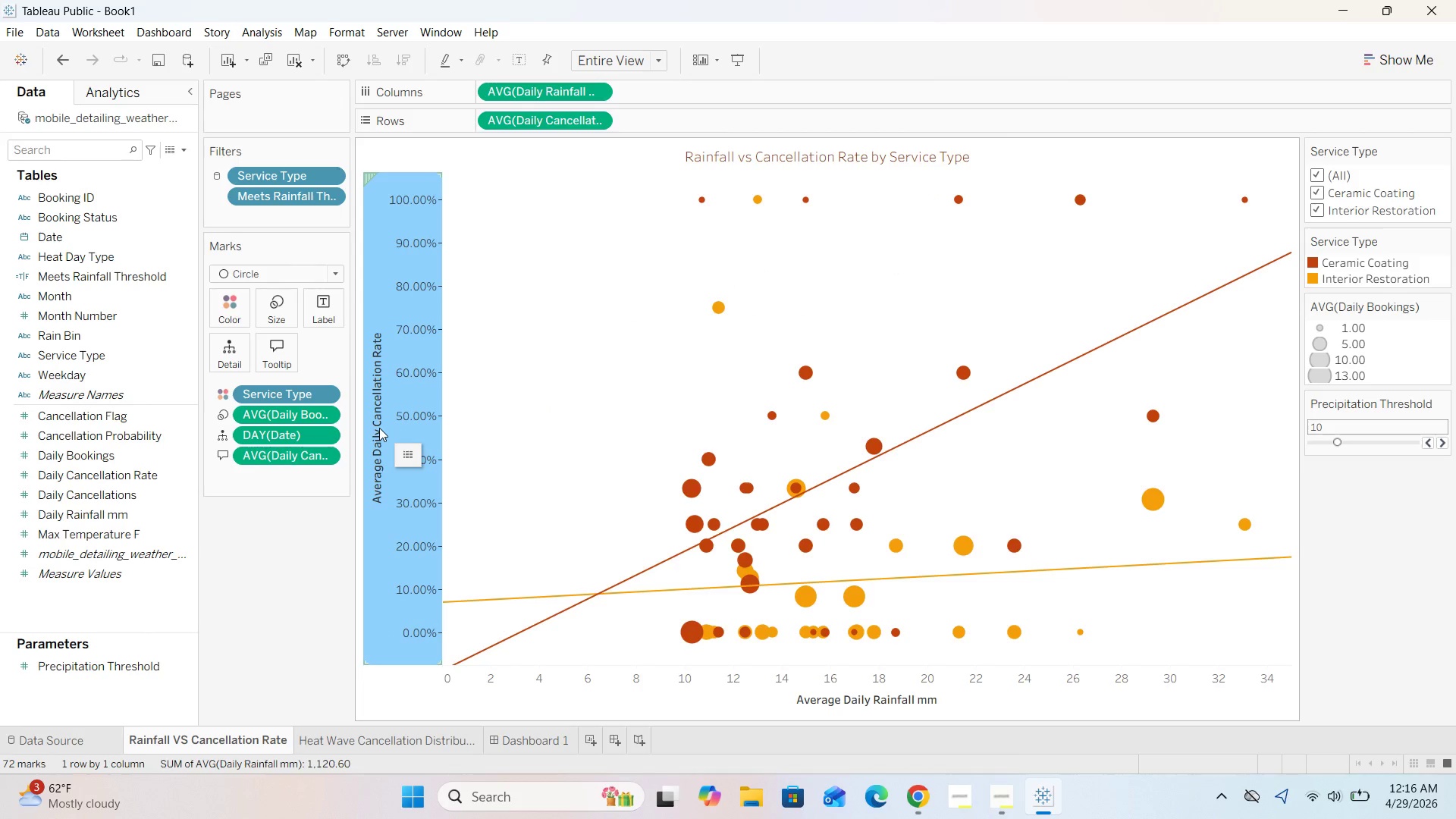 
right_click([379, 428])
 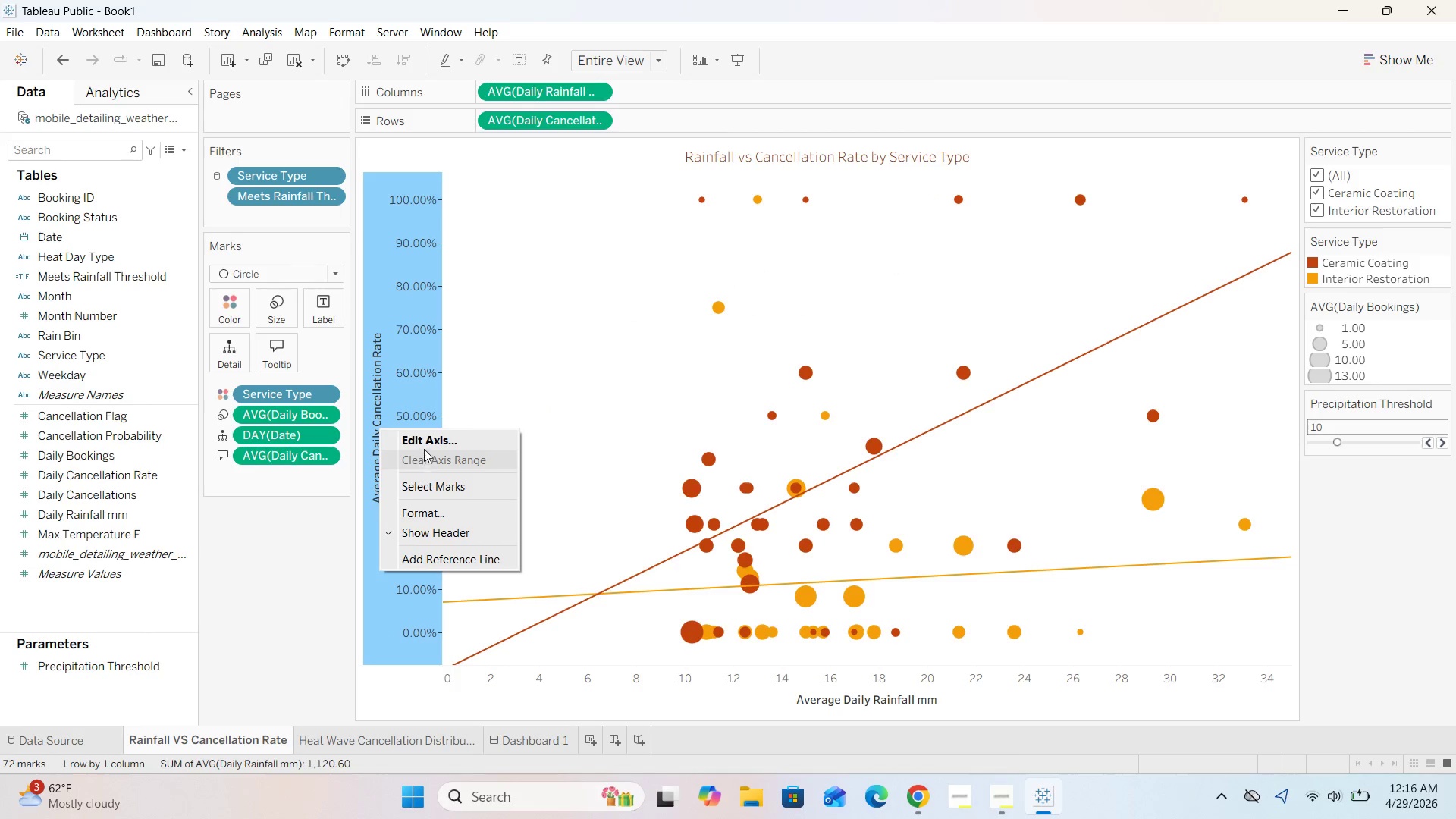 
left_click([426, 444])
 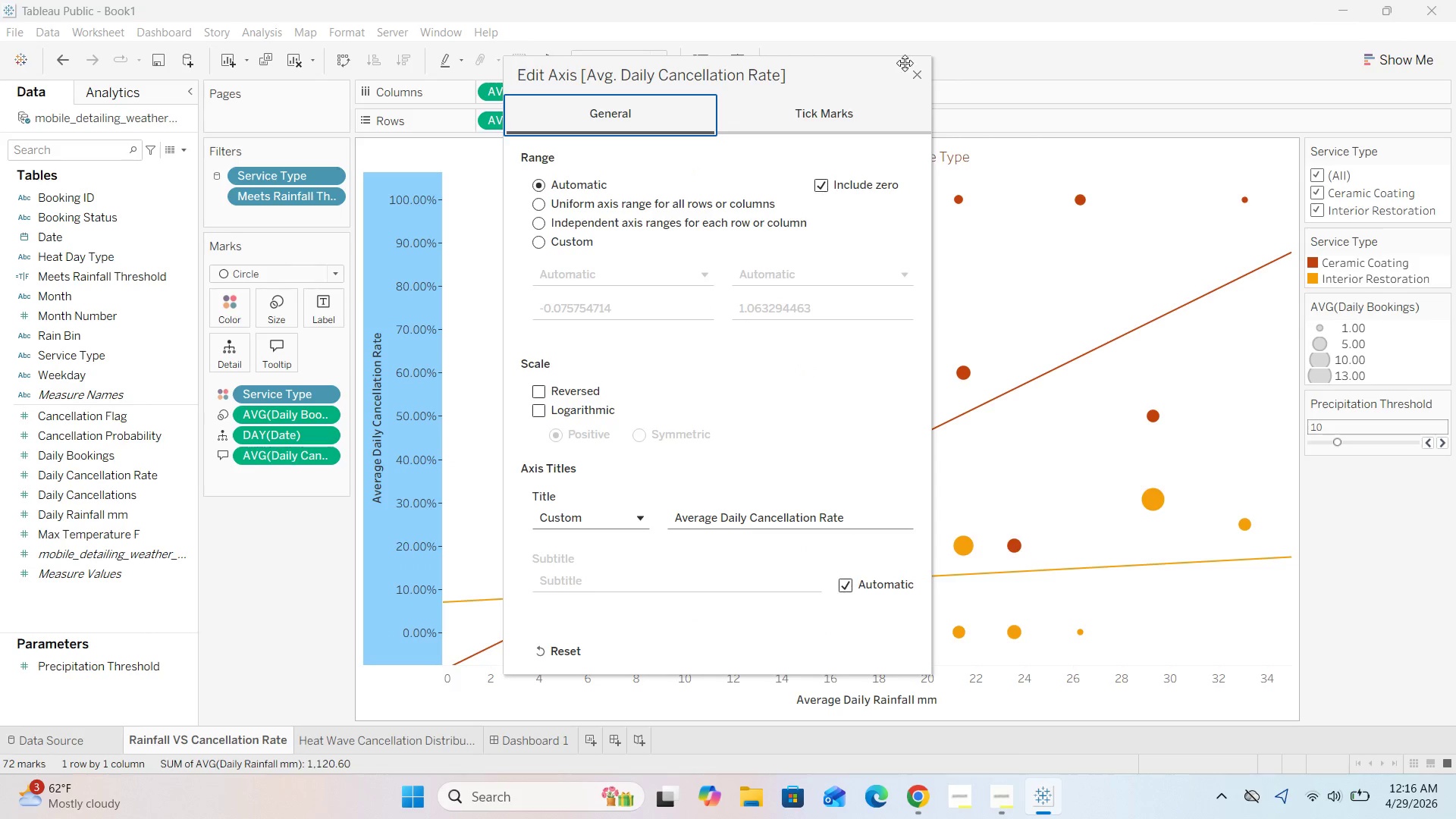 
left_click([916, 74])
 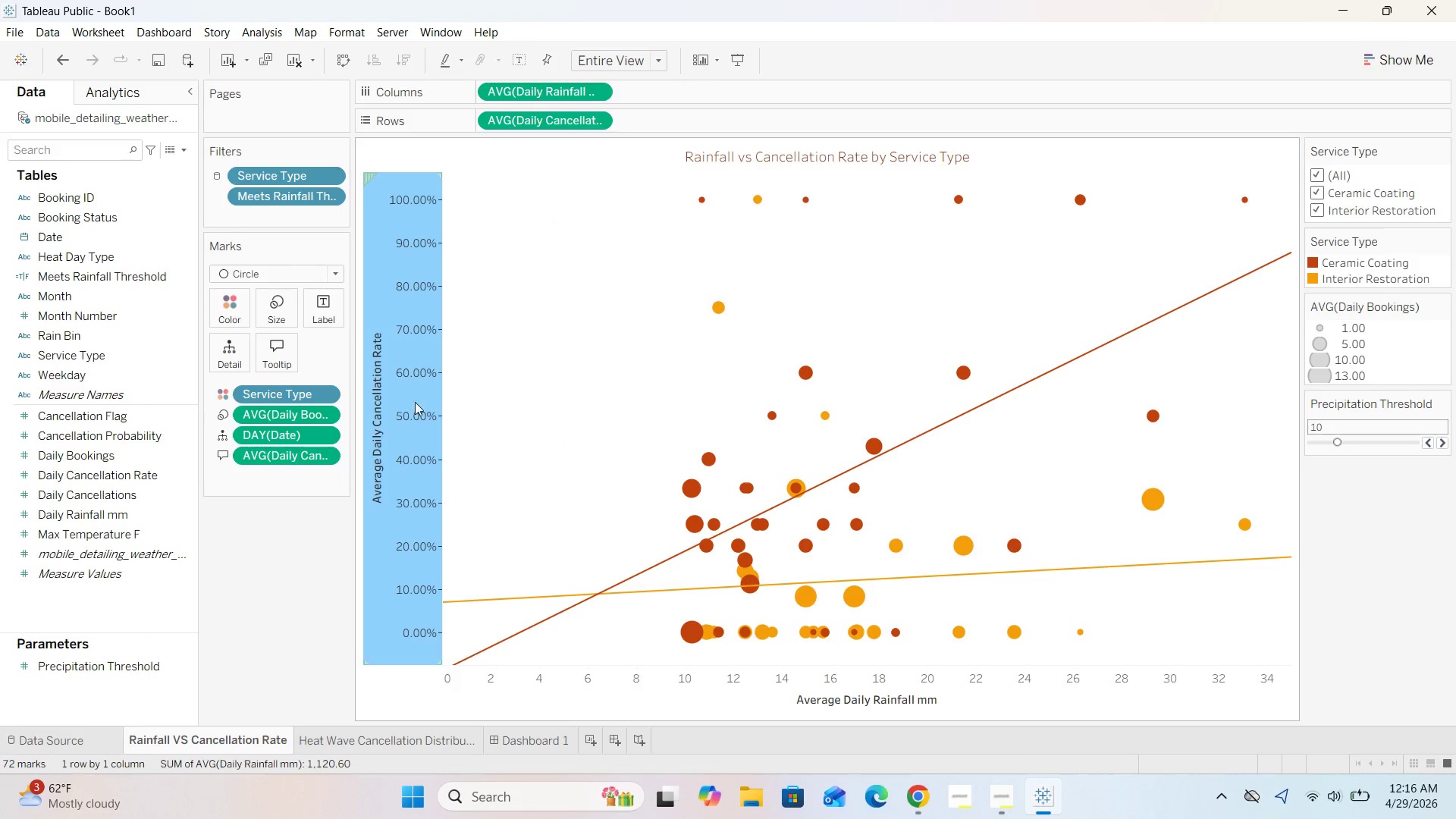 
right_click([357, 424])
 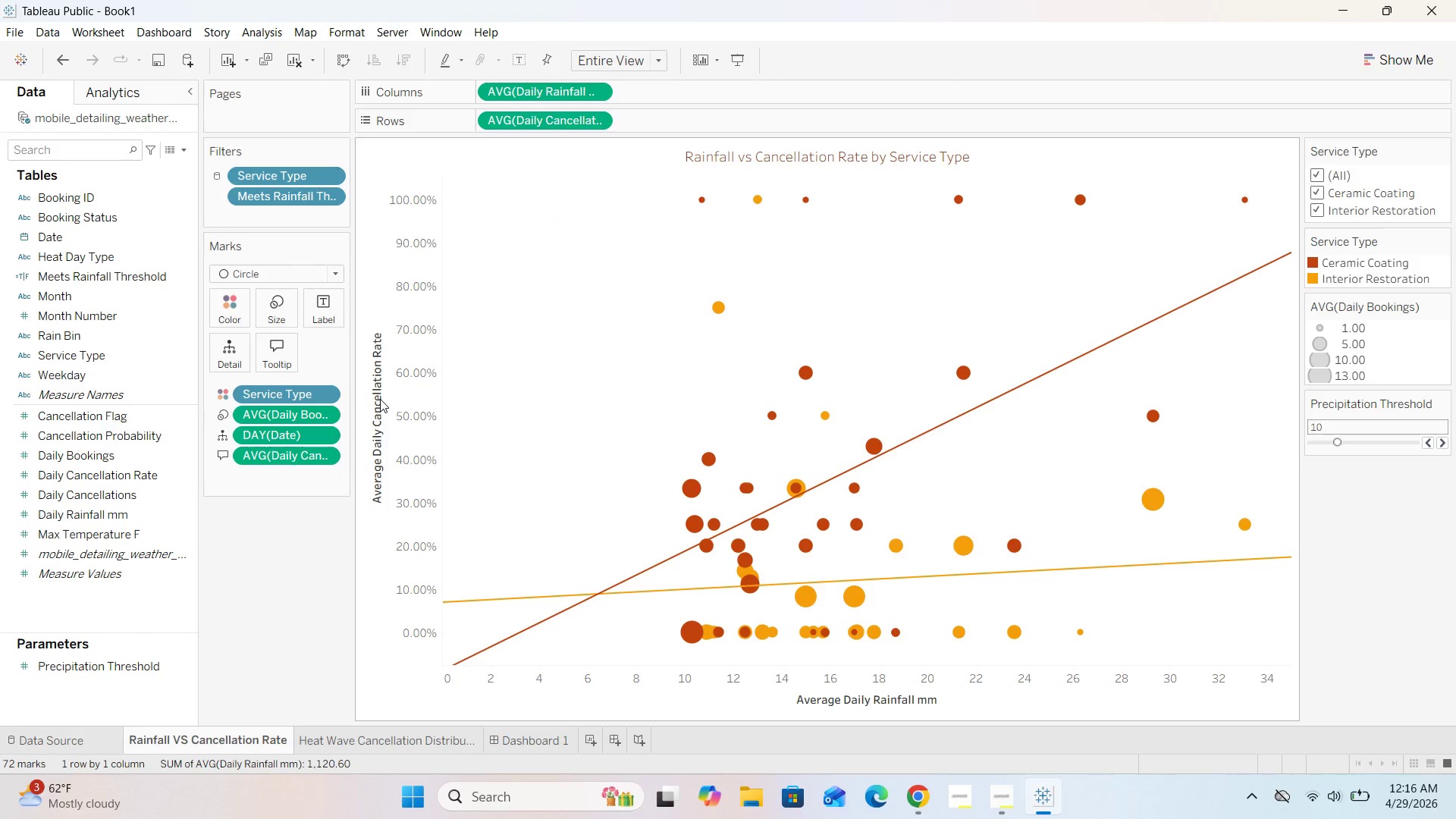 
double_click([380, 400])
 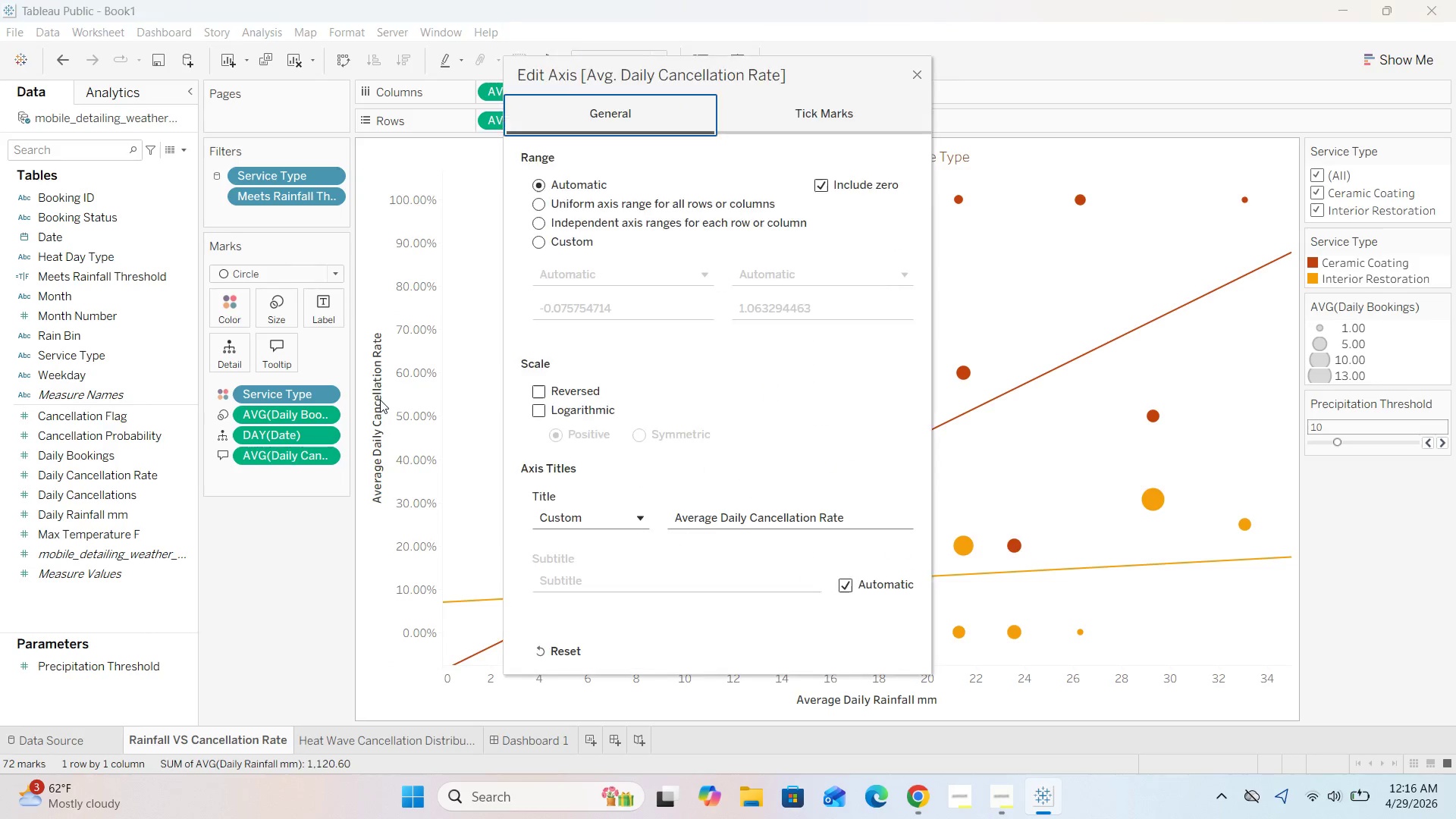 
triple_click([380, 400])
 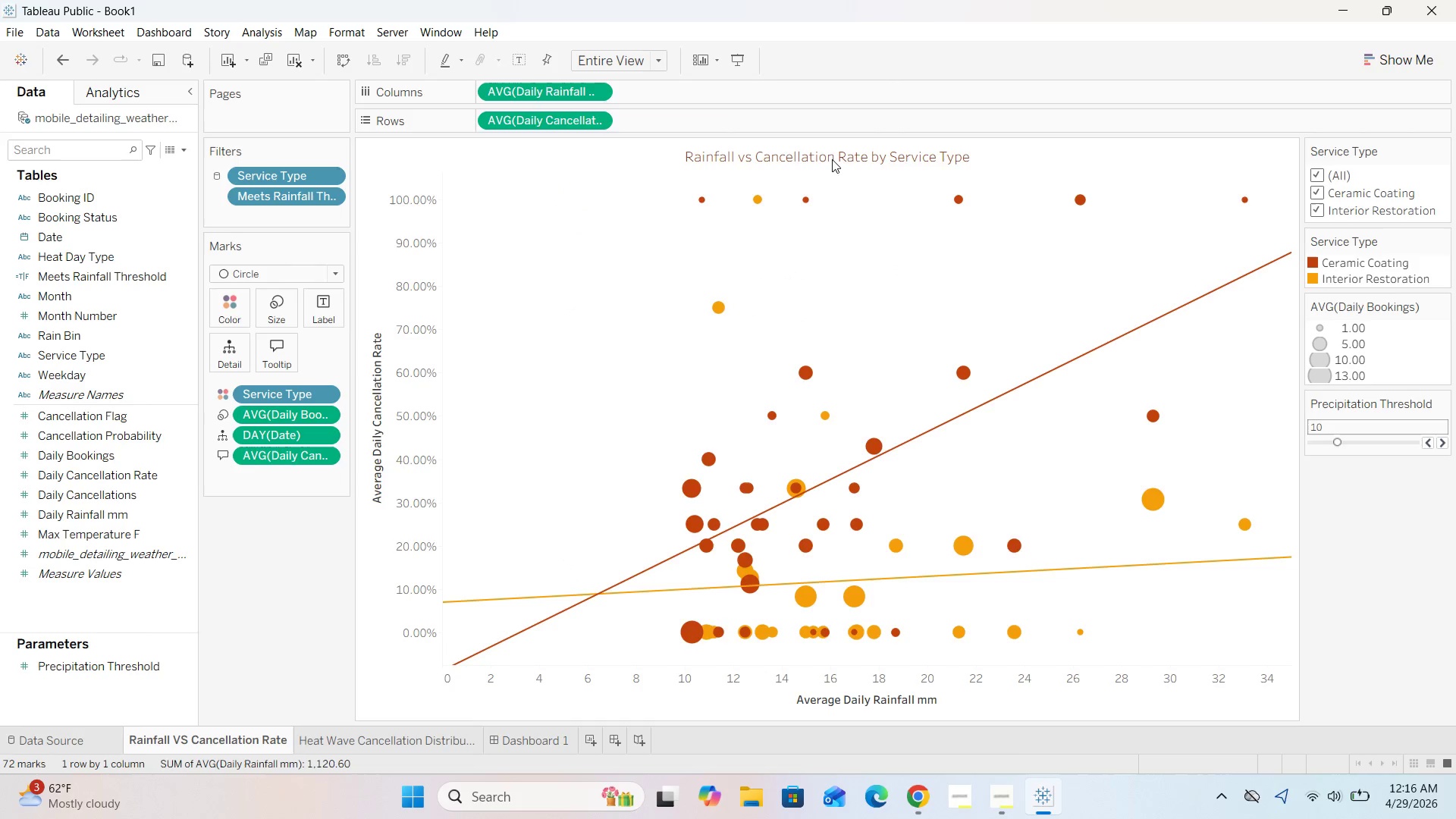 
left_click([386, 412])
 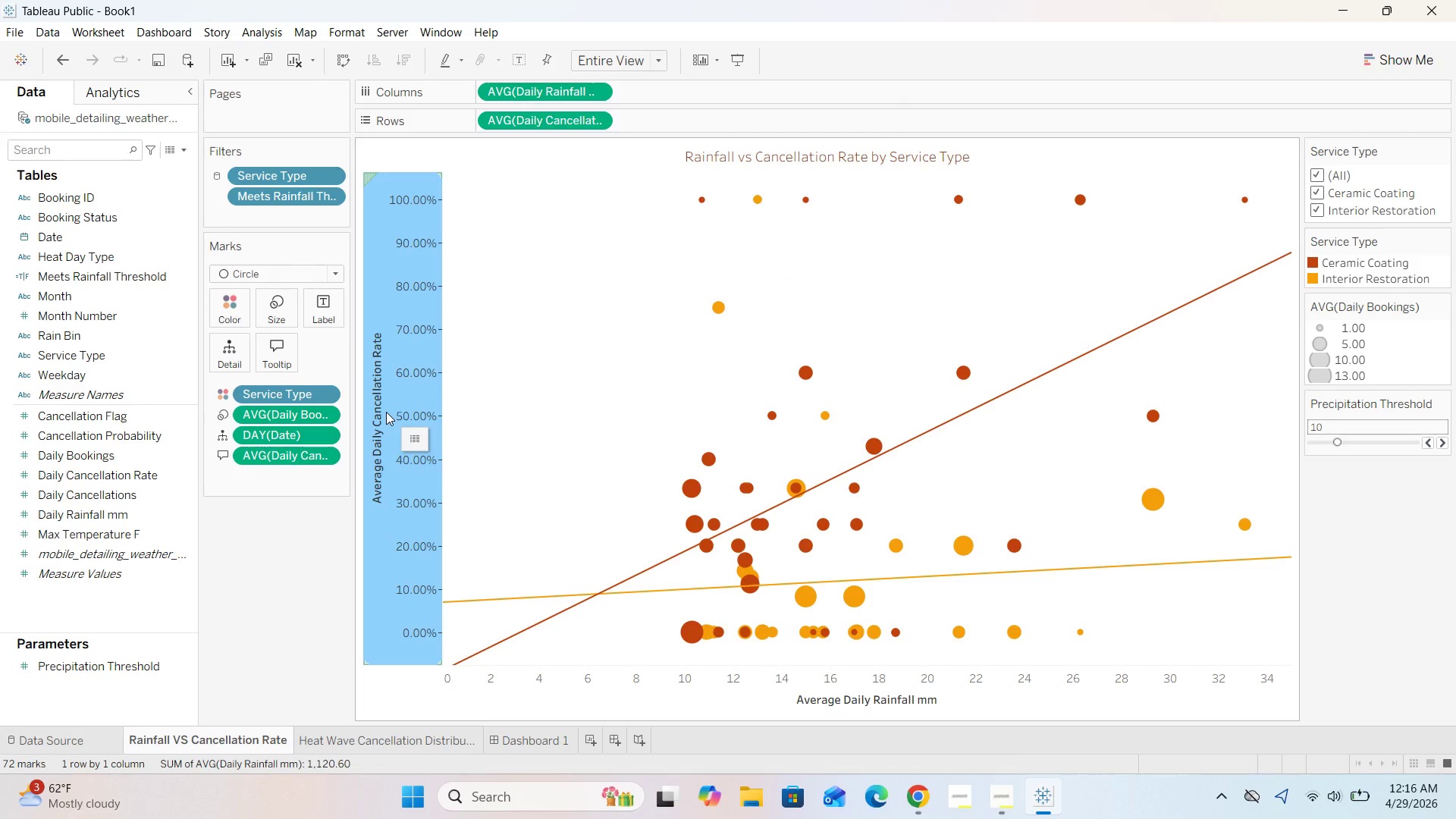 
right_click([386, 412])
 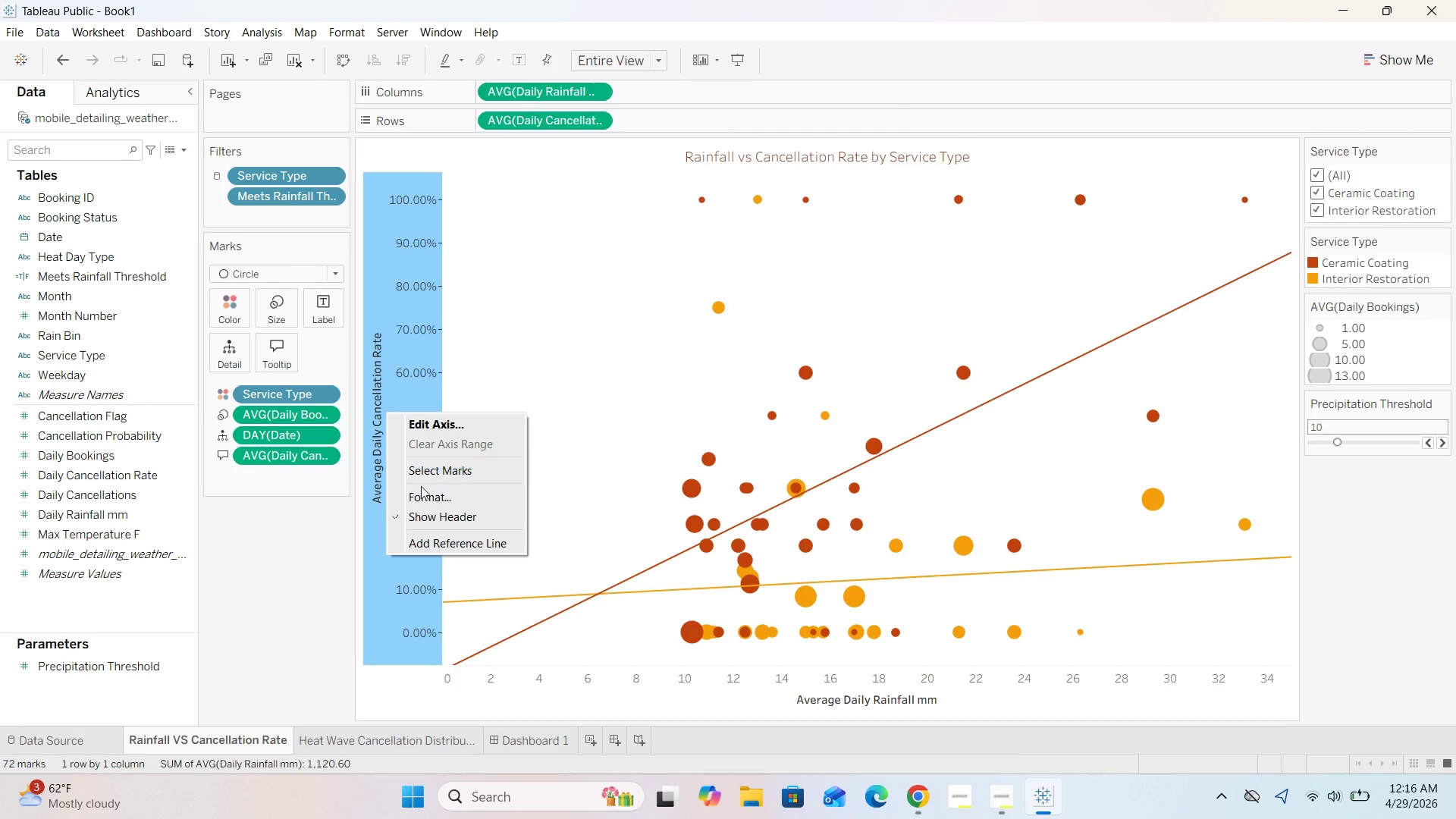 
left_click([430, 504])
 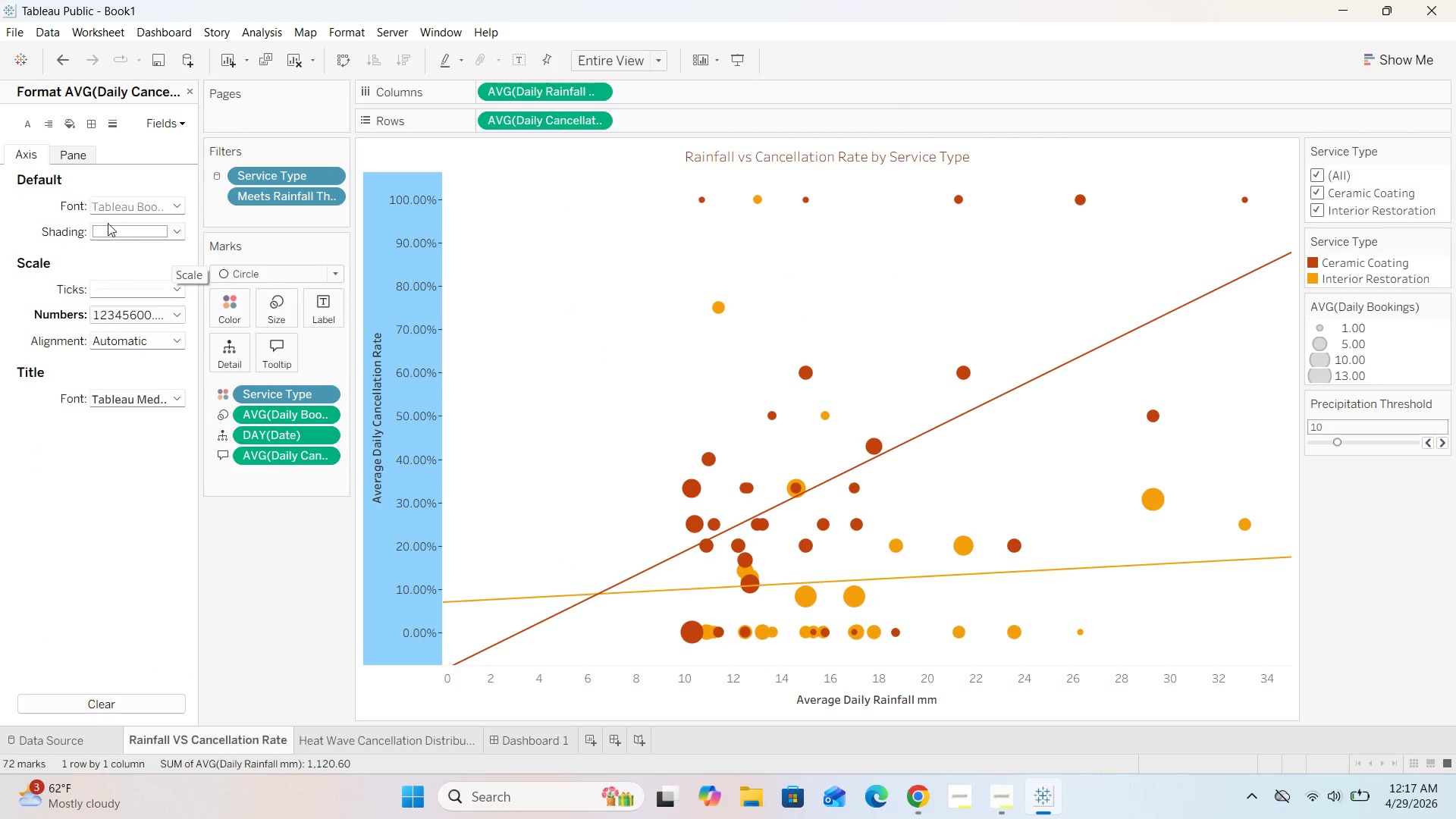 
mouse_move([174, 274])
 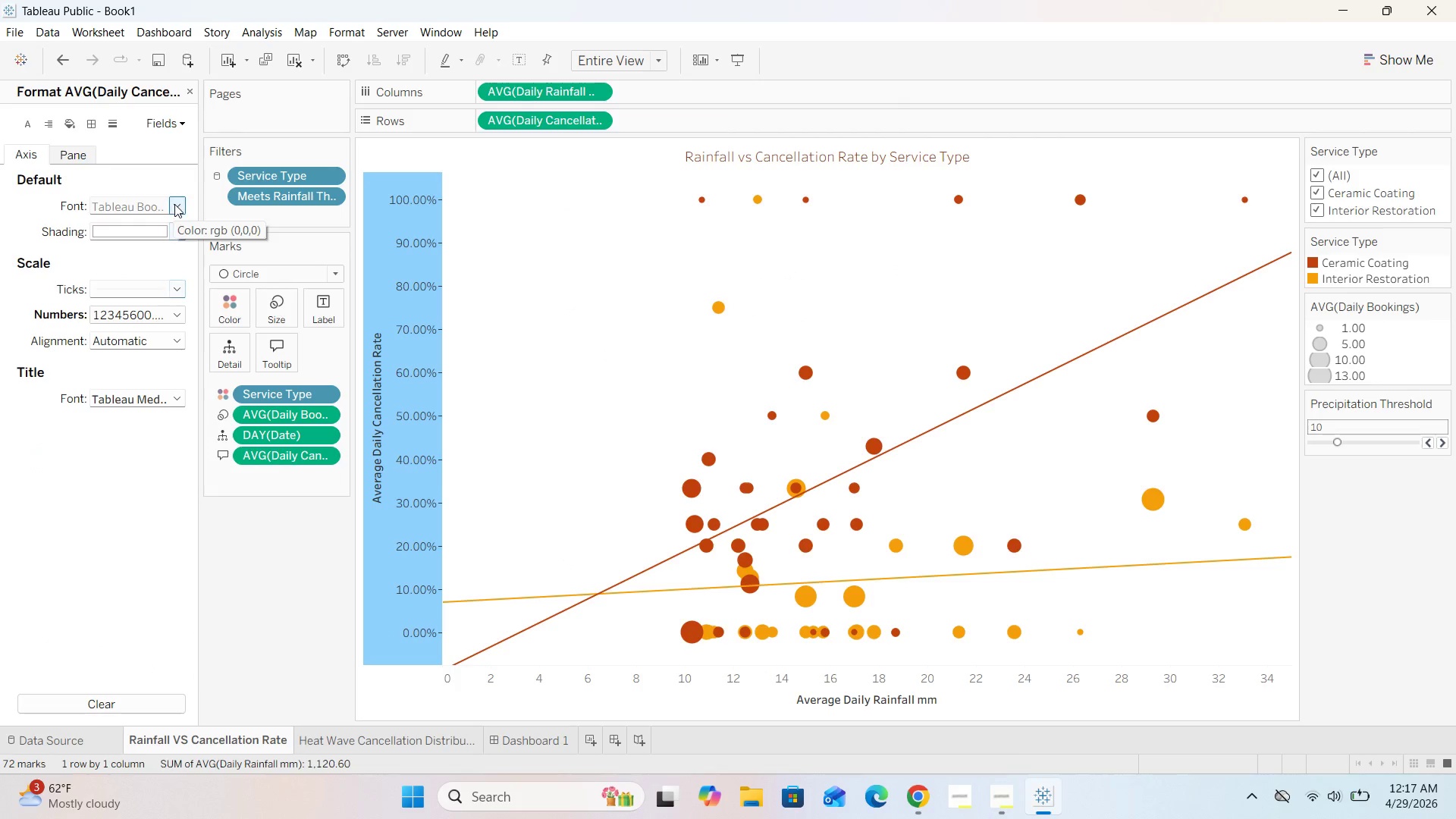 
left_click([174, 204])
 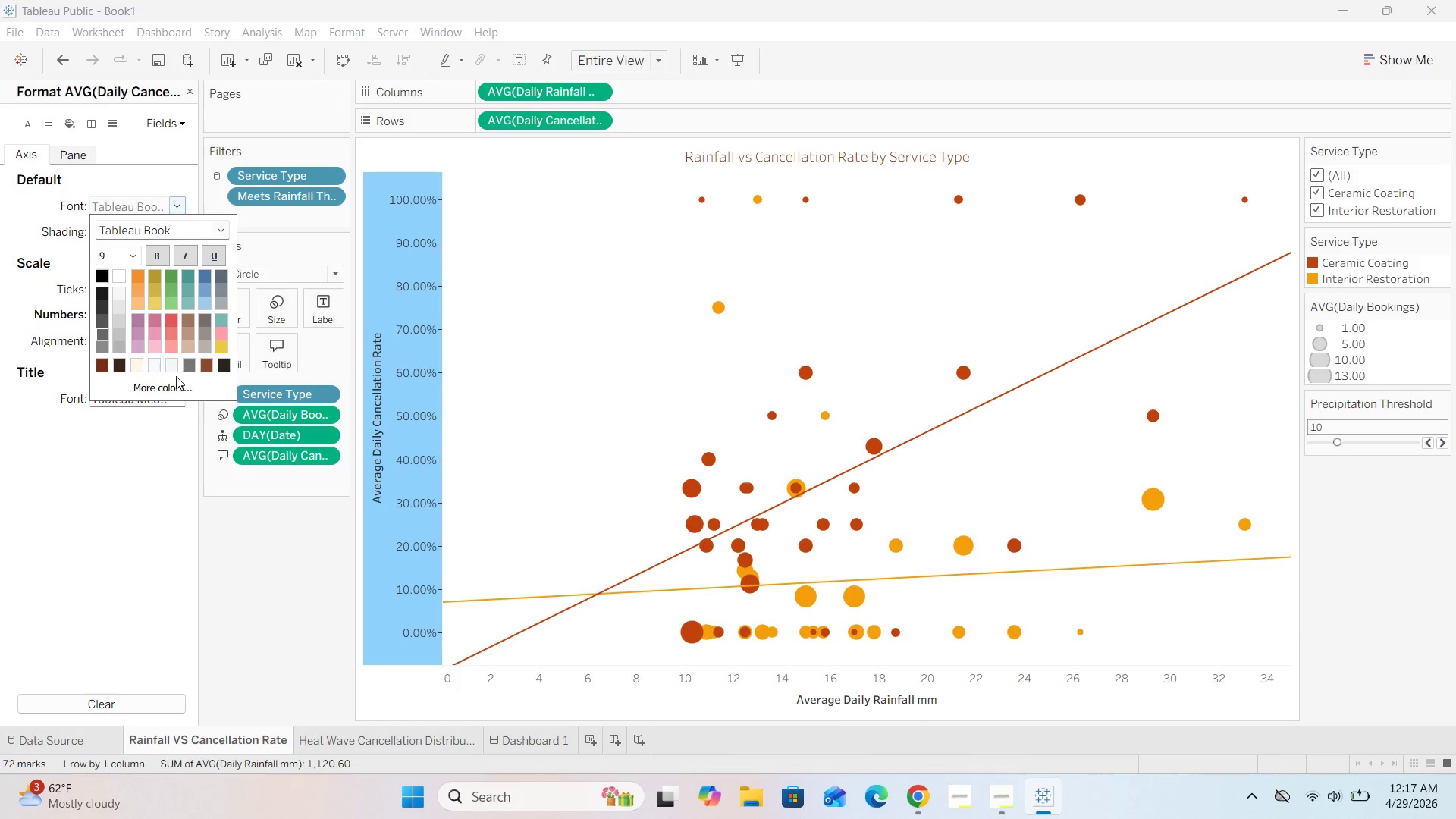 
left_click([172, 386])
 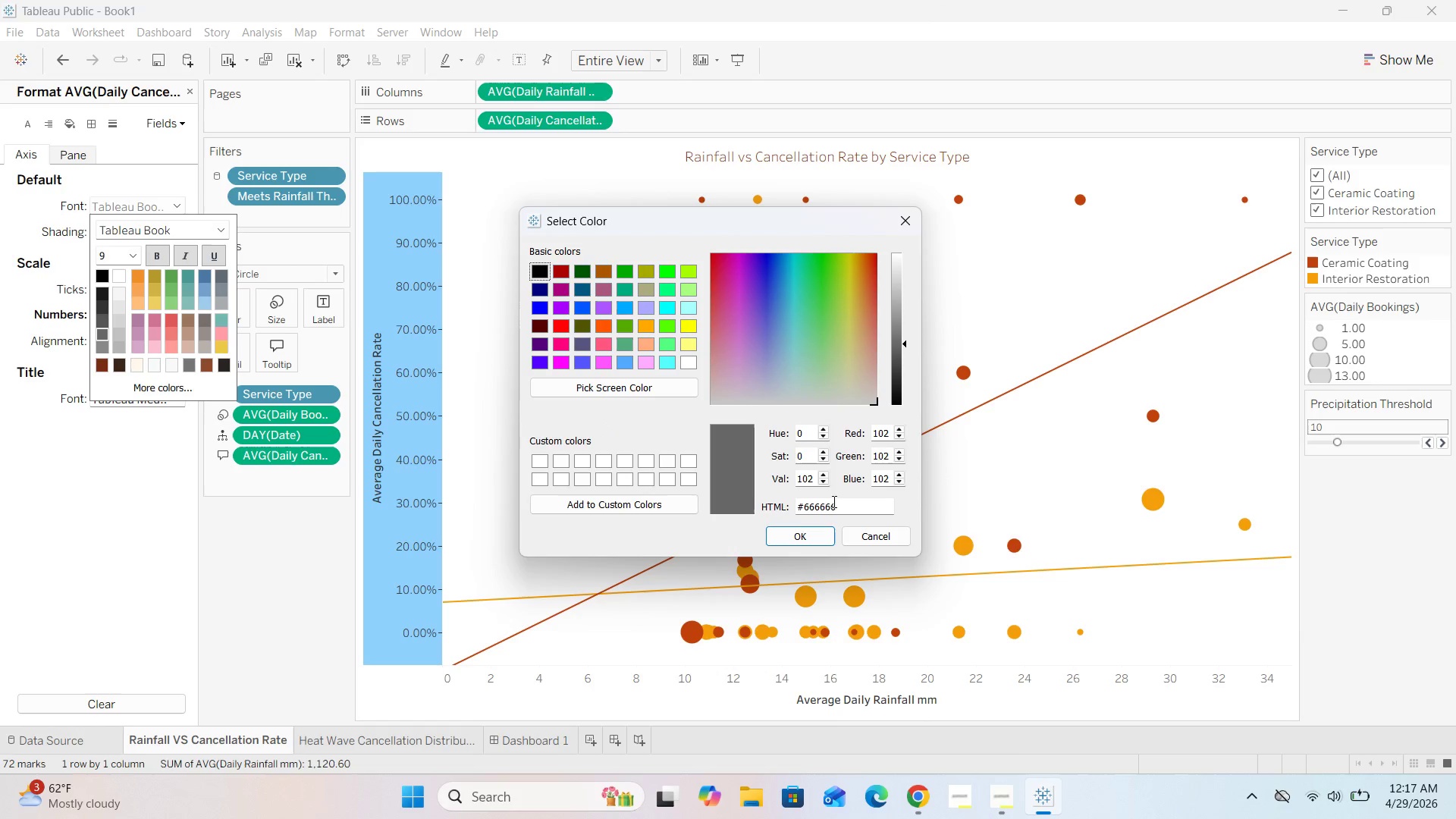 
left_click([843, 507])
 